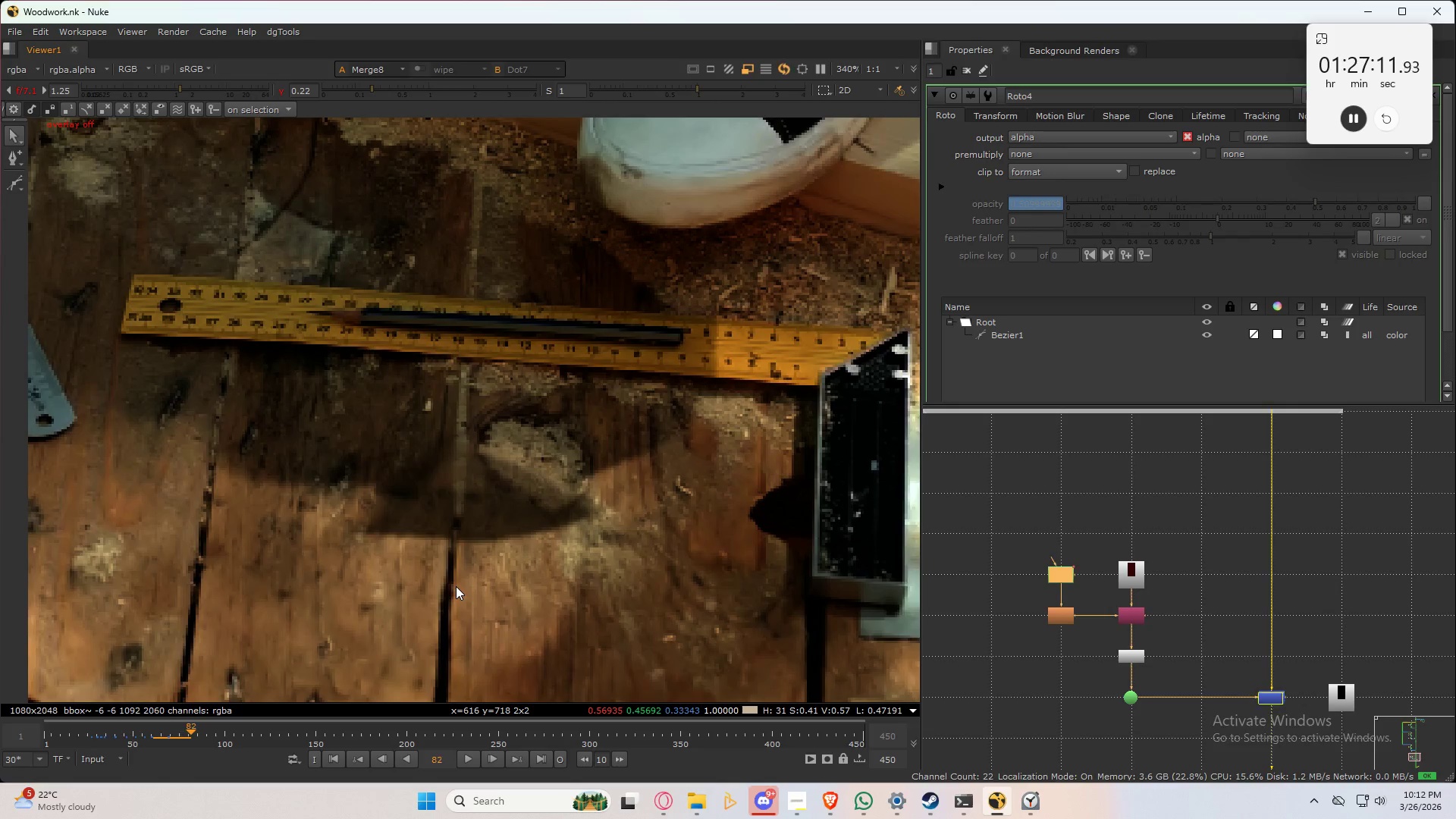 
key(ArrowRight)
 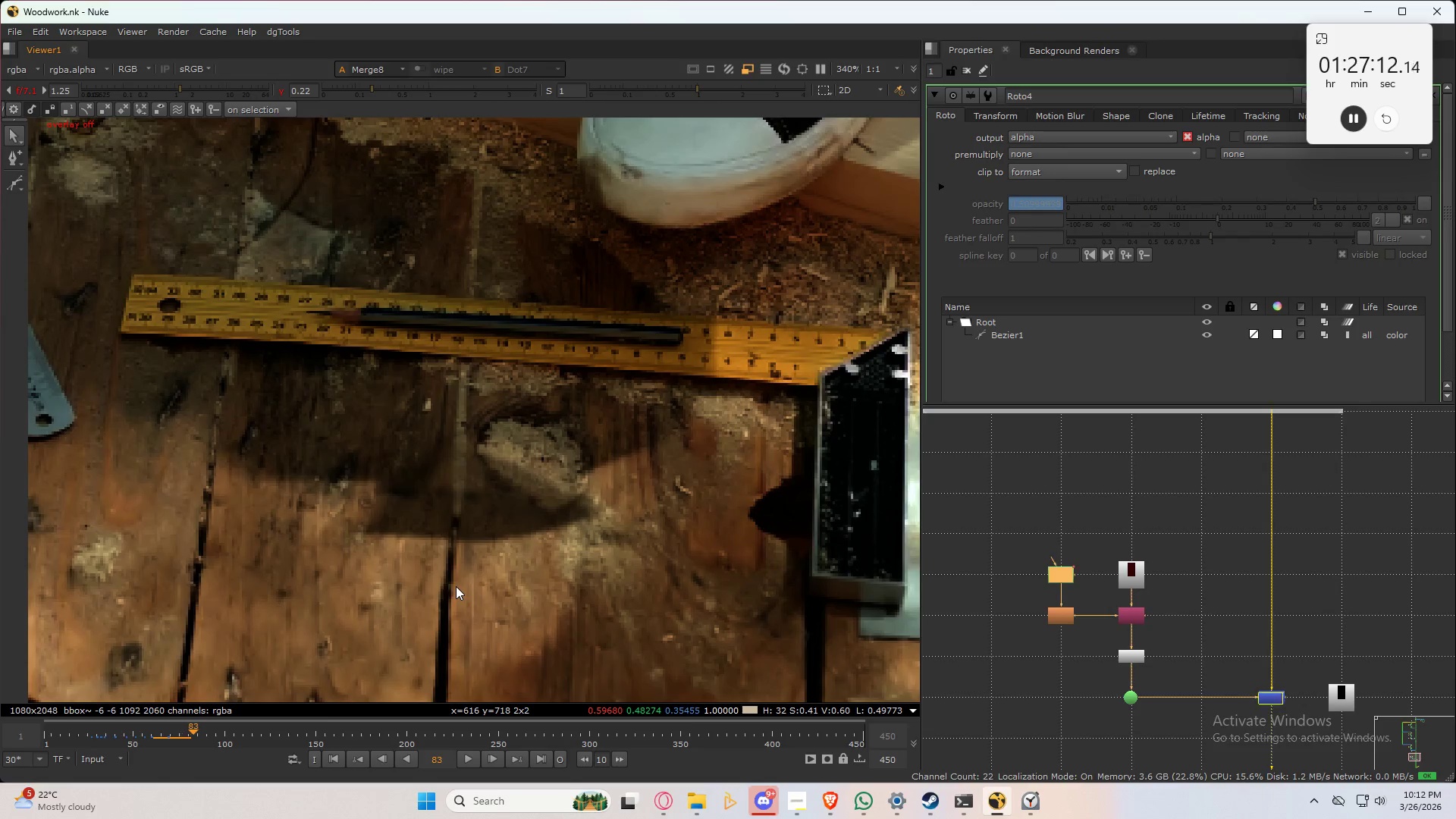 
key(ArrowRight)
 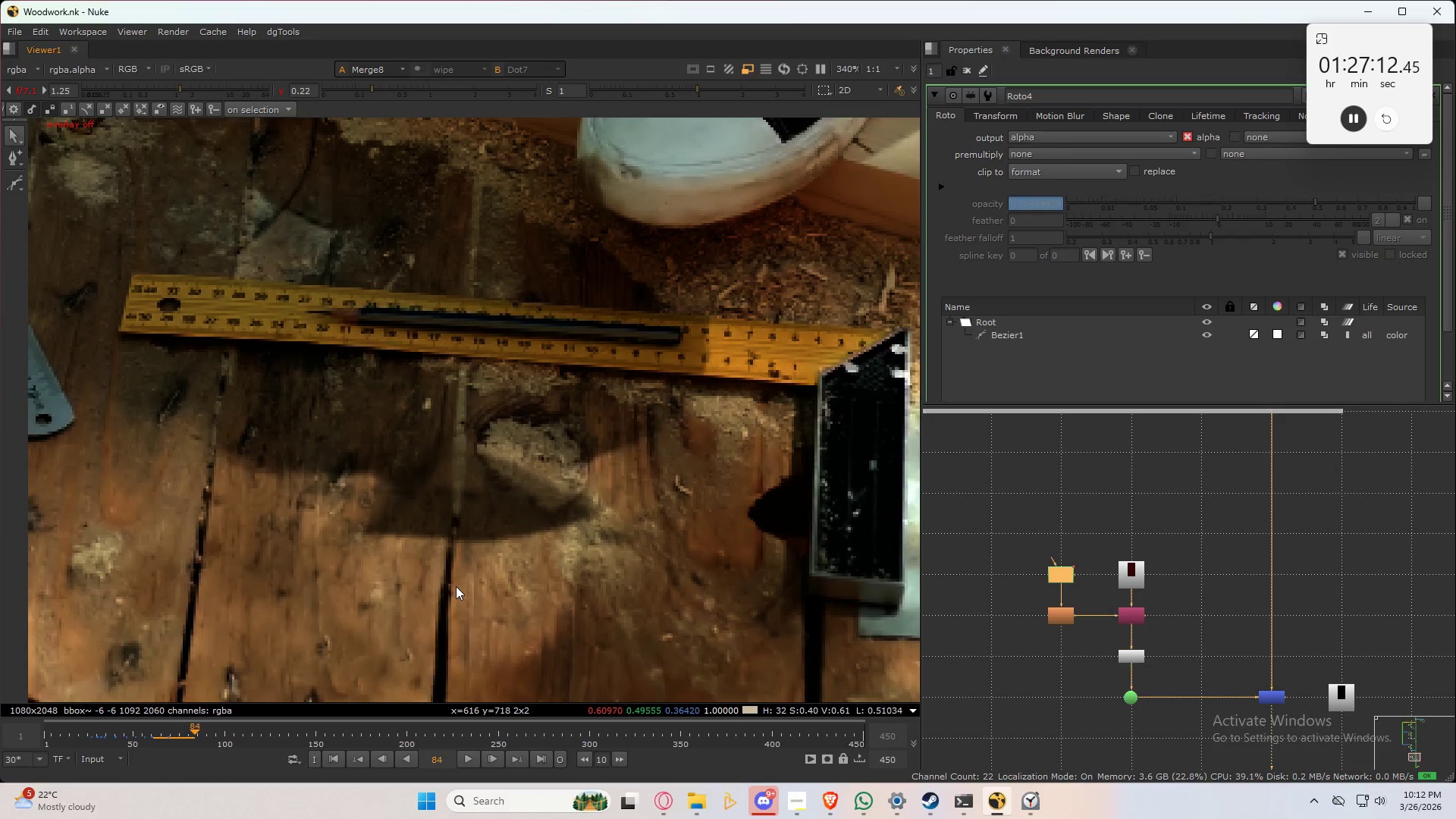 
key(ArrowRight)
 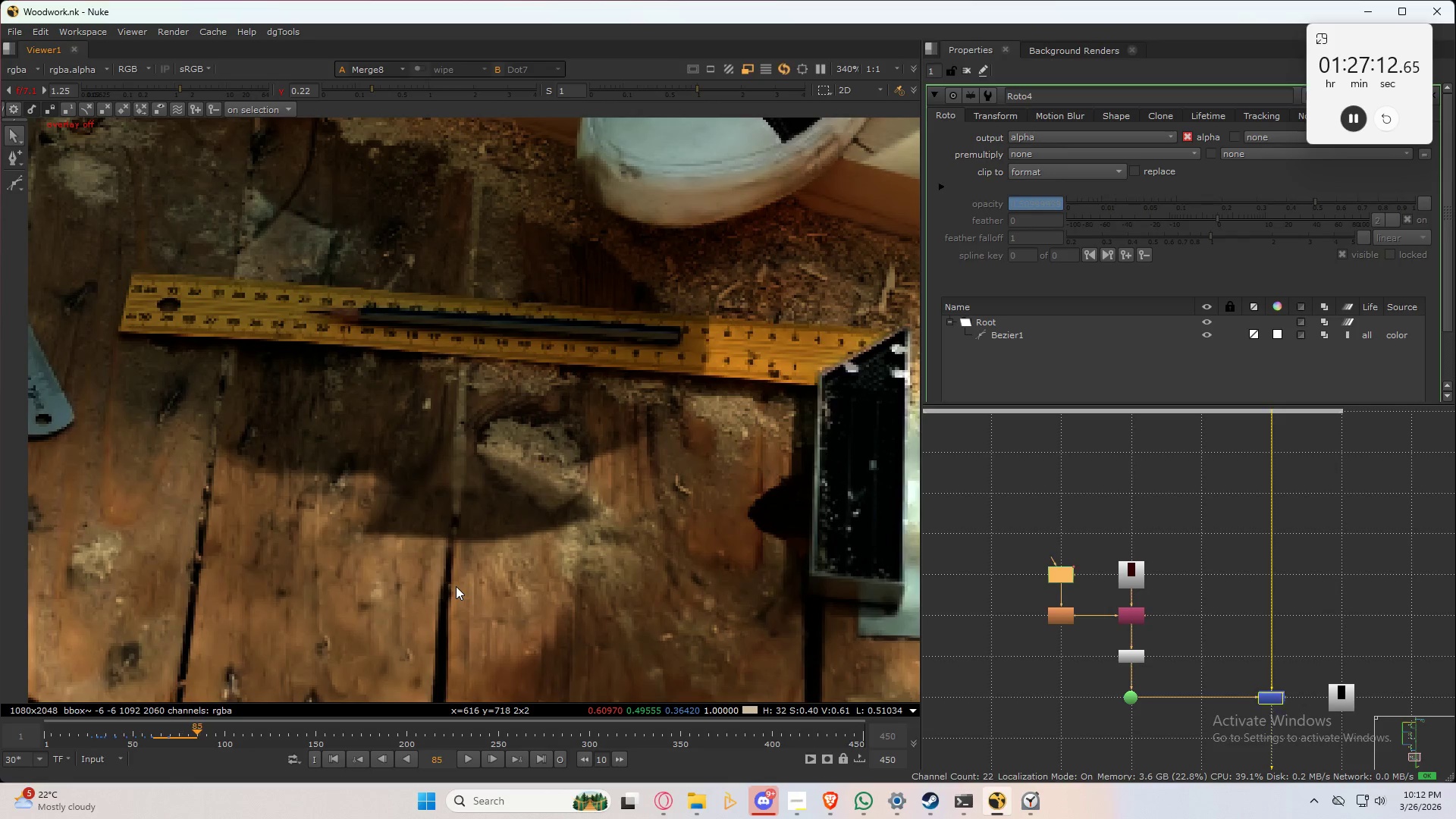 
key(ArrowRight)
 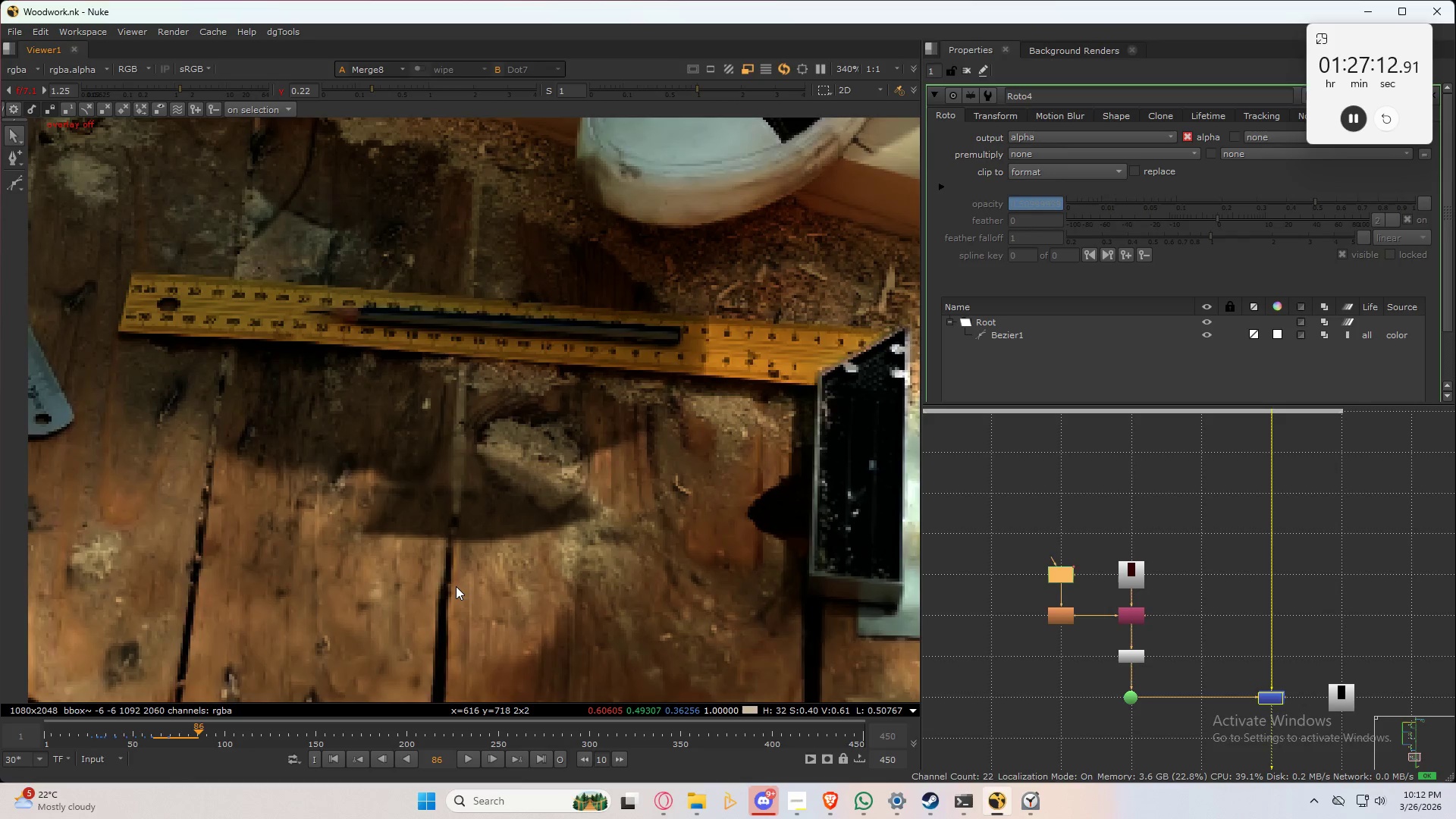 
key(ArrowRight)
 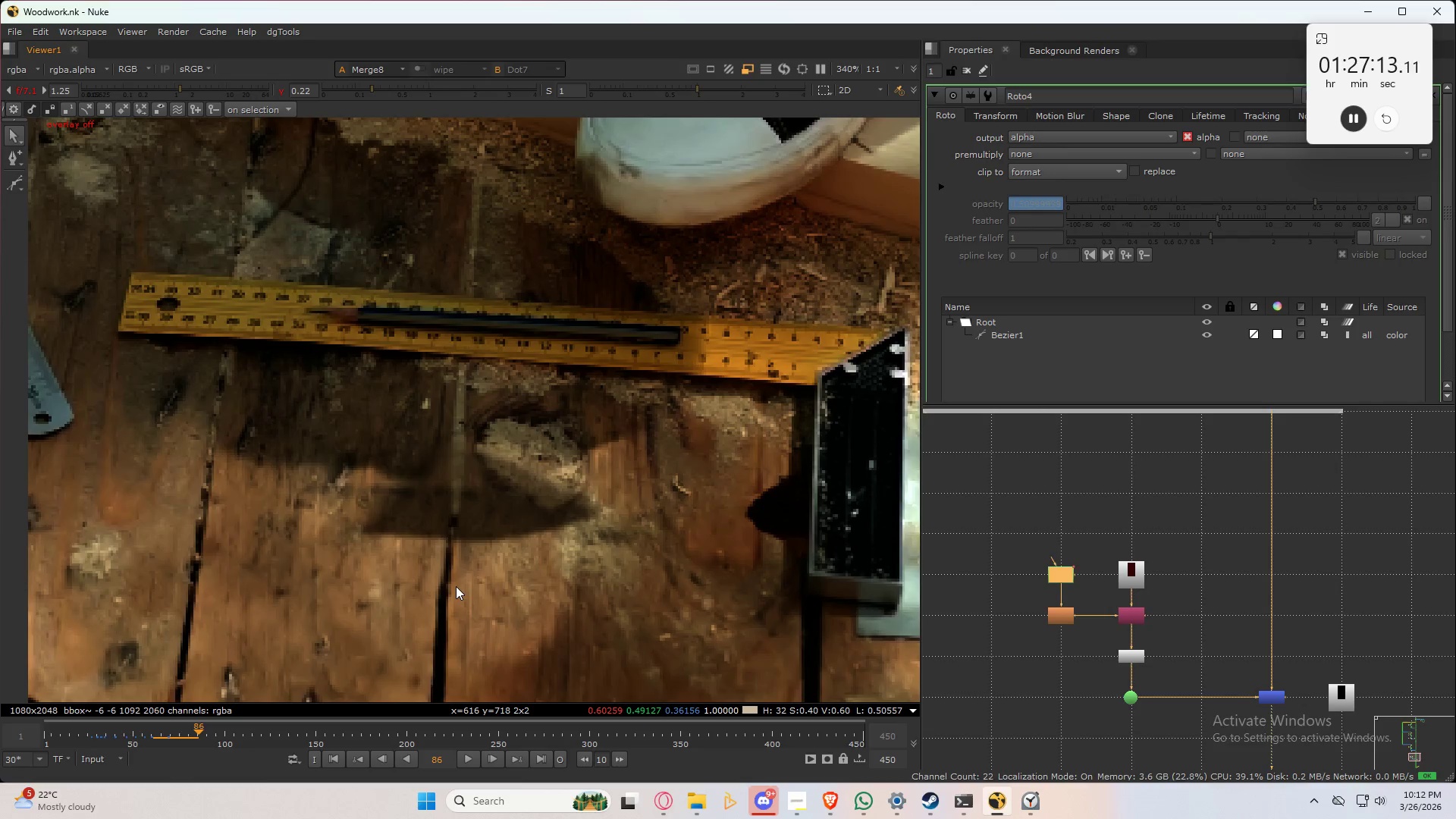 
key(ArrowRight)
 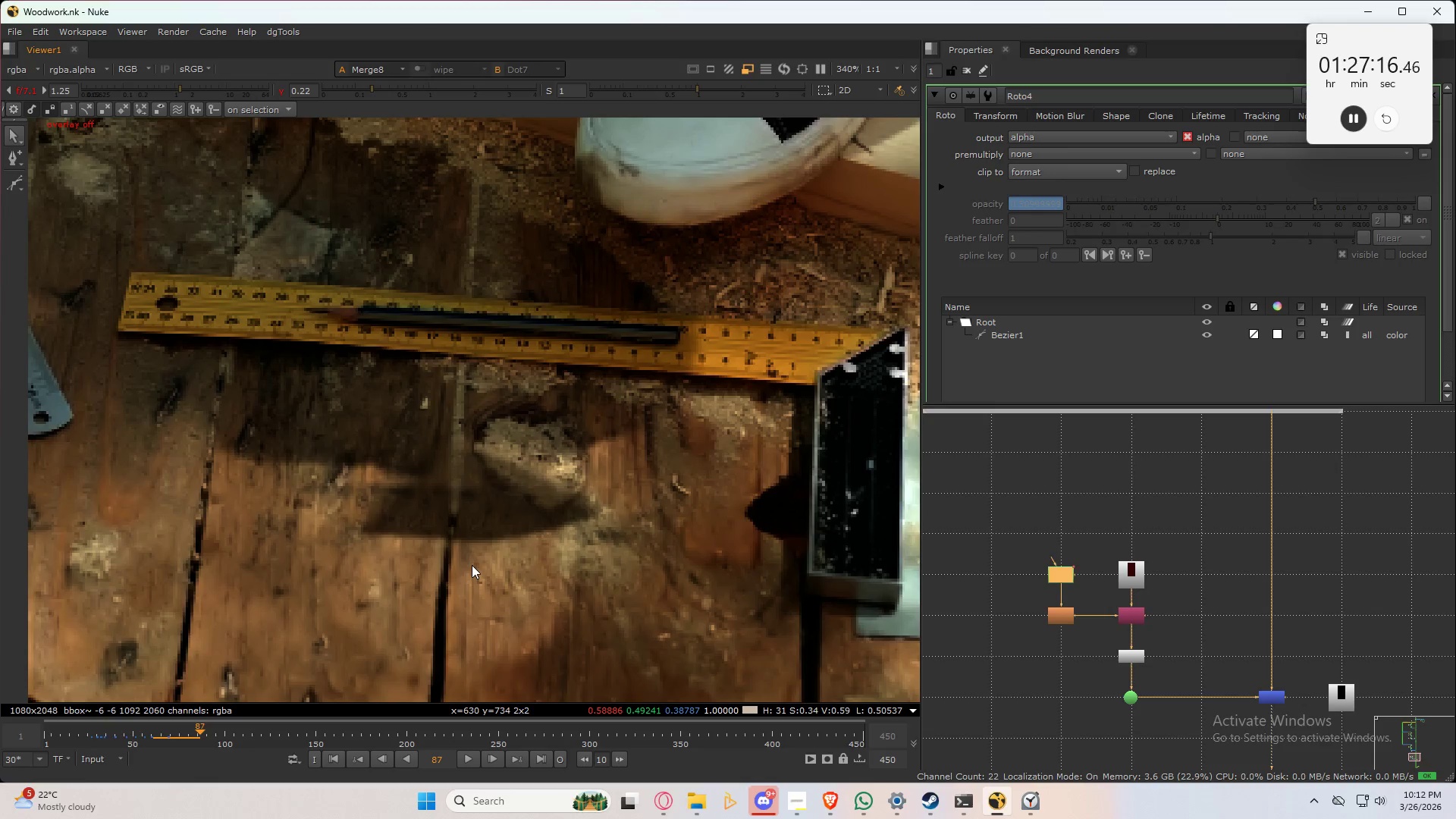 
key(Control+ControlLeft)
 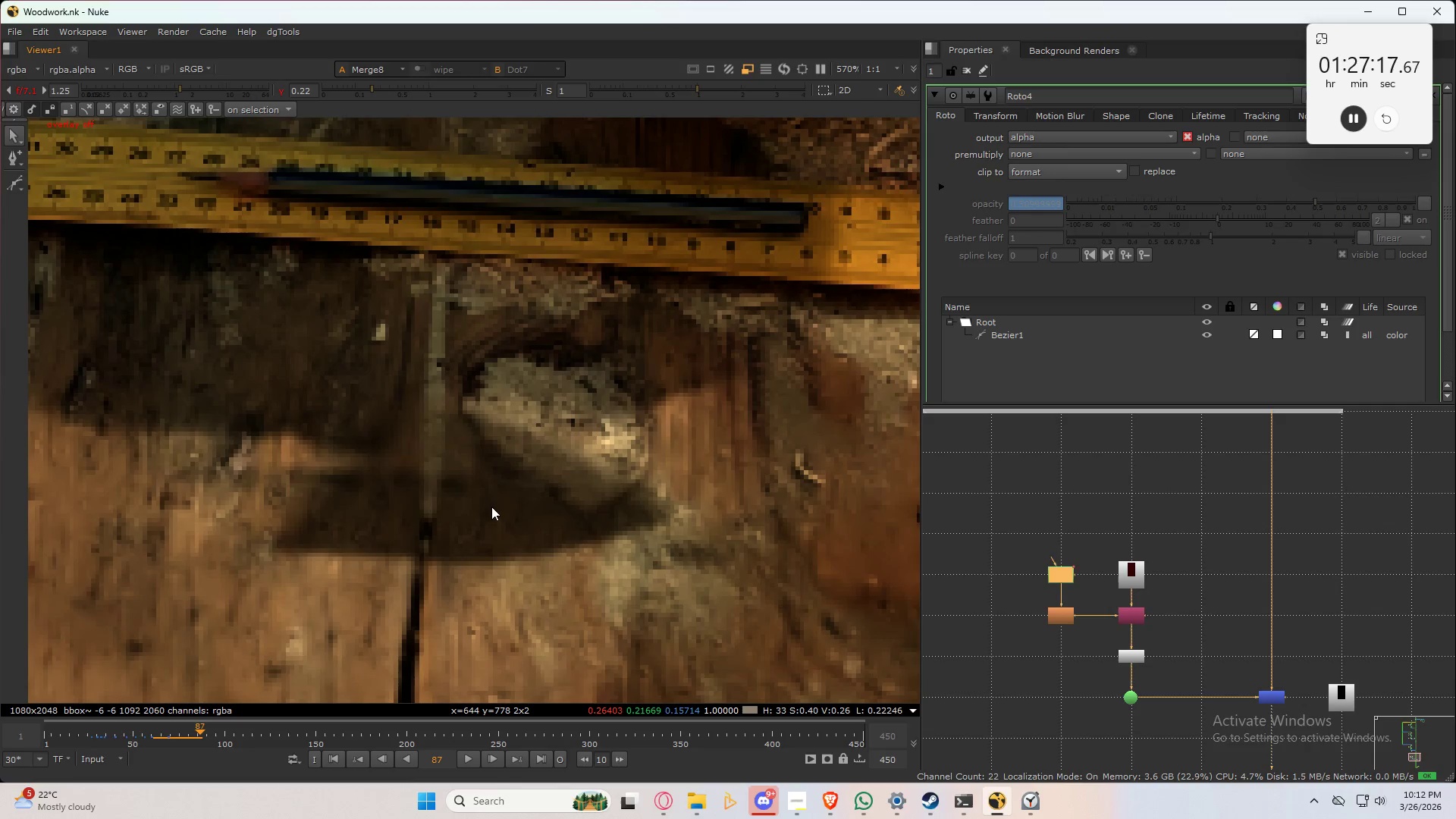 
key(Control+A)
 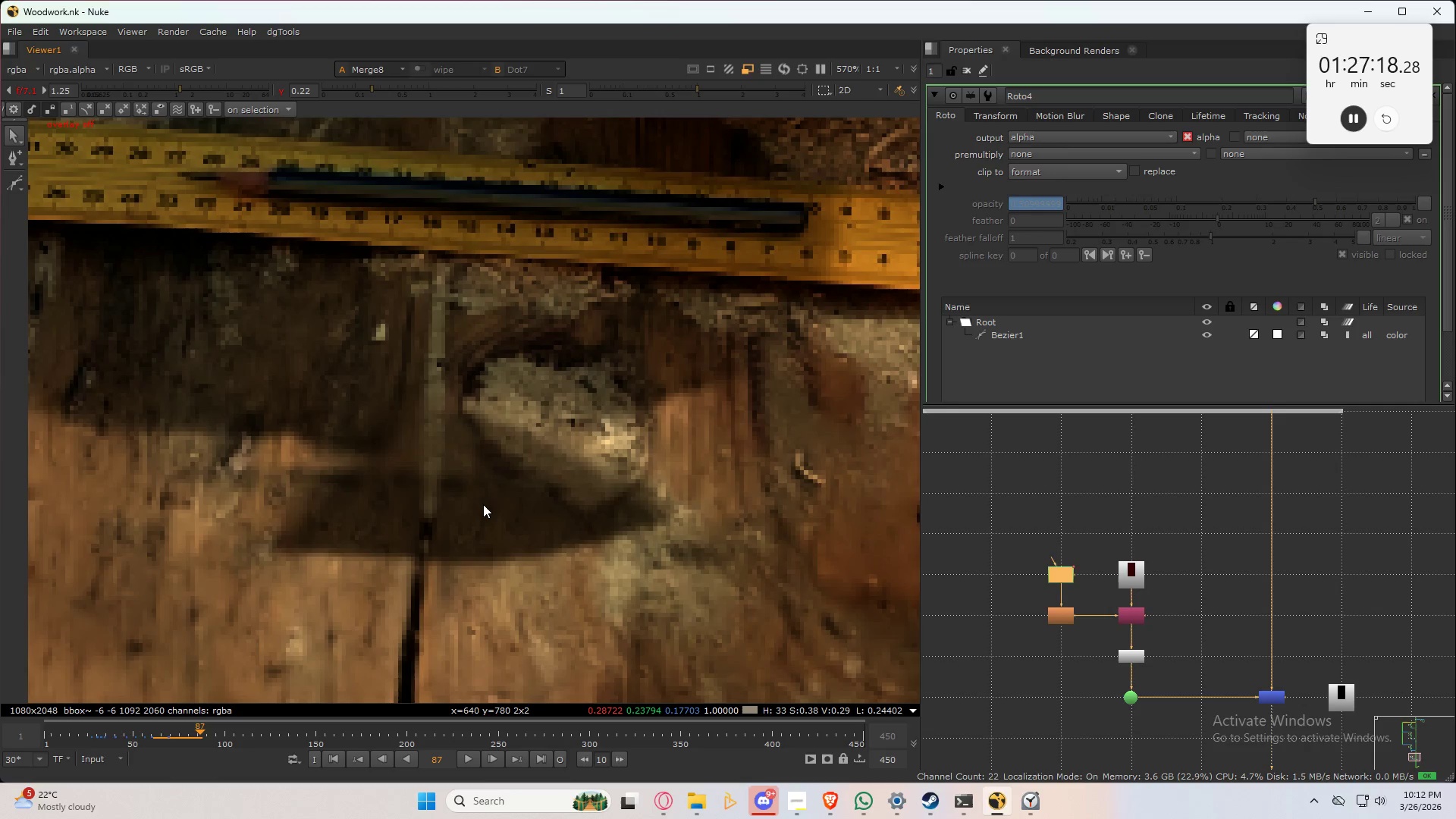 
scroll: coordinate [491, 507], scroll_direction: up, amount: 3.0
 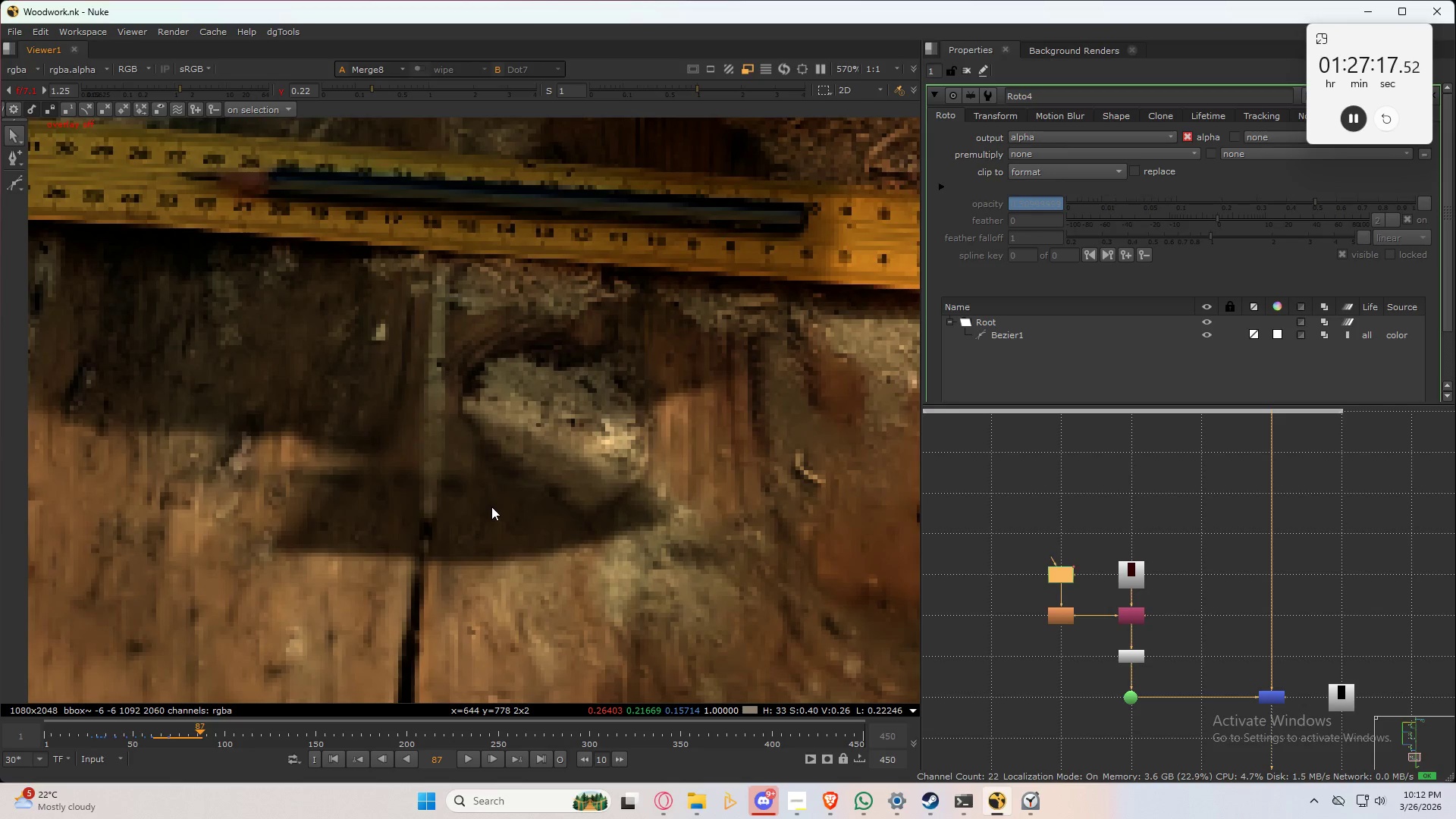 
key(Q)
 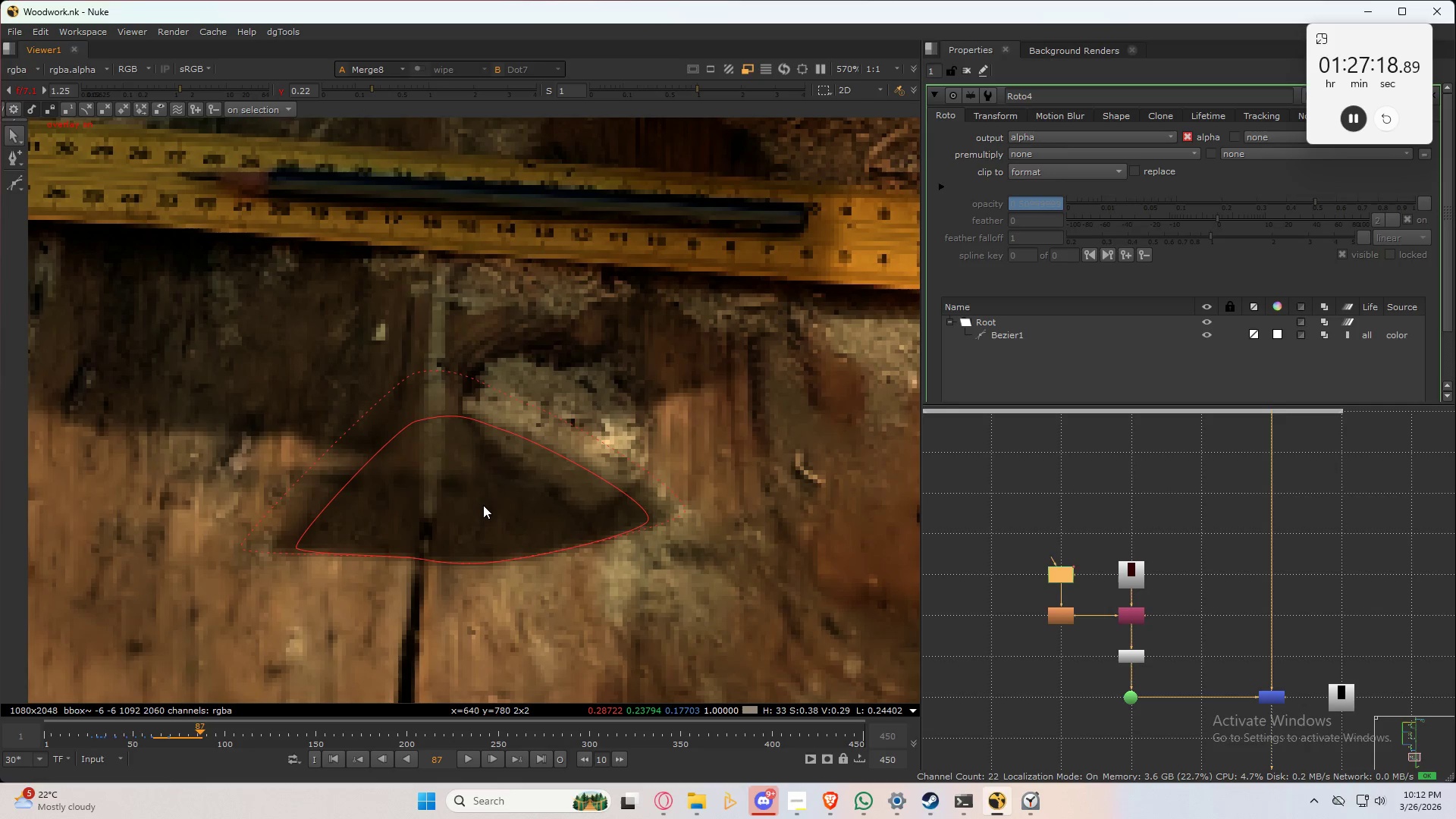 
key(Control+A)
 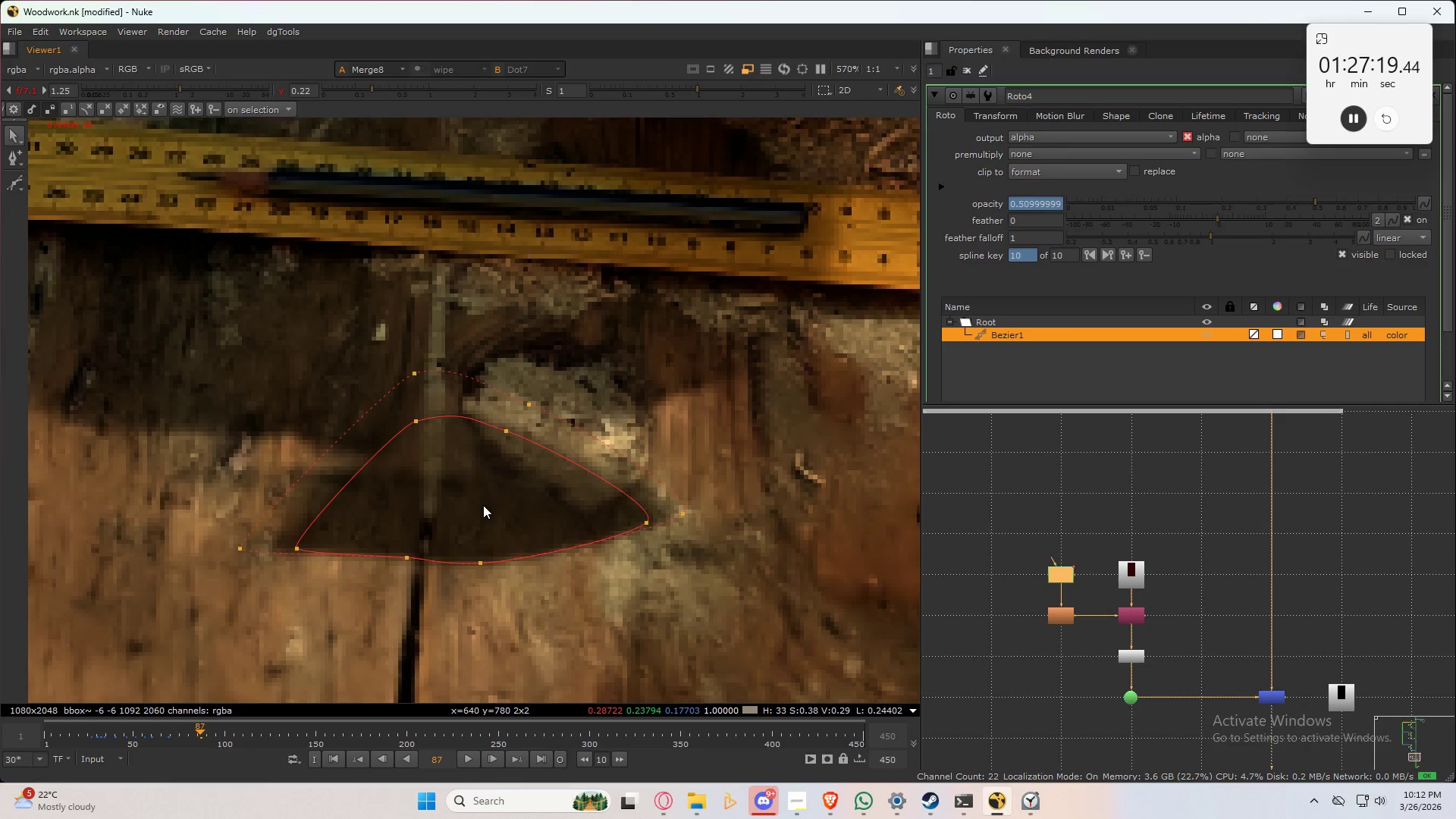 
key(Control+A)
 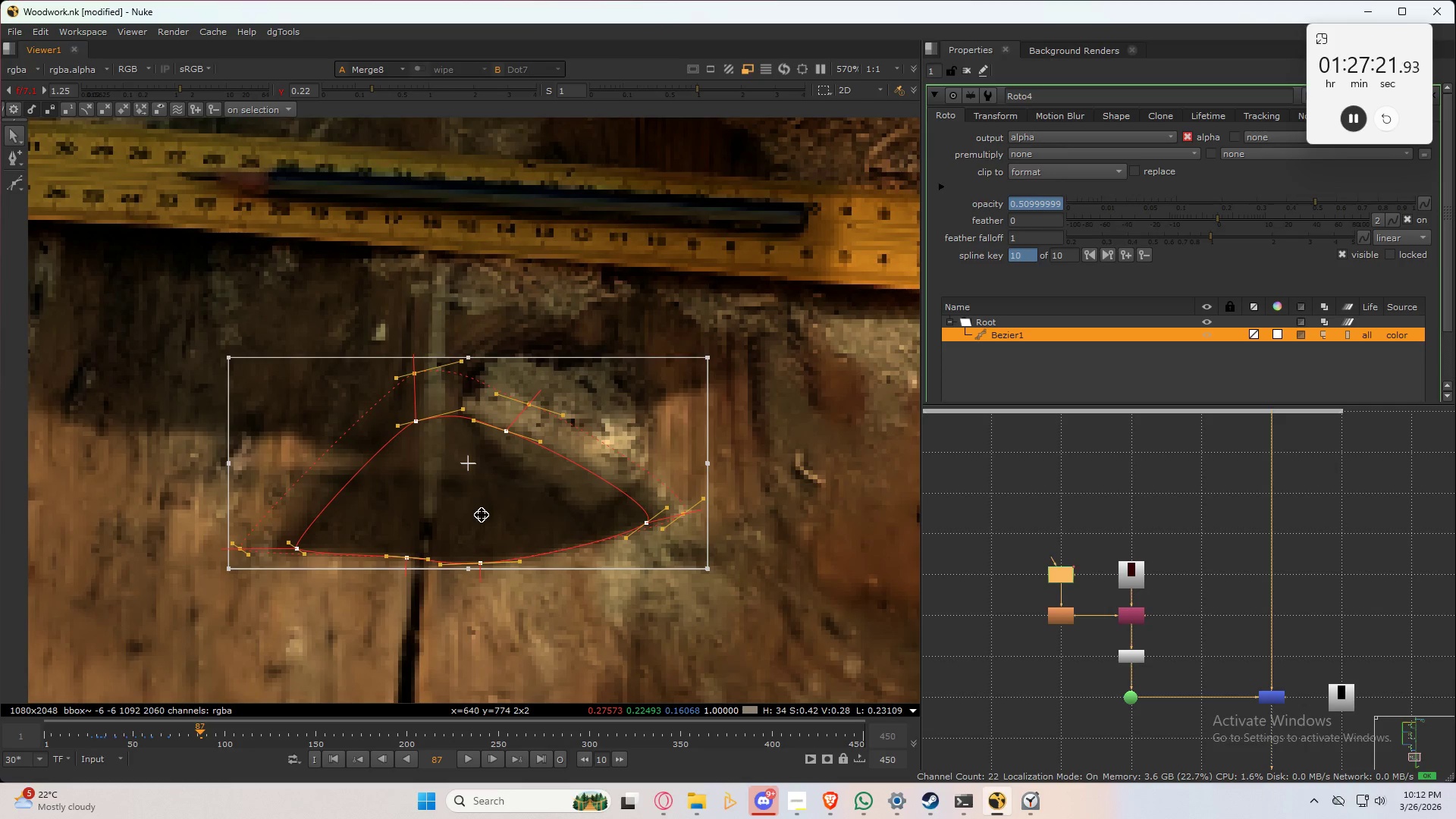 
left_click_drag(start_coordinate=[482, 515], to_coordinate=[481, 397])
 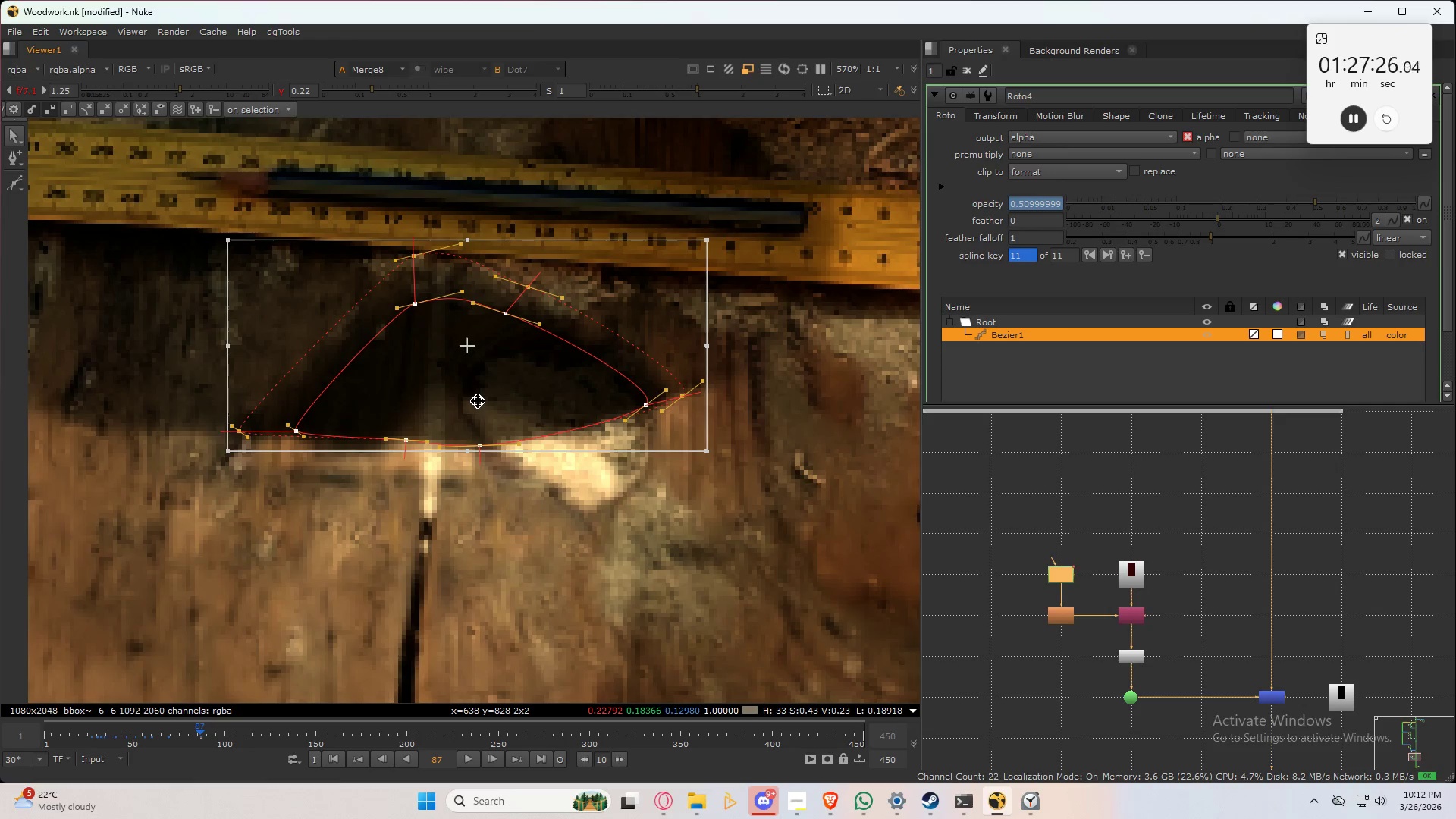 
key(Q)
 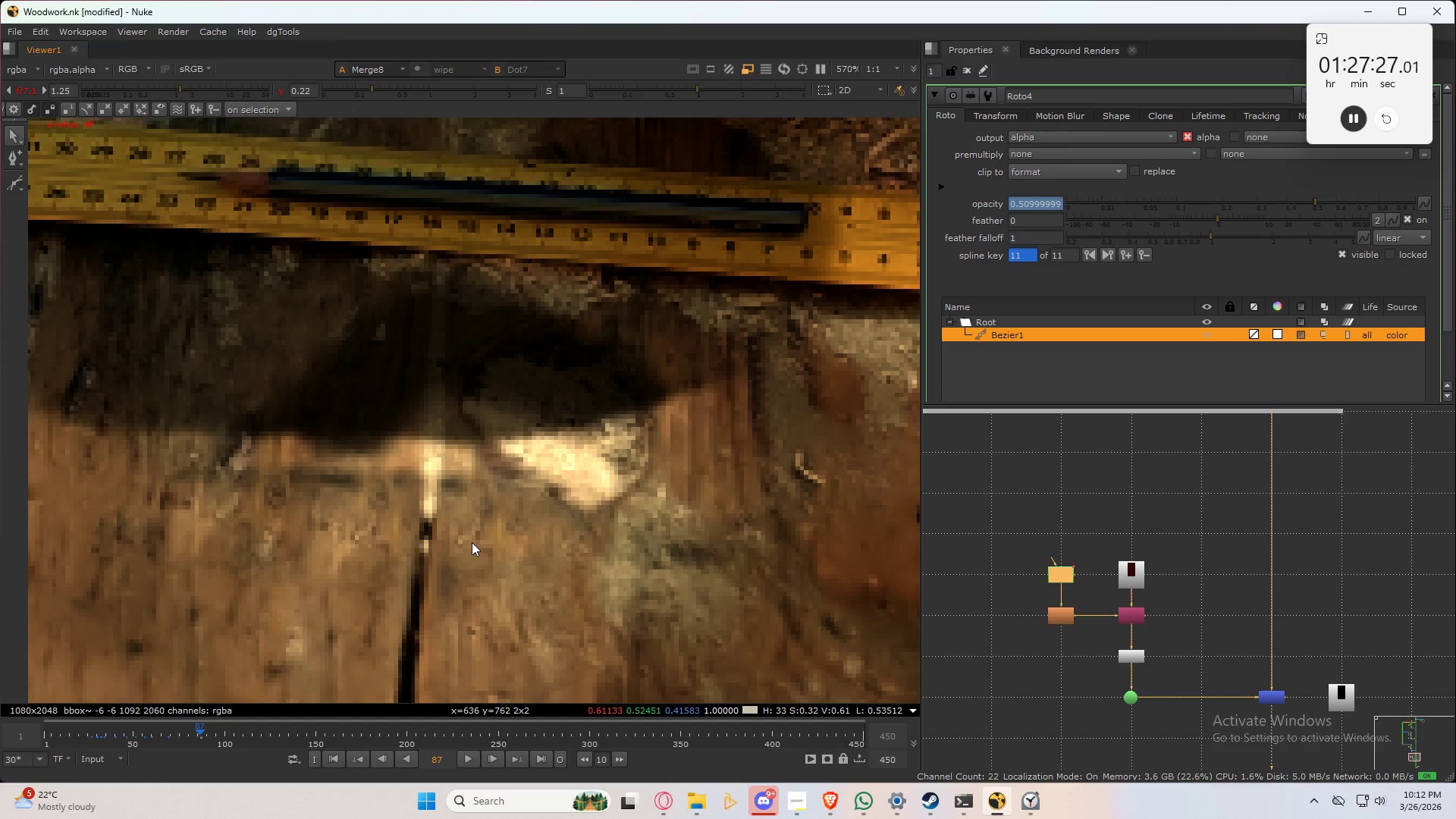 
left_click([472, 542])
 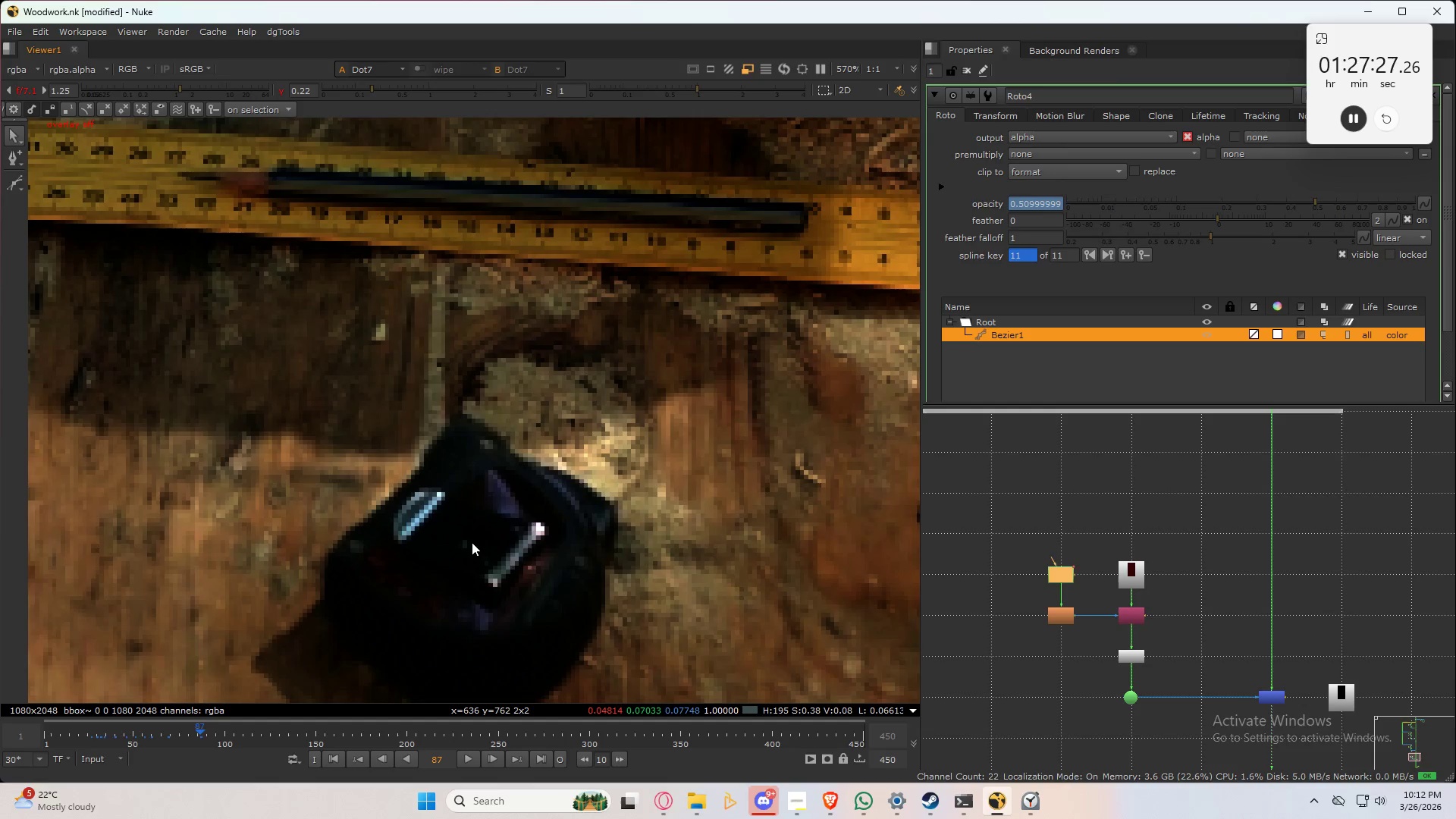 
type(323232q)
 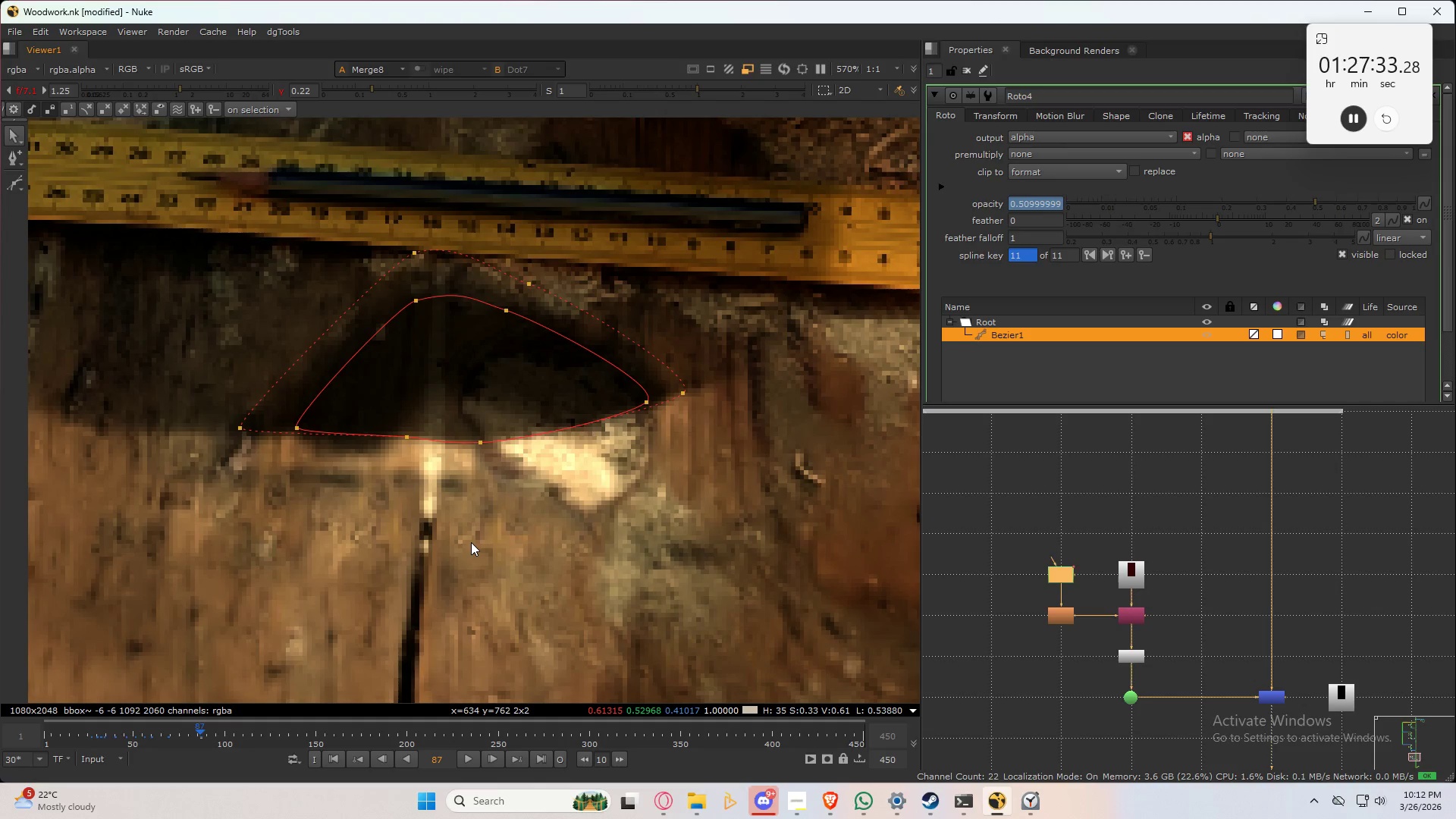 
key(ArrowLeft)
 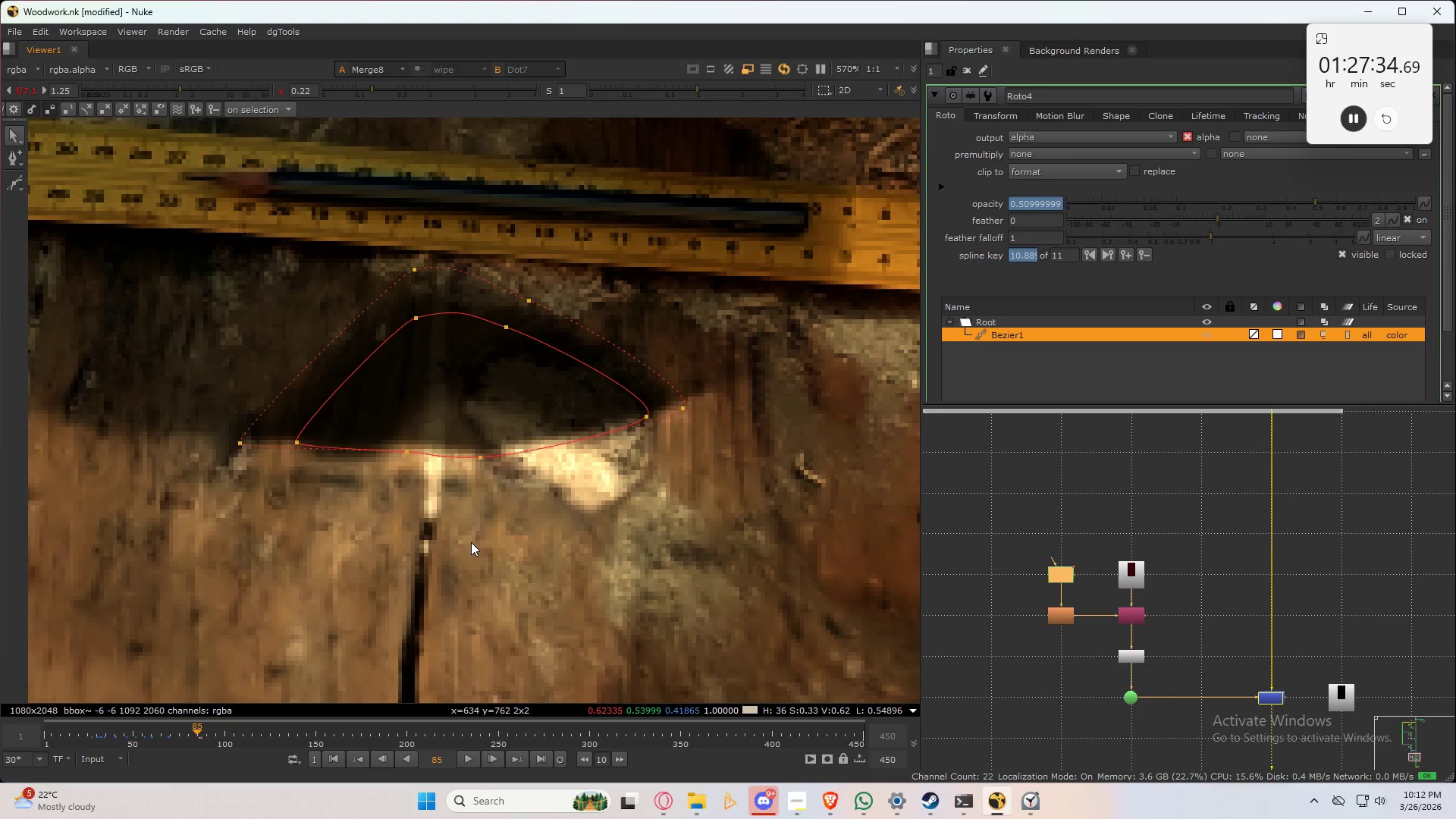 
key(ArrowLeft)
 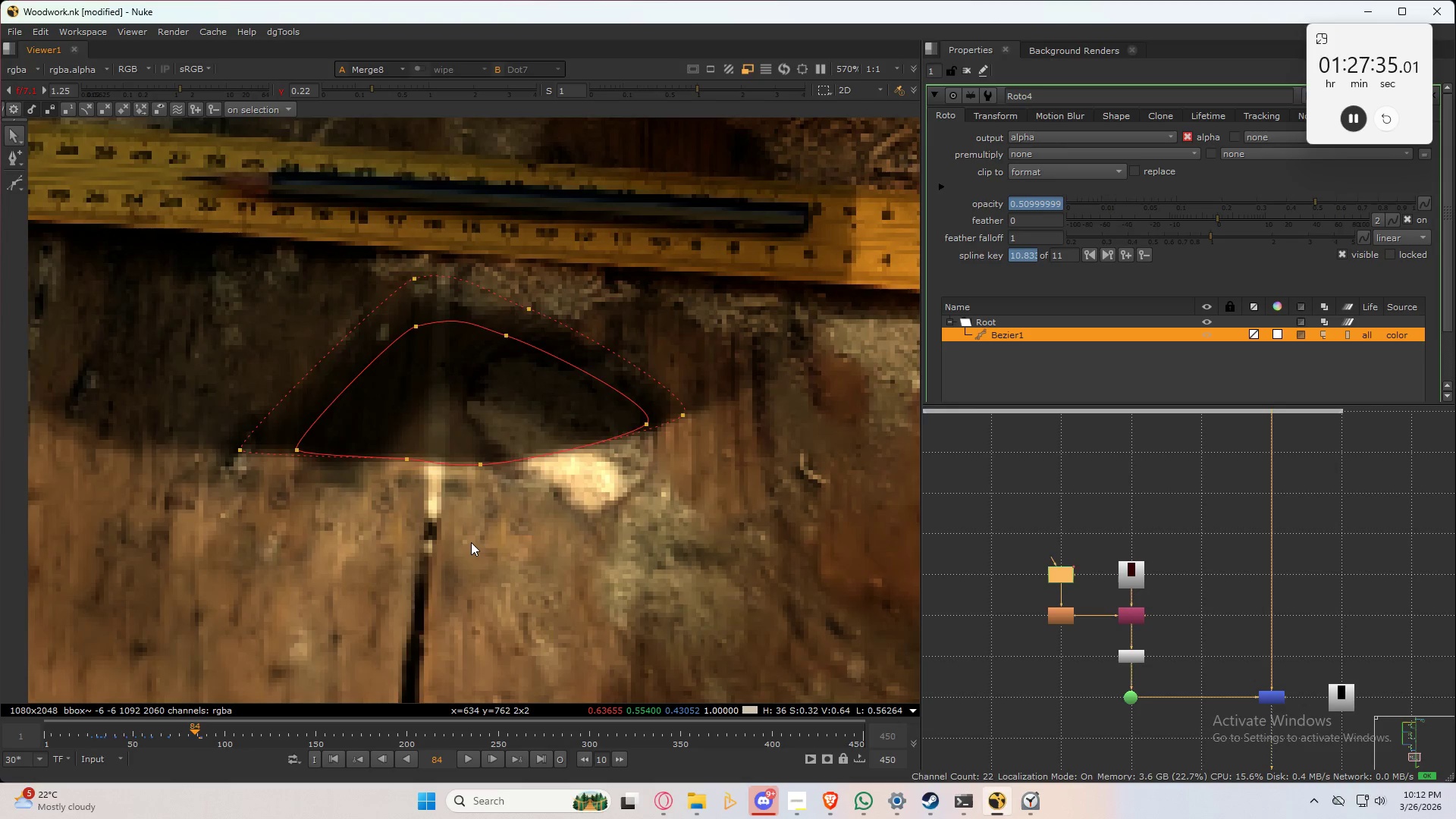 
key(ArrowLeft)
 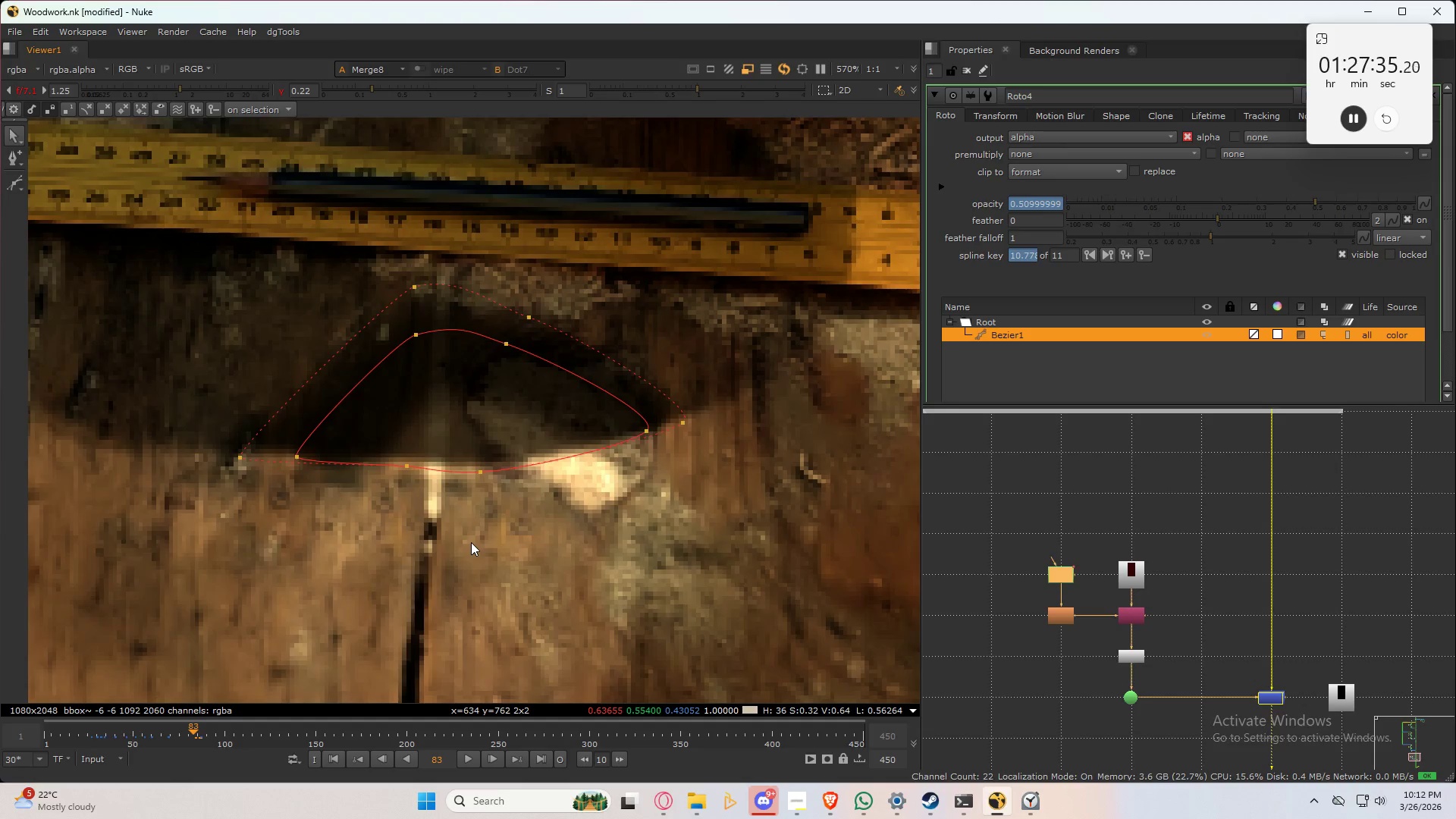 
key(ArrowLeft)
 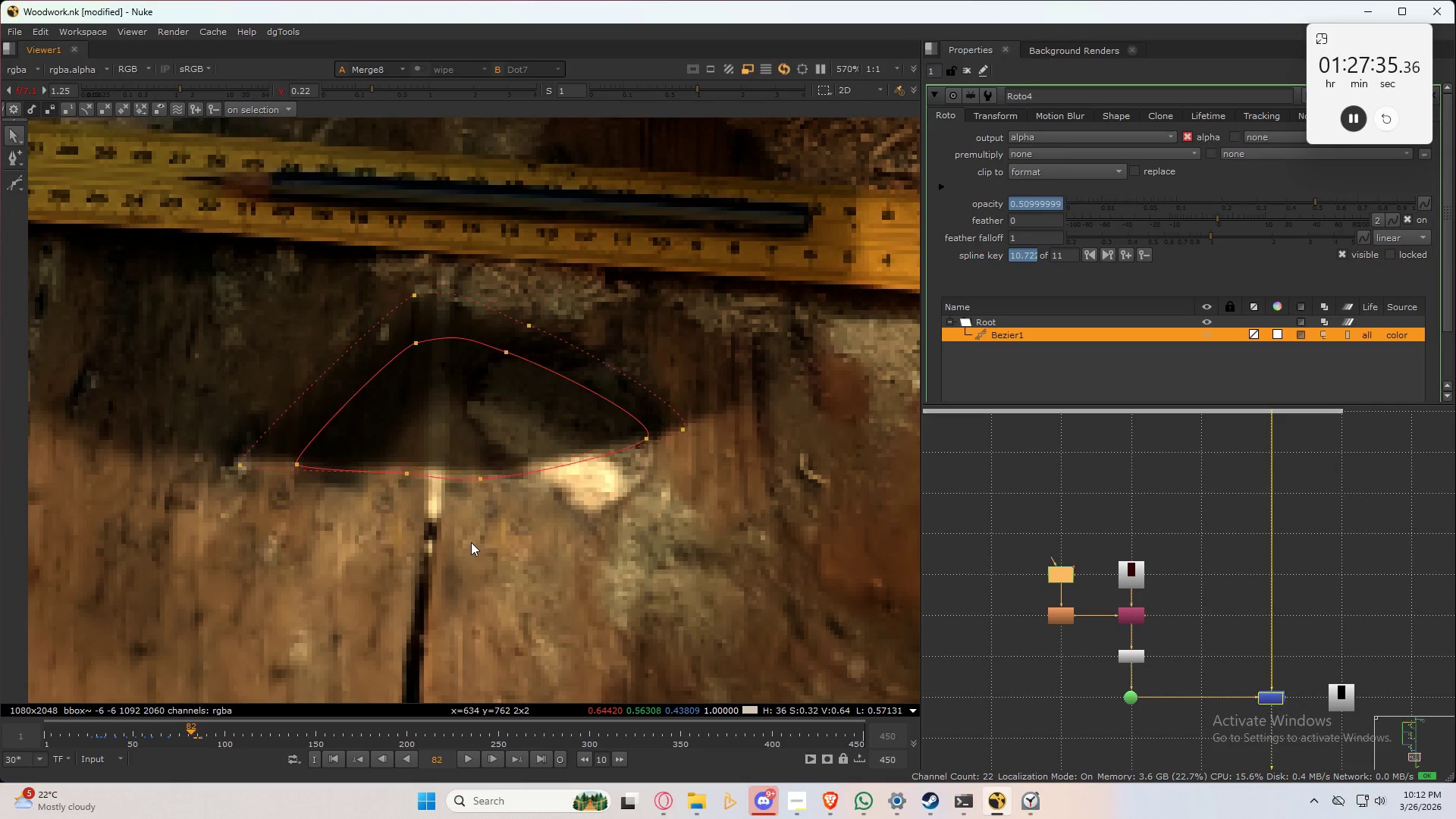 
key(ArrowLeft)
 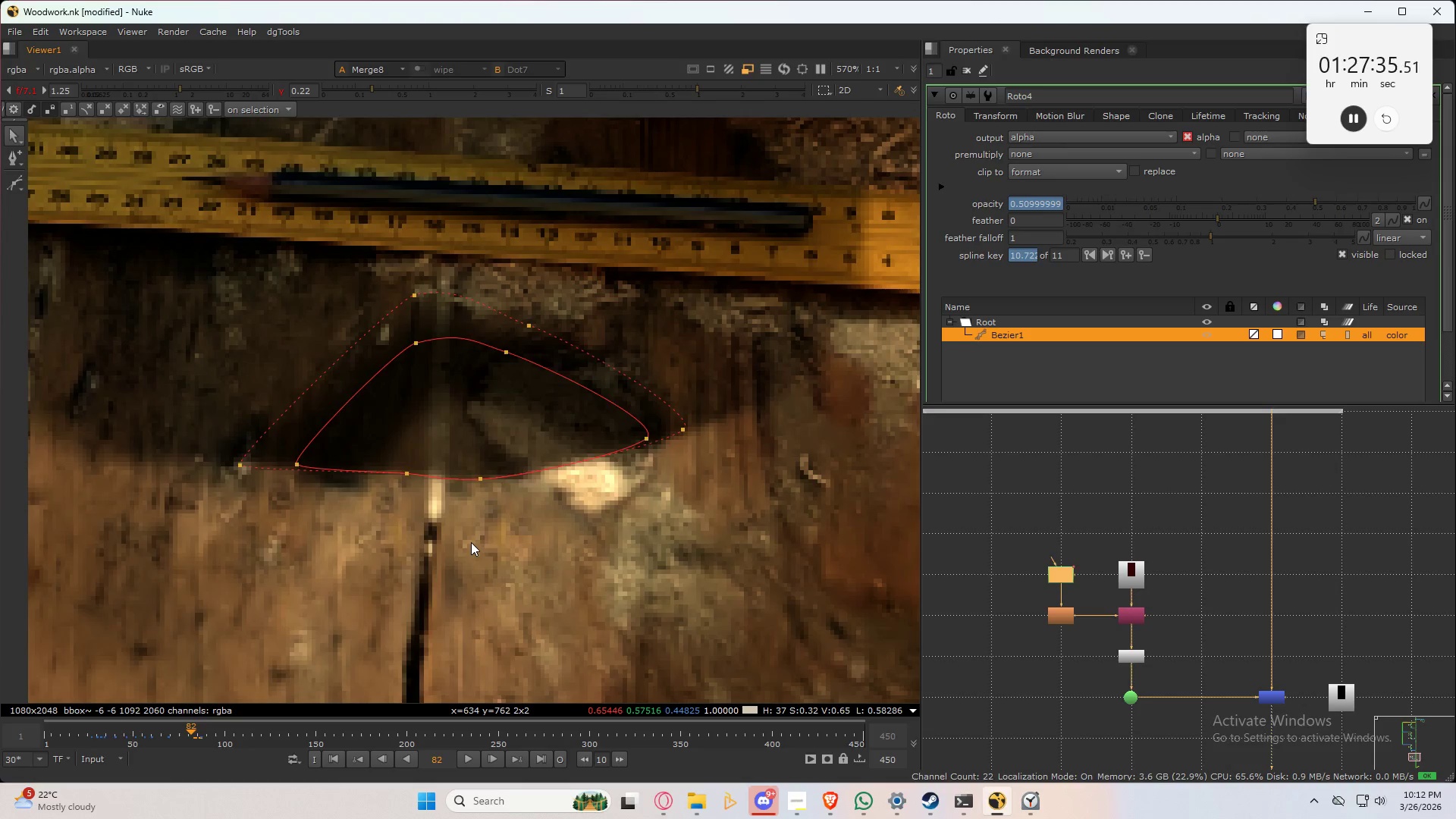 
key(ArrowLeft)
 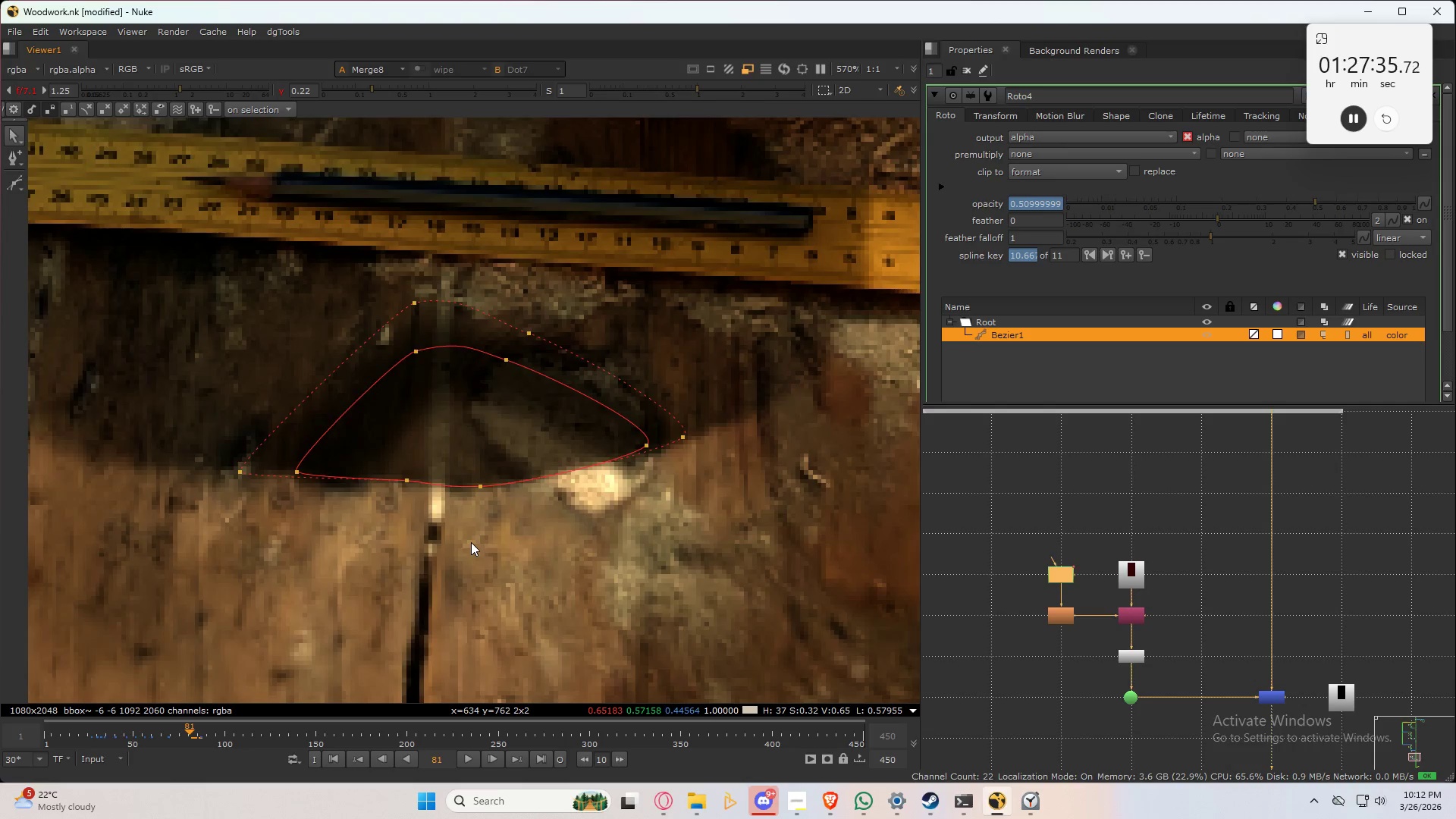 
key(ArrowLeft)
 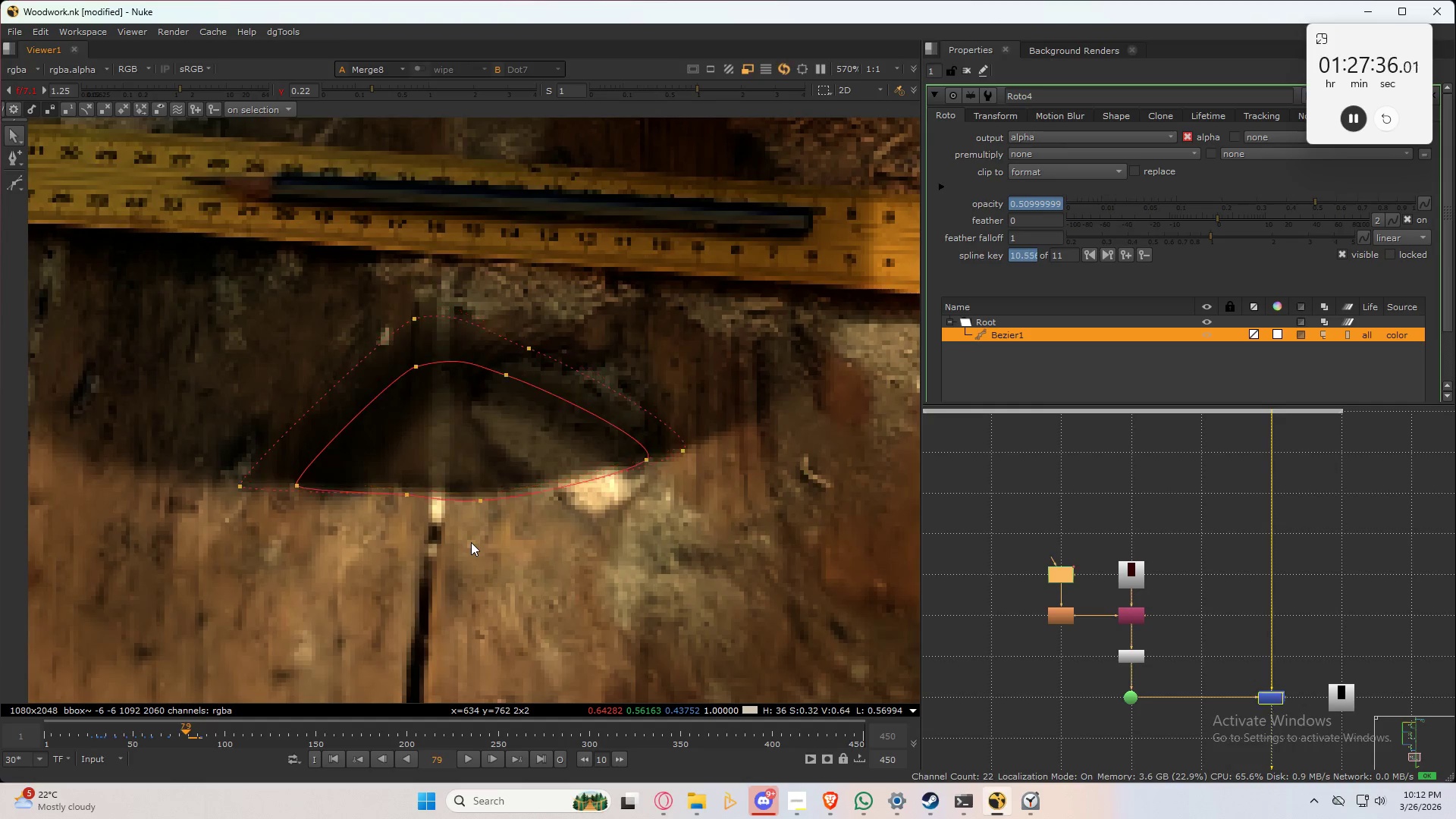 
key(ArrowLeft)
 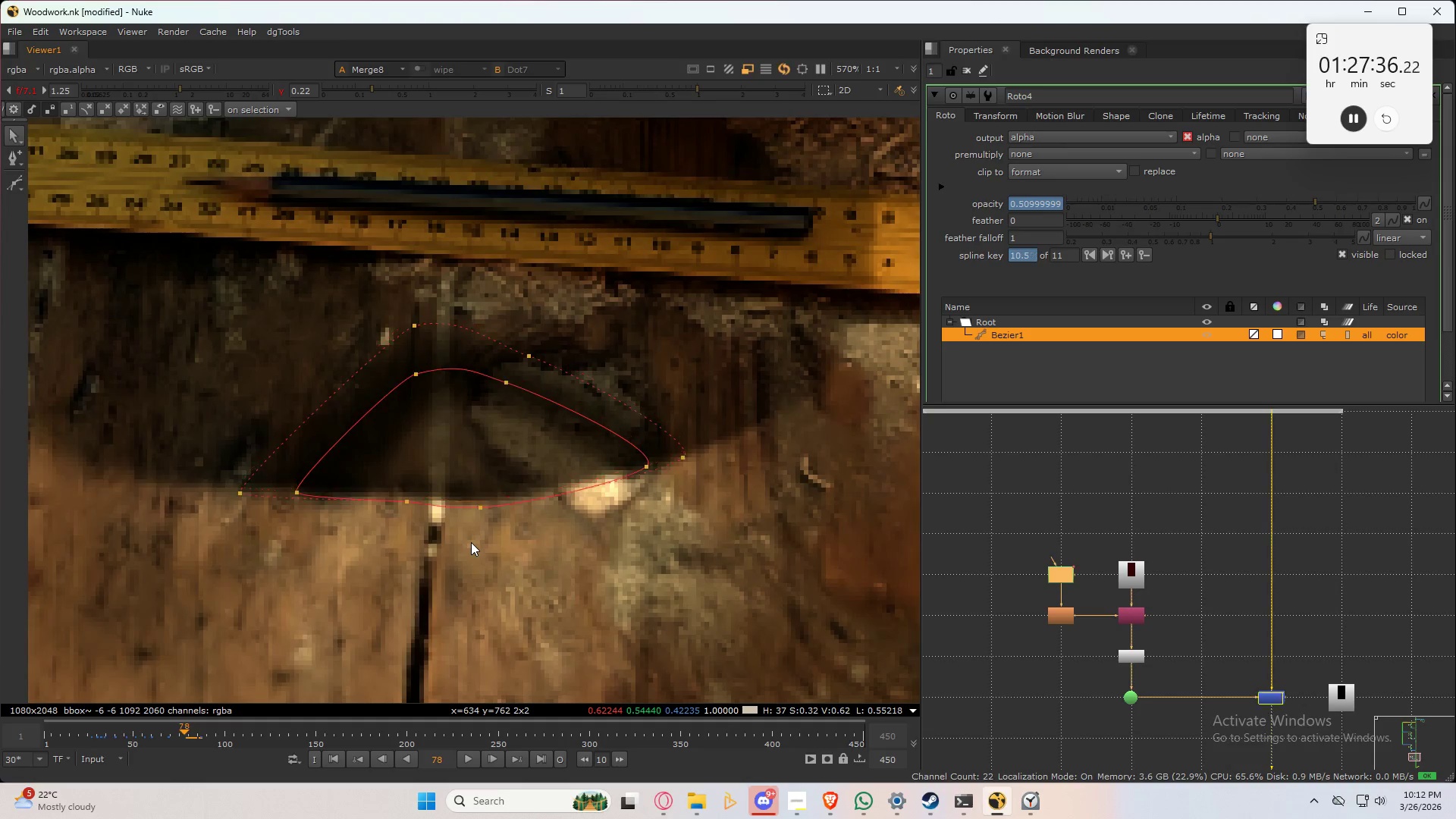 
key(ArrowLeft)
 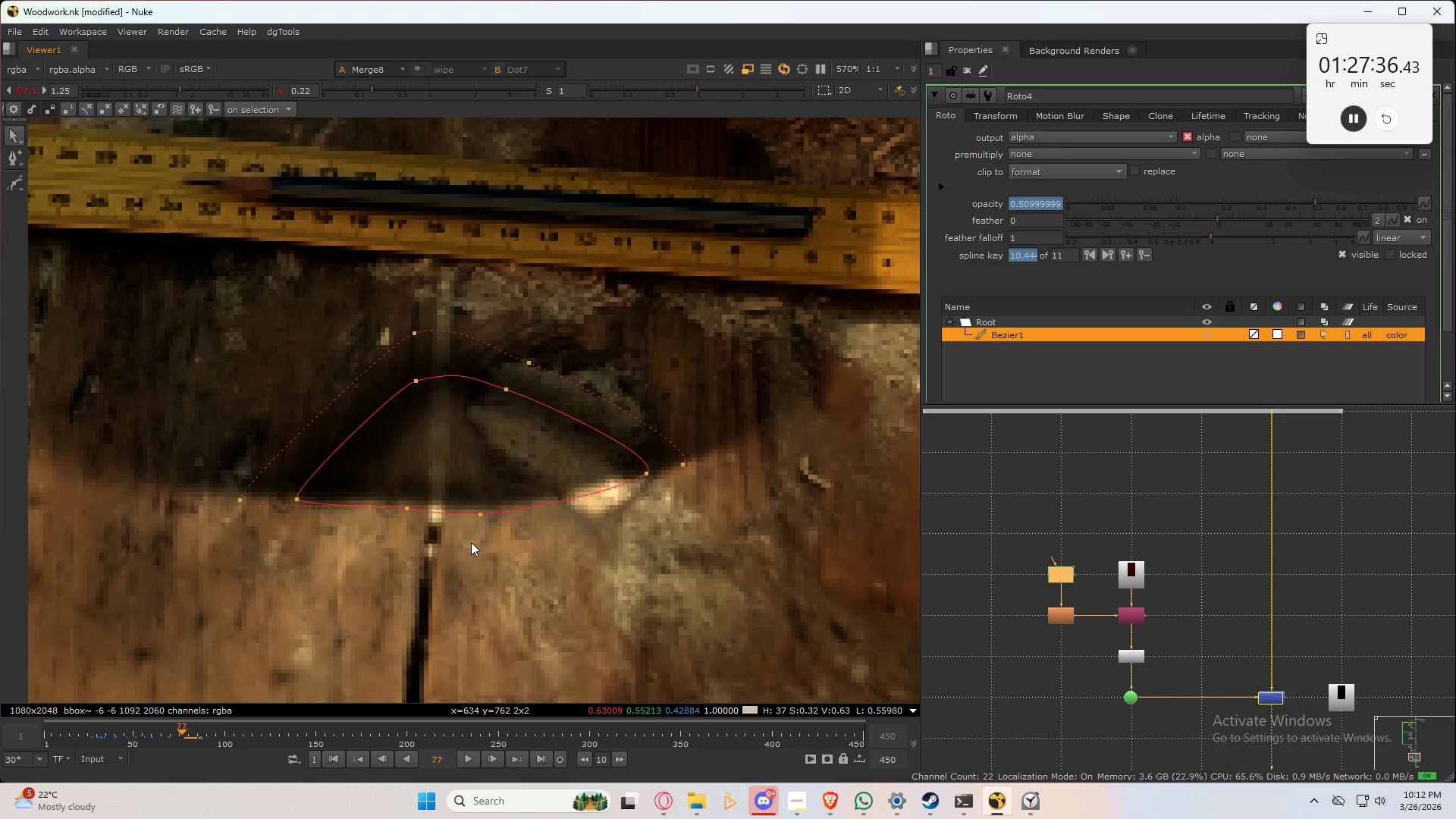 
key(ArrowLeft)
 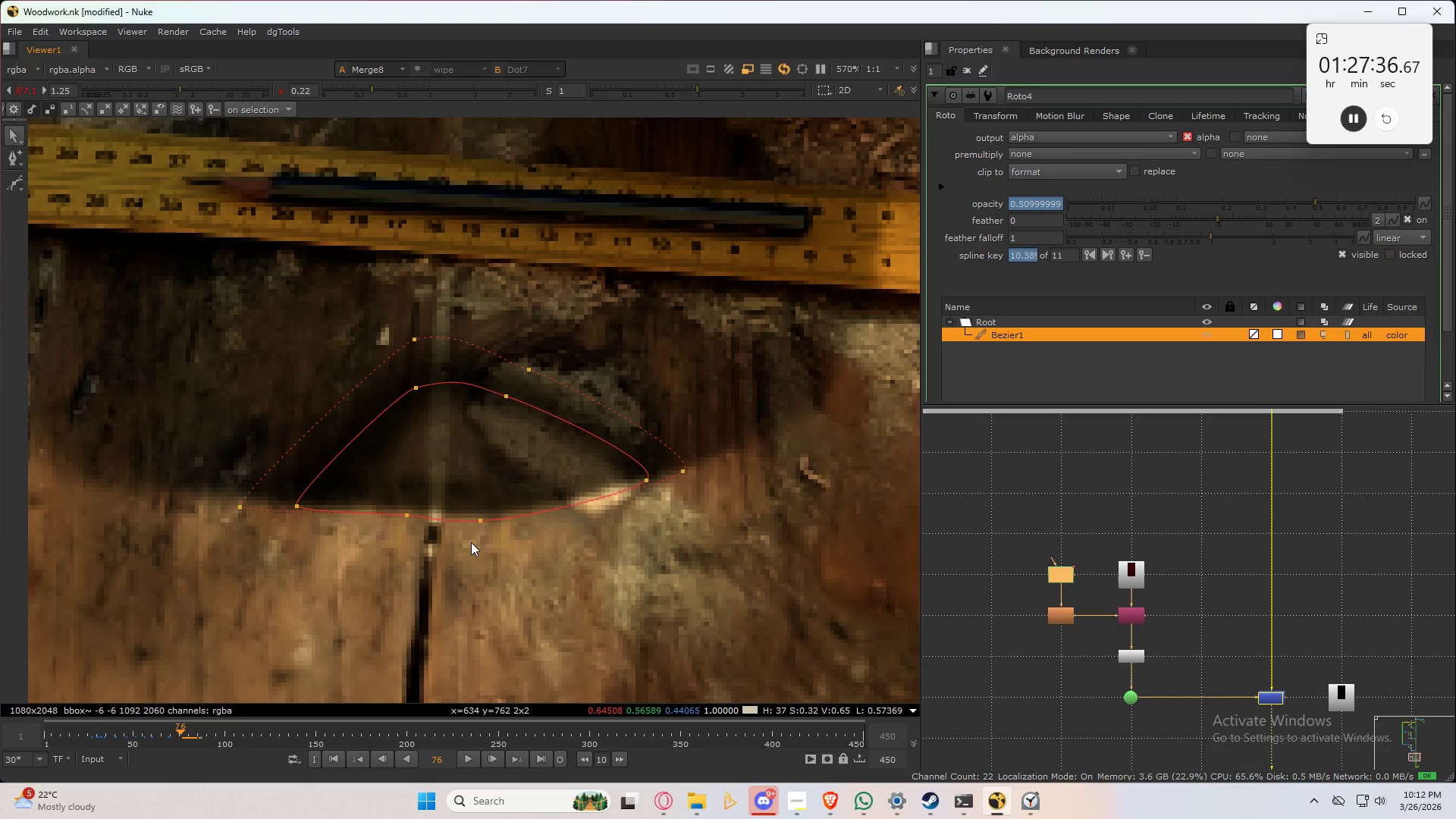 
key(ArrowLeft)
 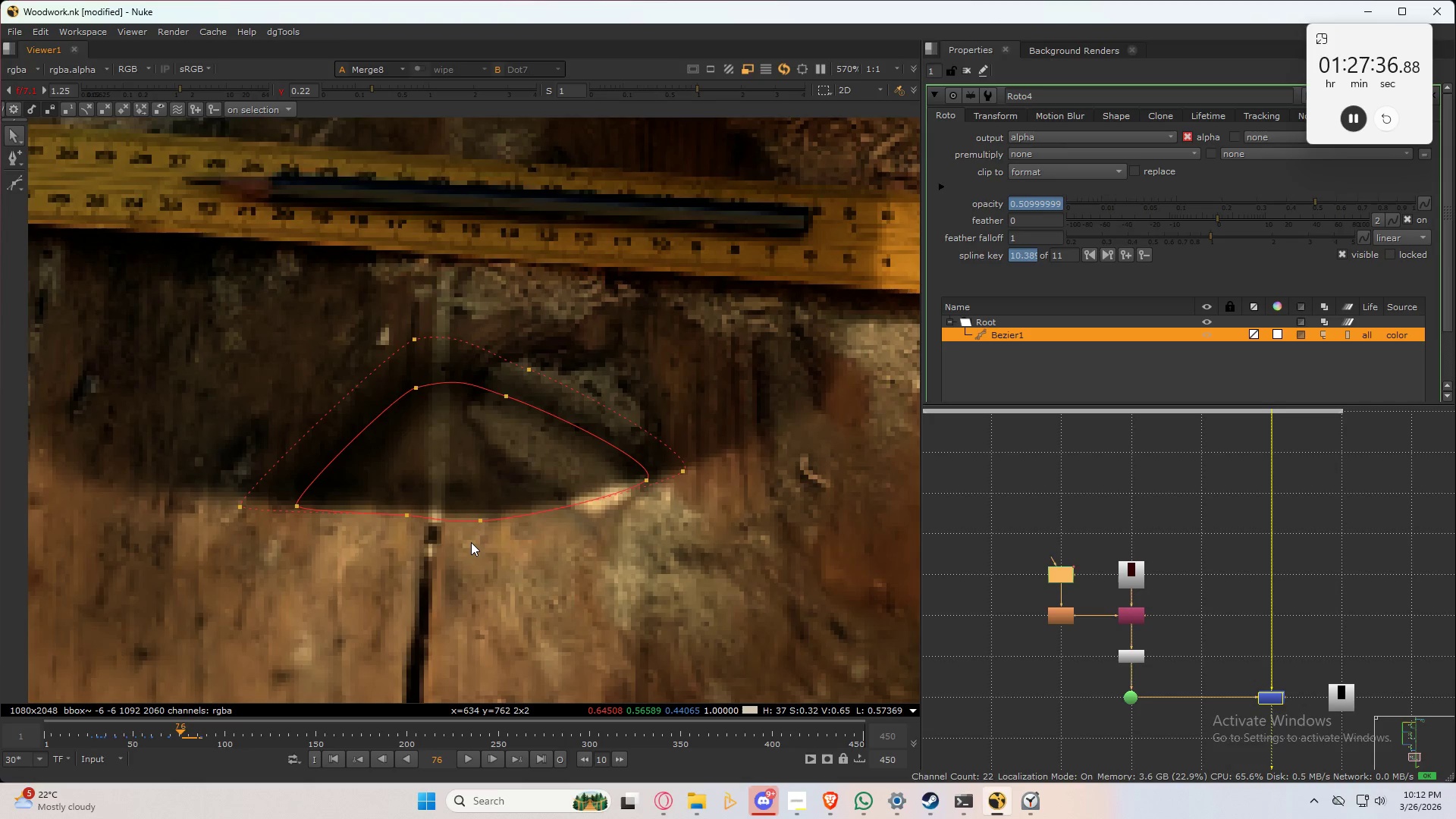 
key(ArrowLeft)
 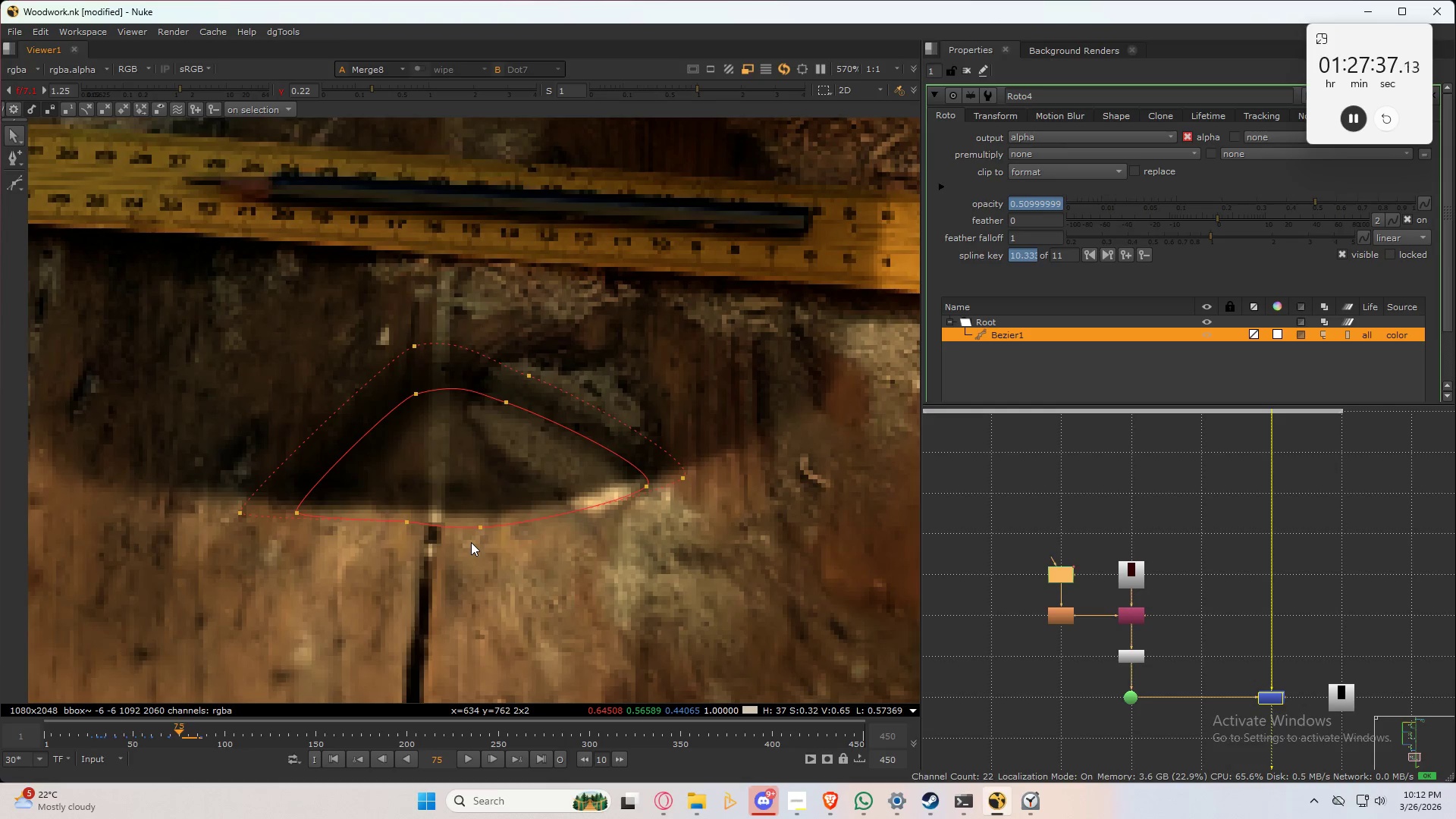 
key(ArrowLeft)
 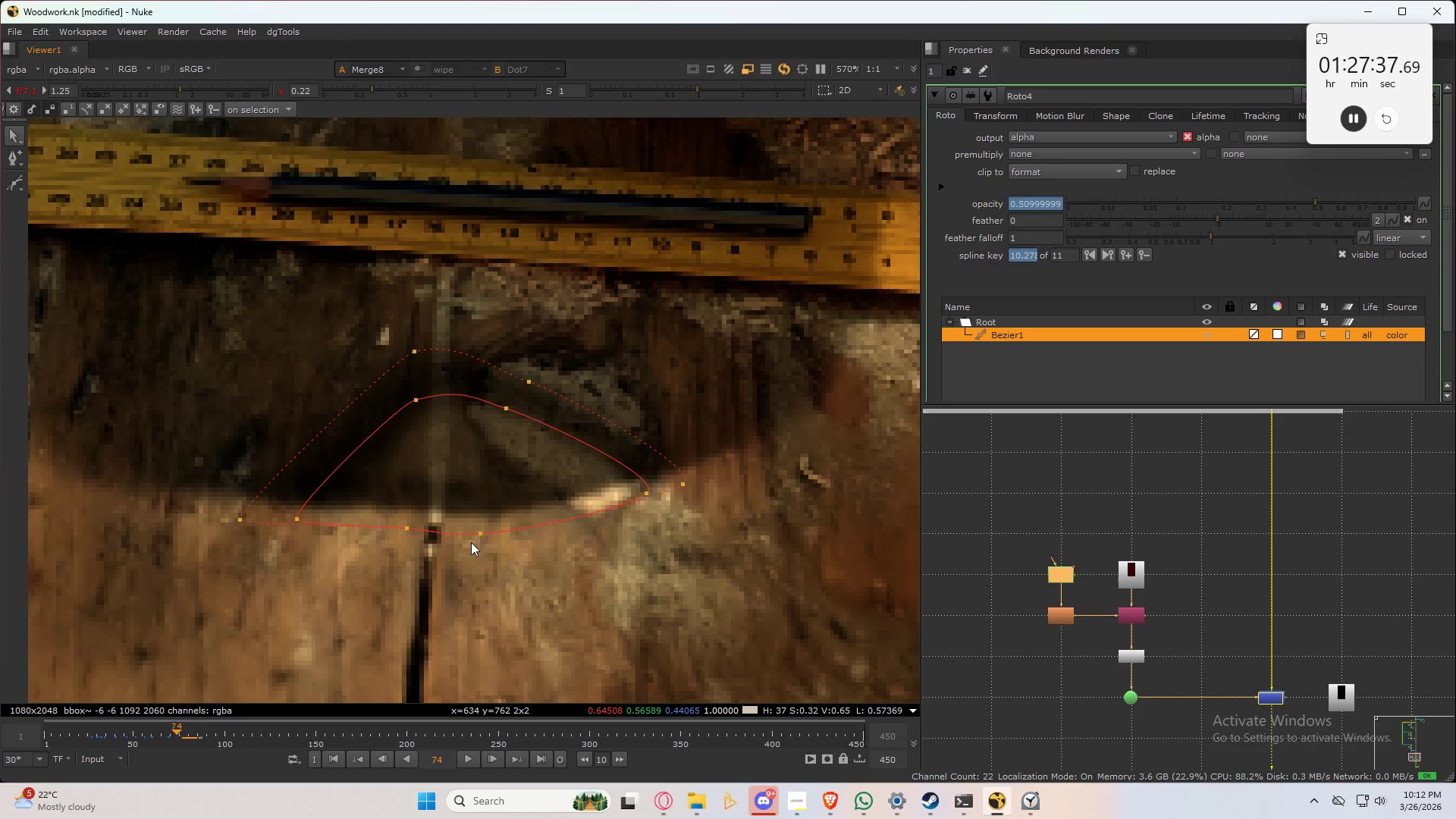 
key(ArrowRight)
 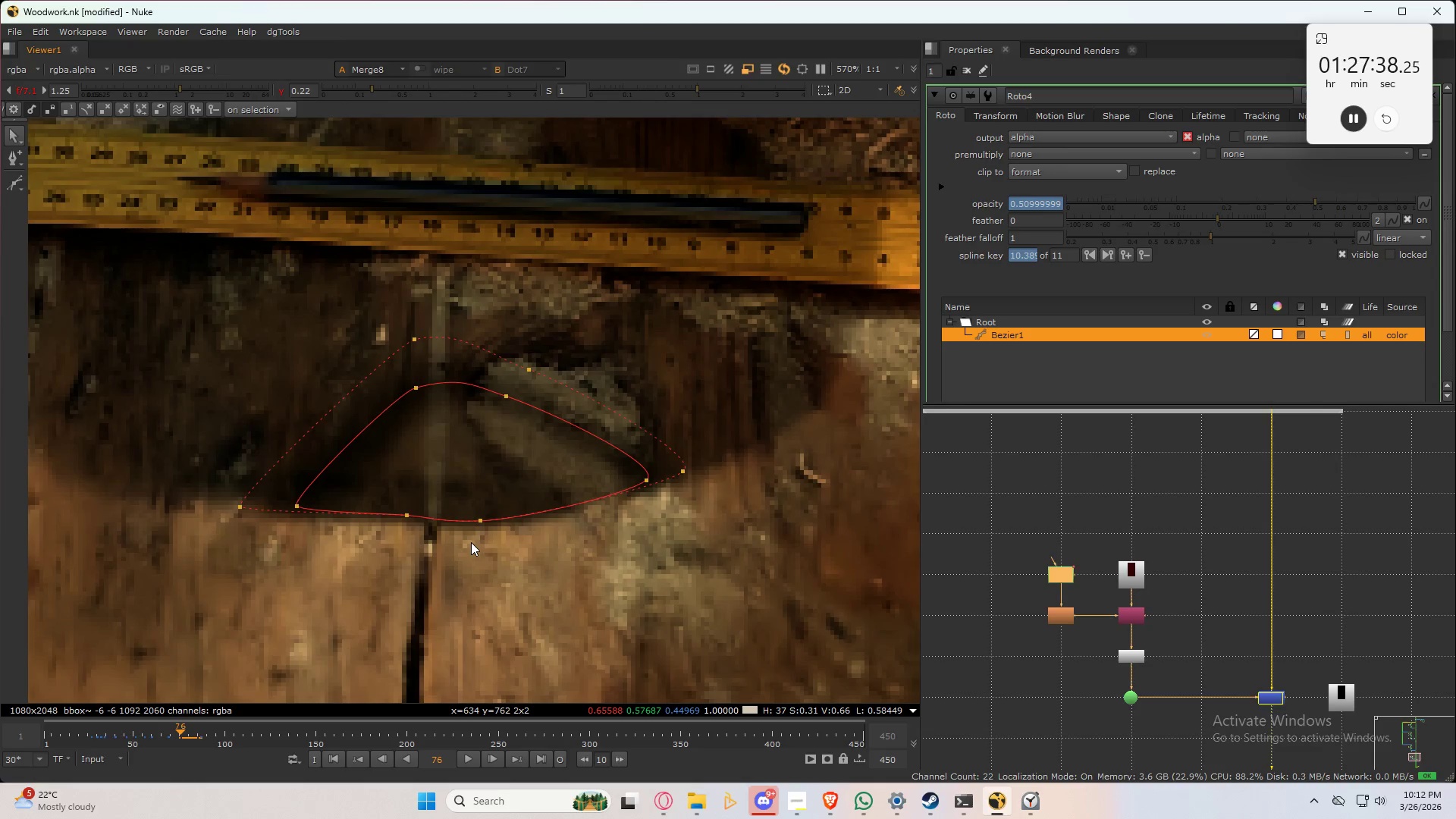 
key(ArrowRight)
 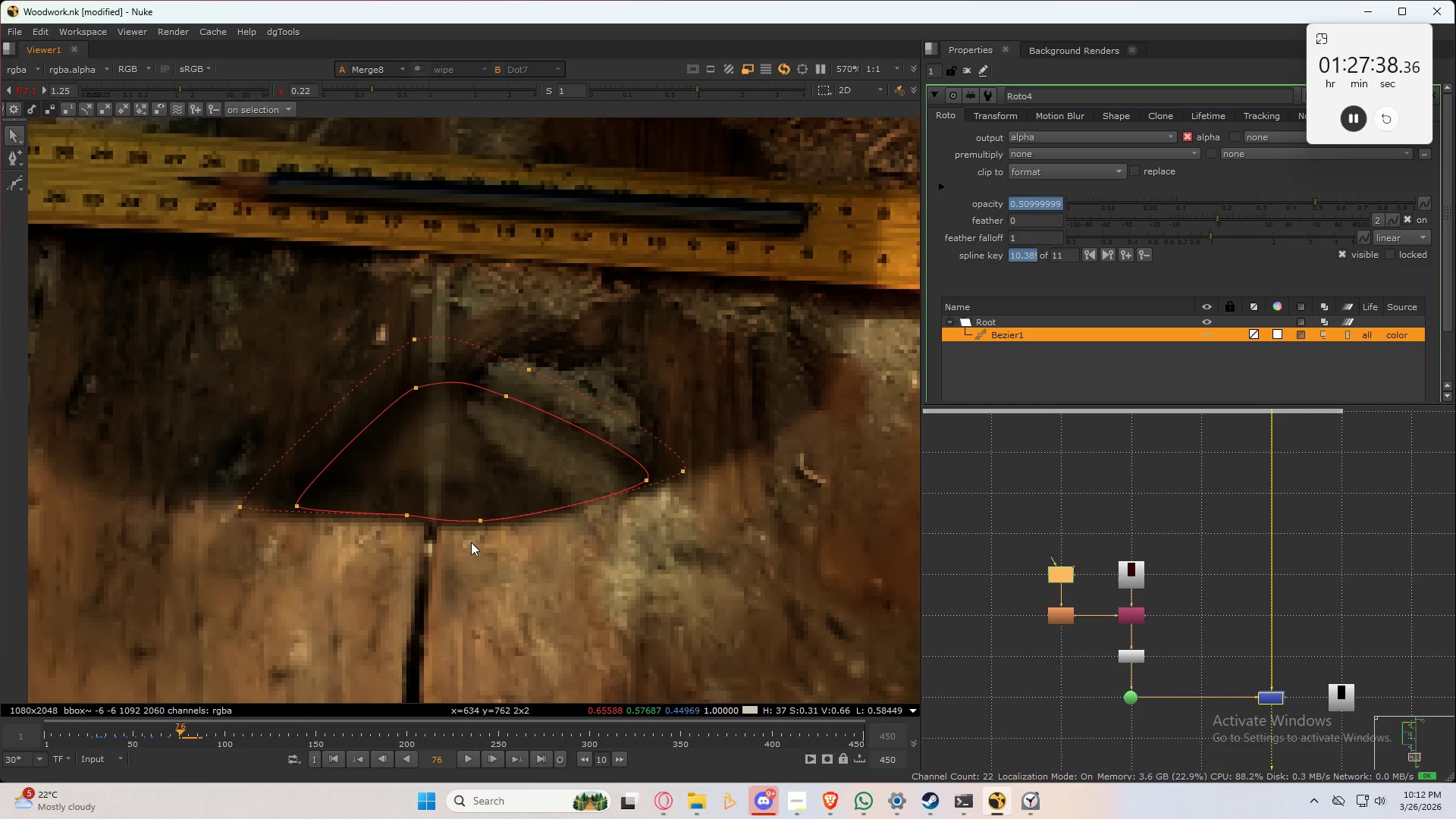 
key(Alt+ArrowRight)
 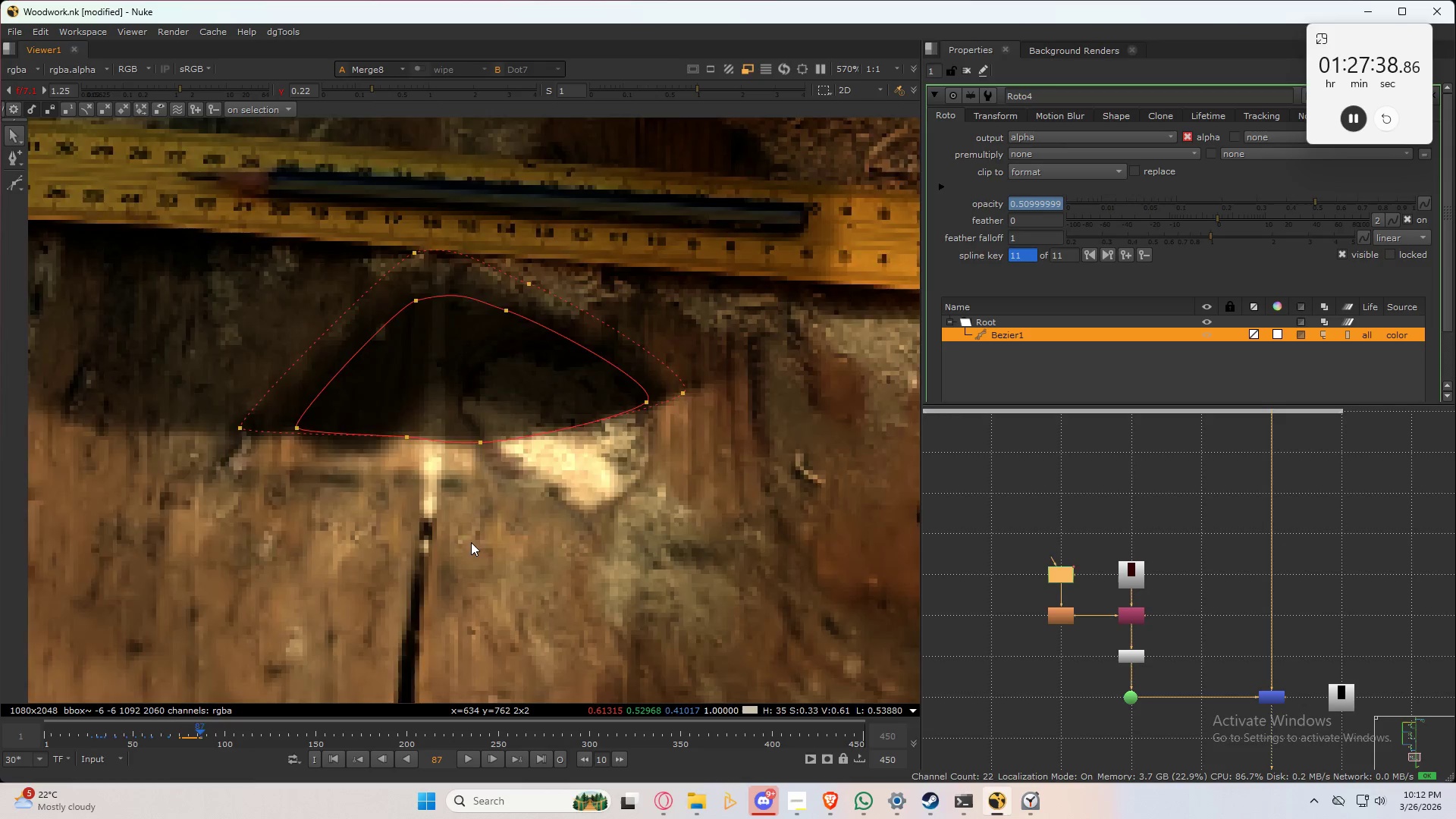 
key(Alt+ArrowLeft)
 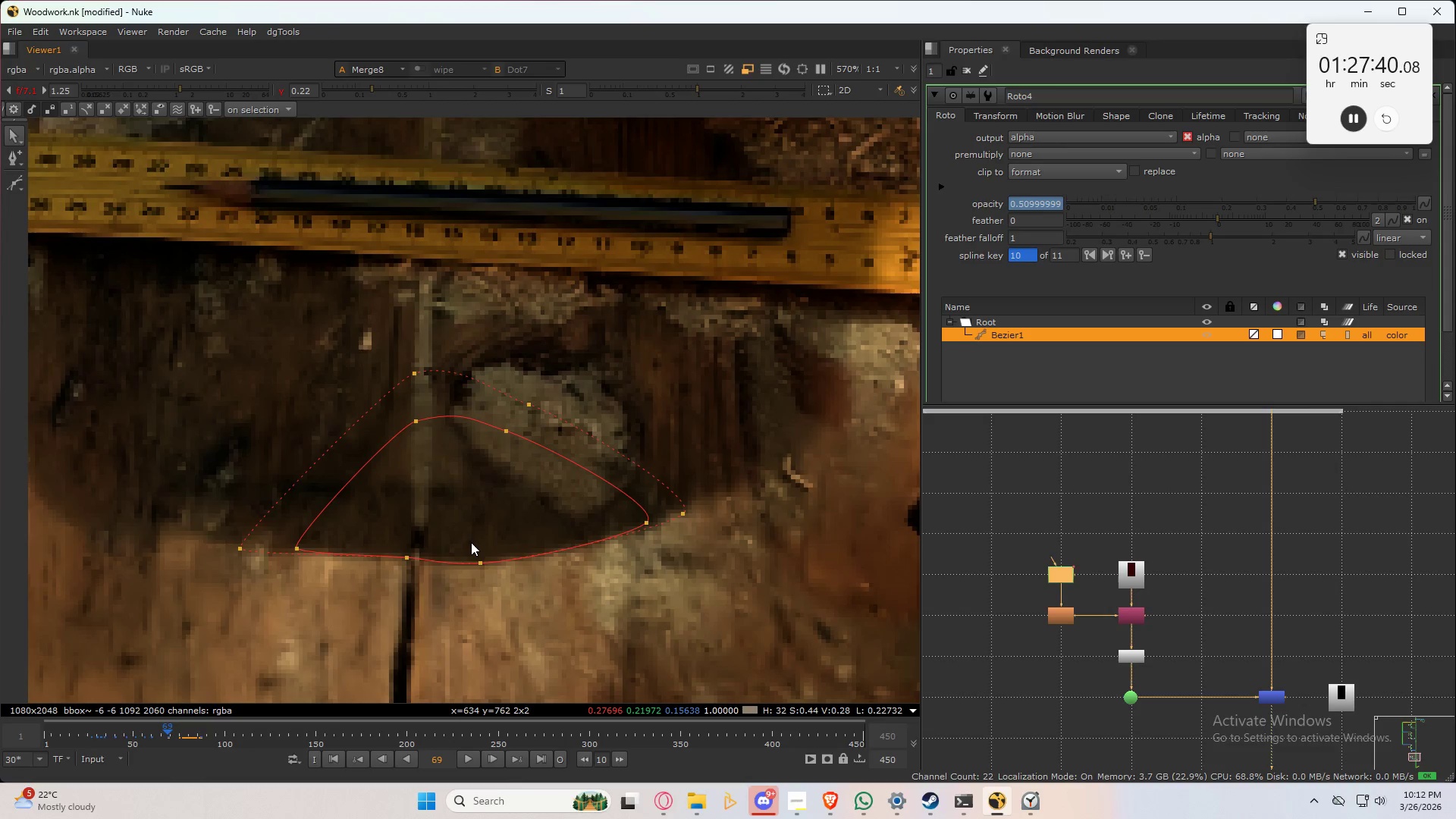 
key(Control+ArrowRight)
 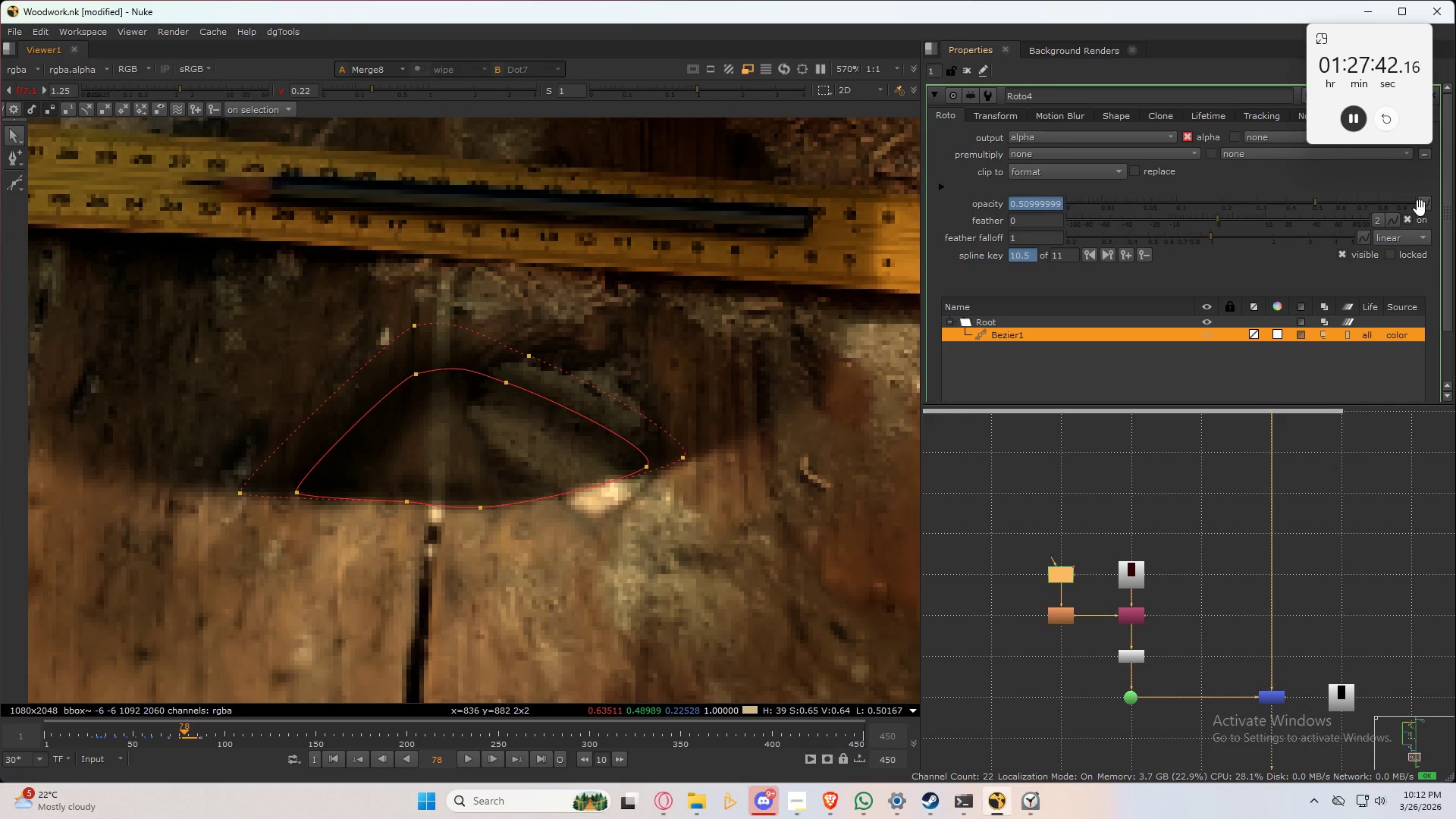 
double_click([1424, 206])
 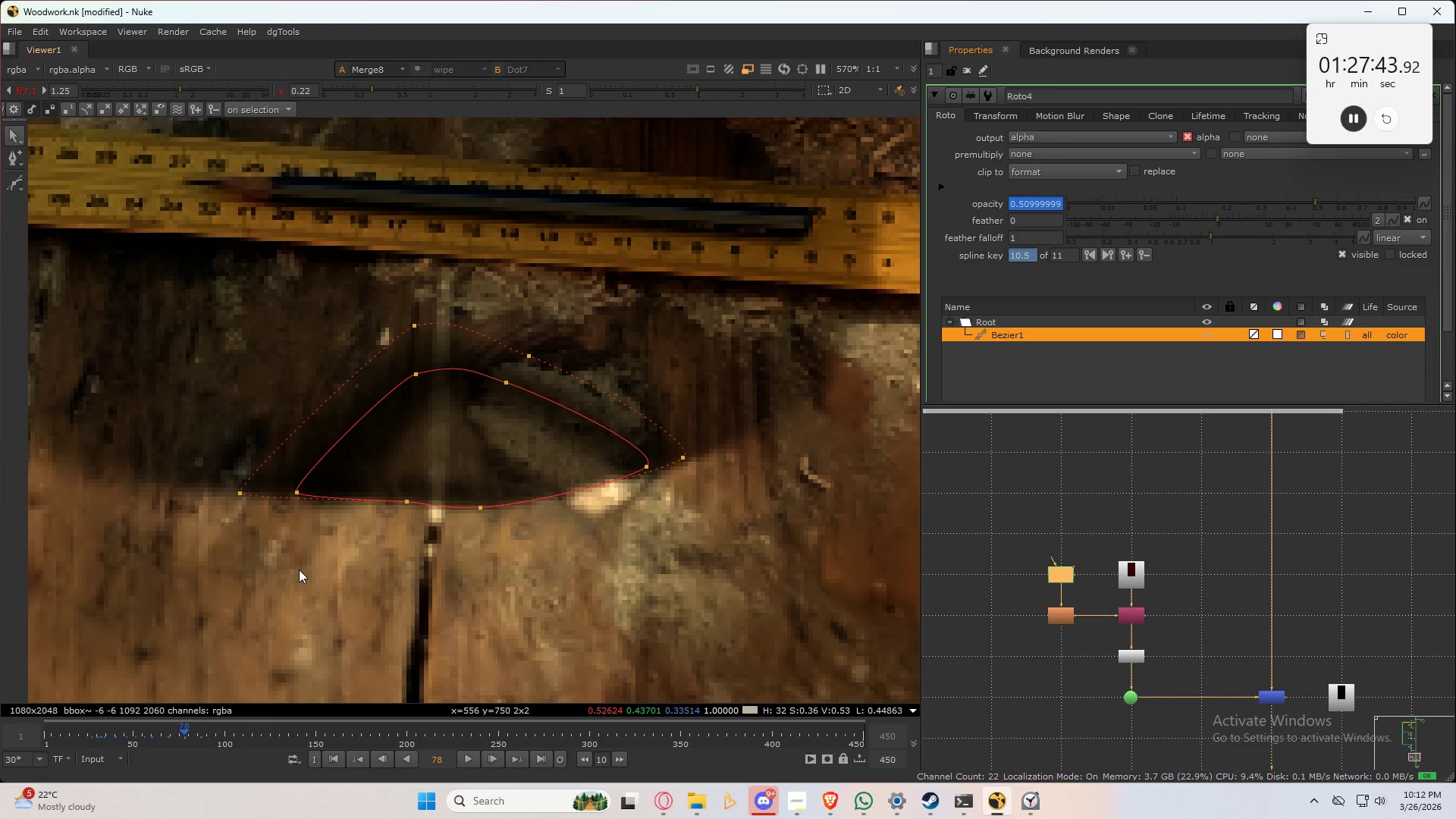 
key(Alt+ArrowRight)
 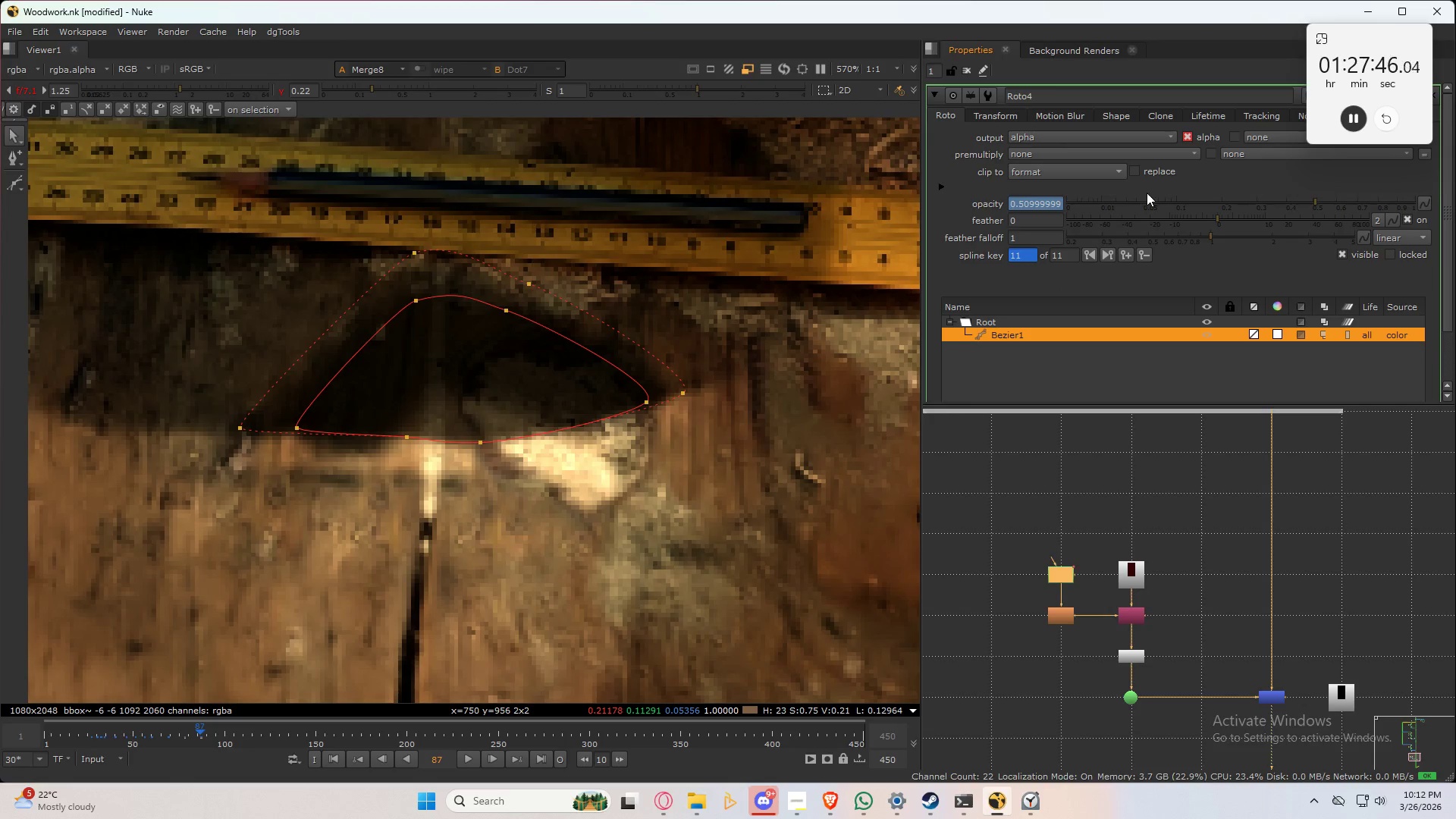 
left_click_drag(start_coordinate=[1136, 202], to_coordinate=[1251, 196])
 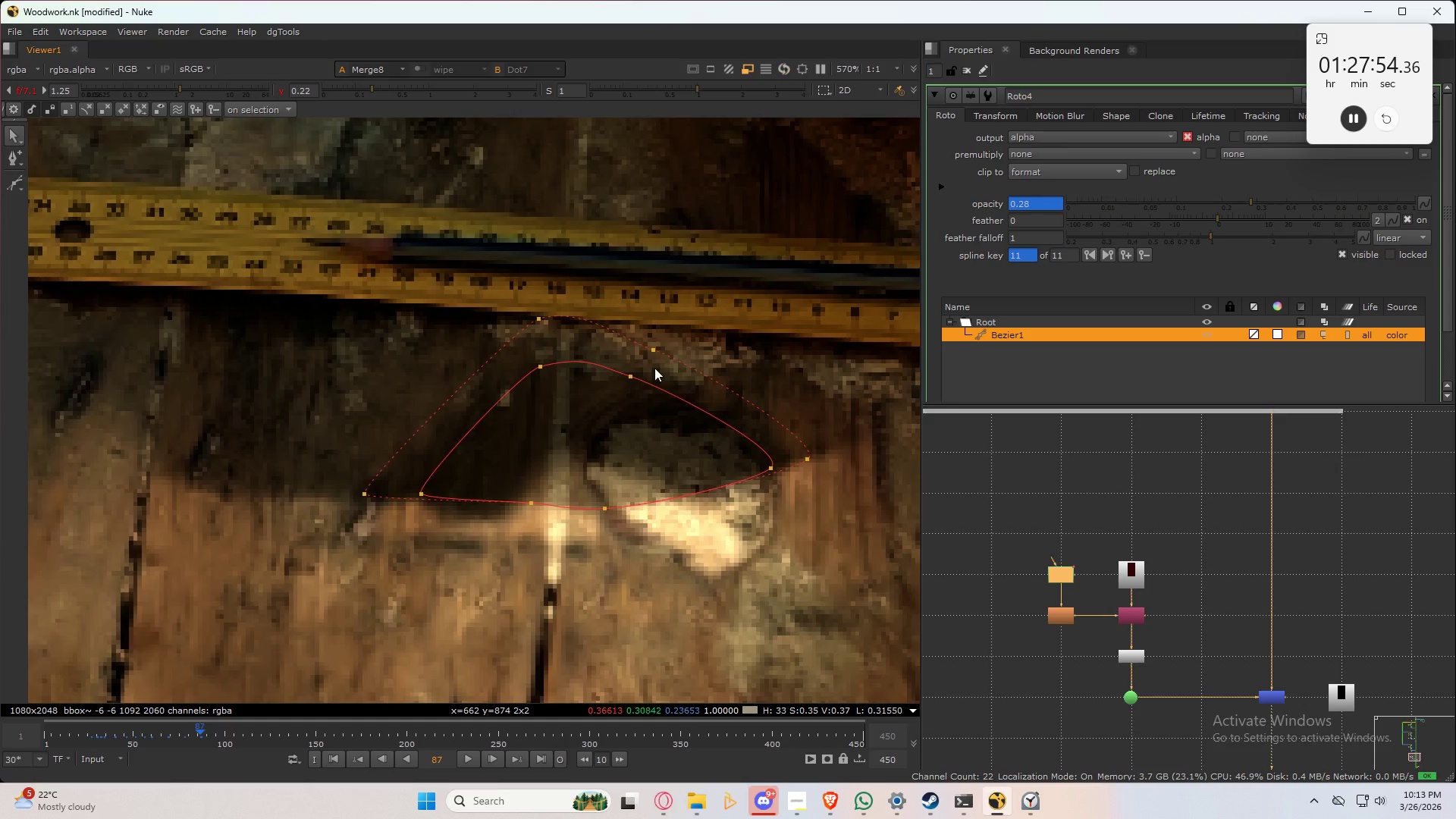 
key(Alt+Q)
 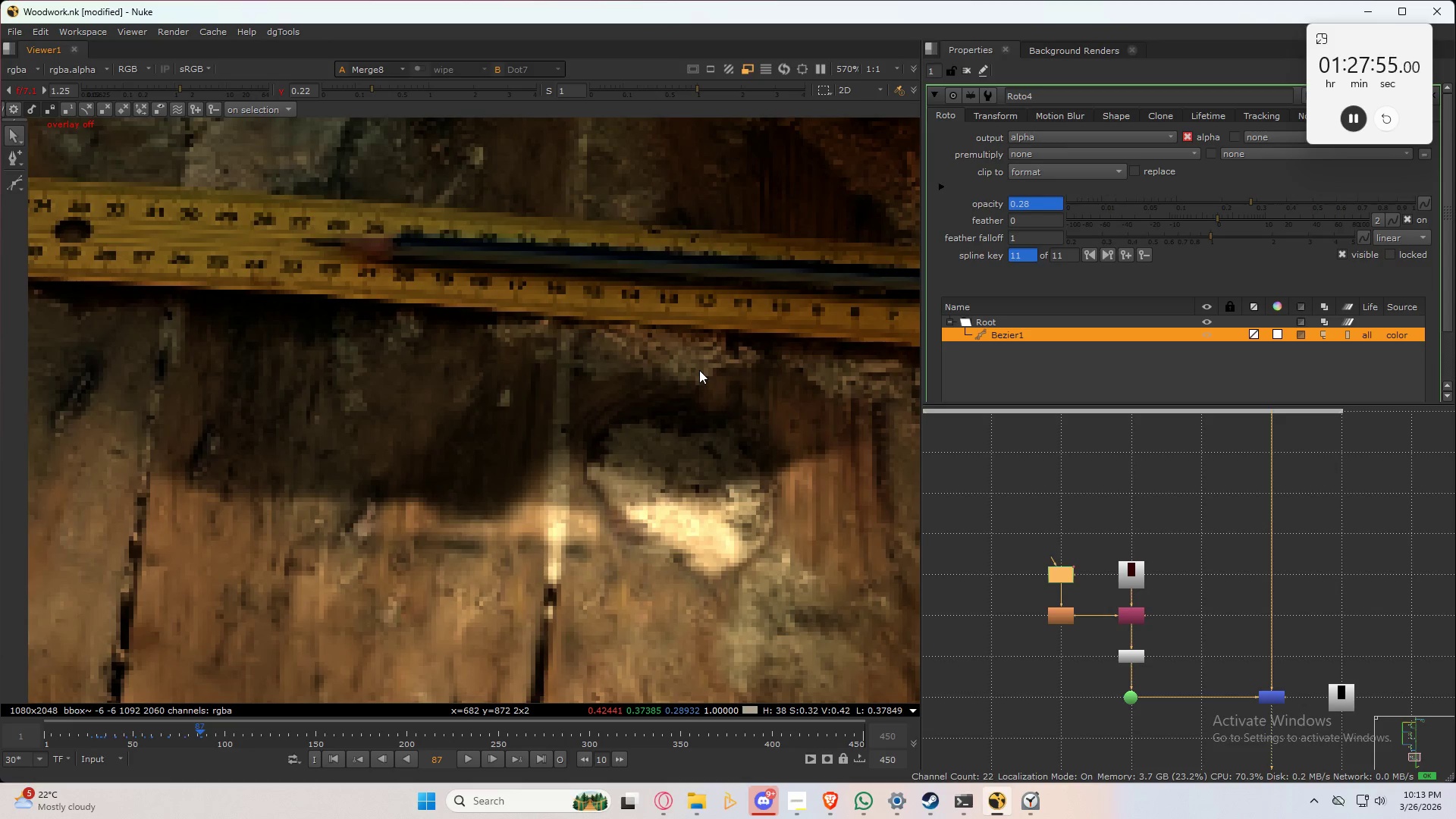 
scroll: coordinate [699, 369], scroll_direction: down, amount: 5.0
 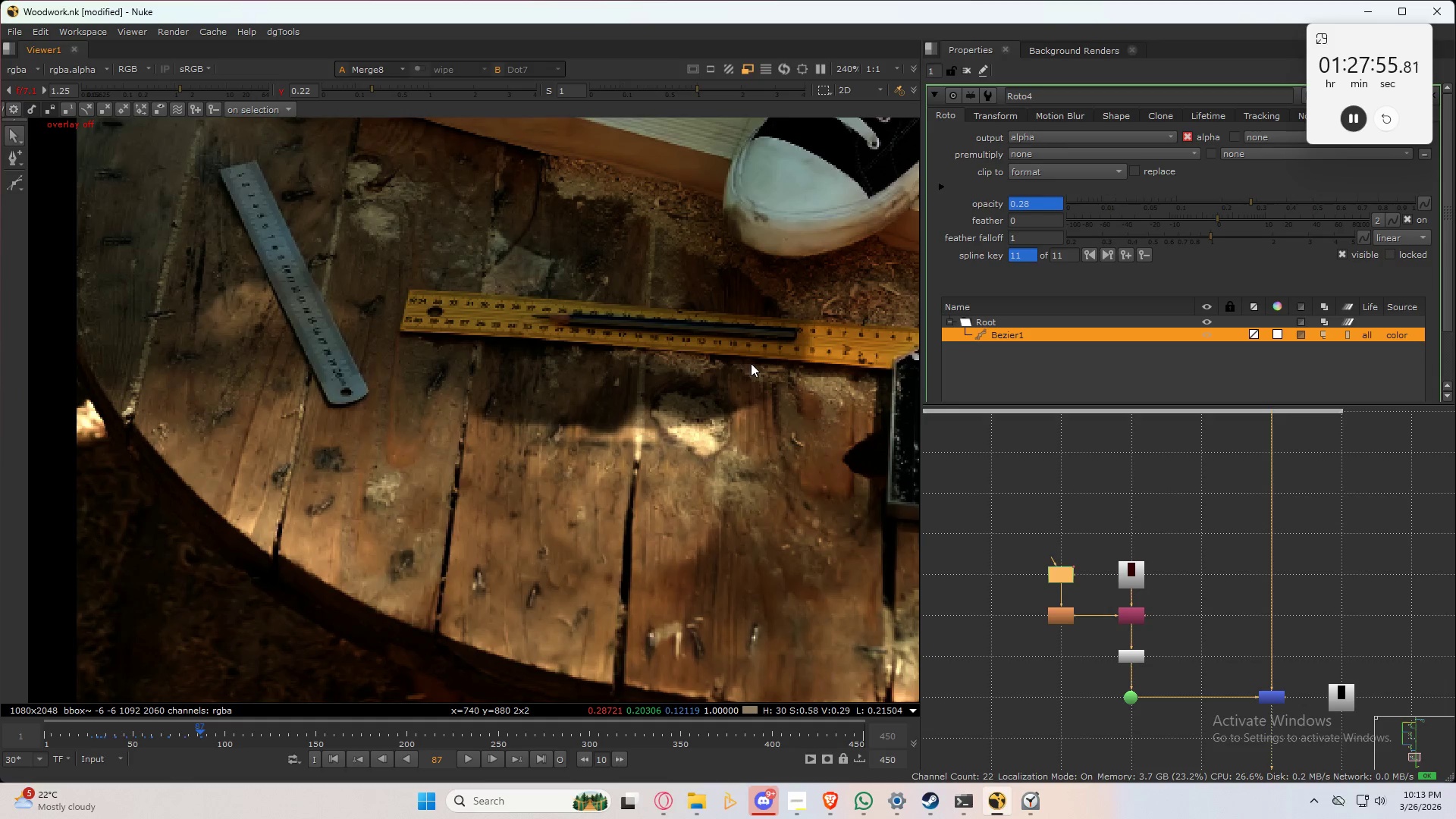 
key(Alt+Q)
 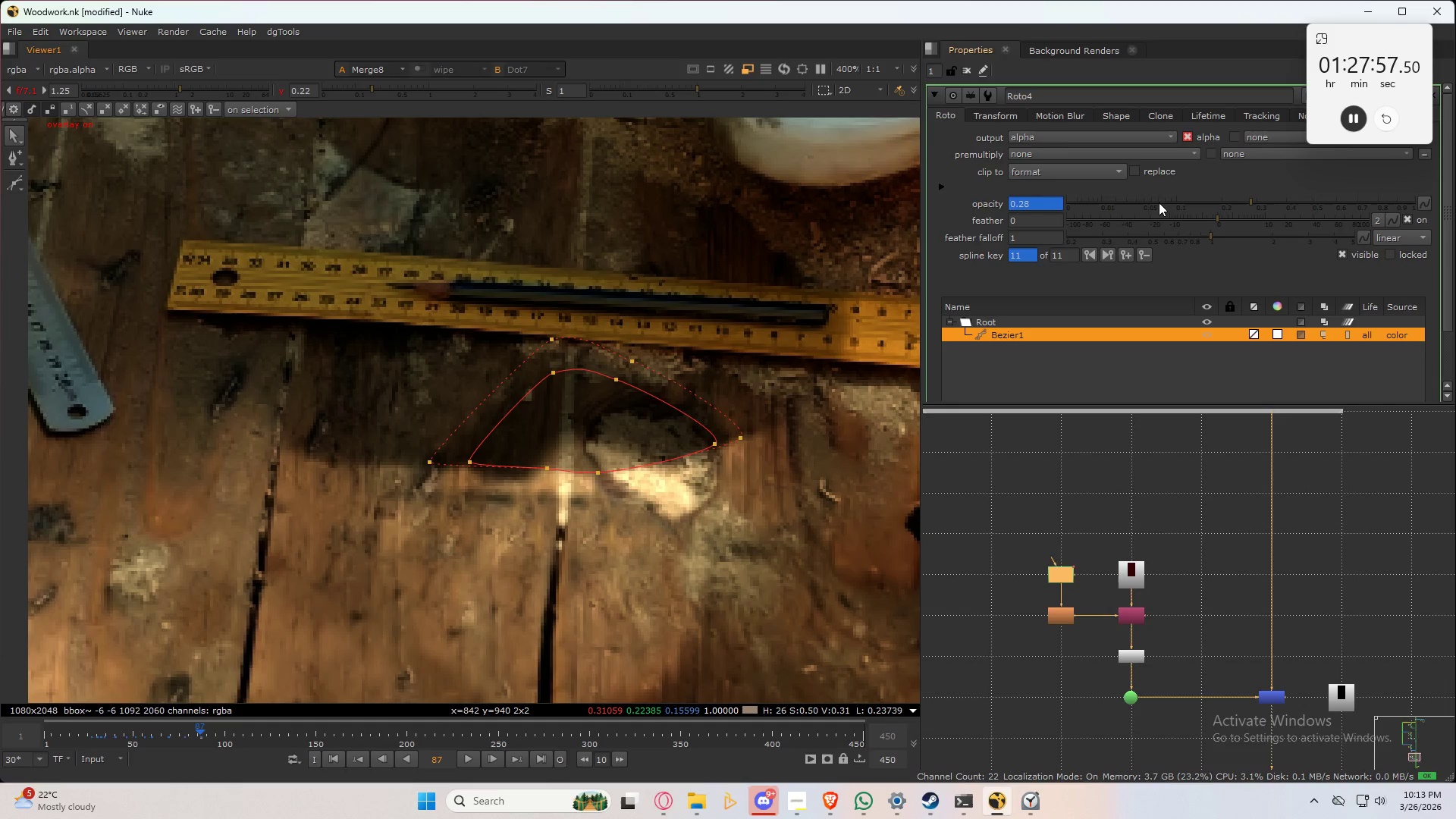 
scroll: coordinate [751, 362], scroll_direction: up, amount: 3.0
 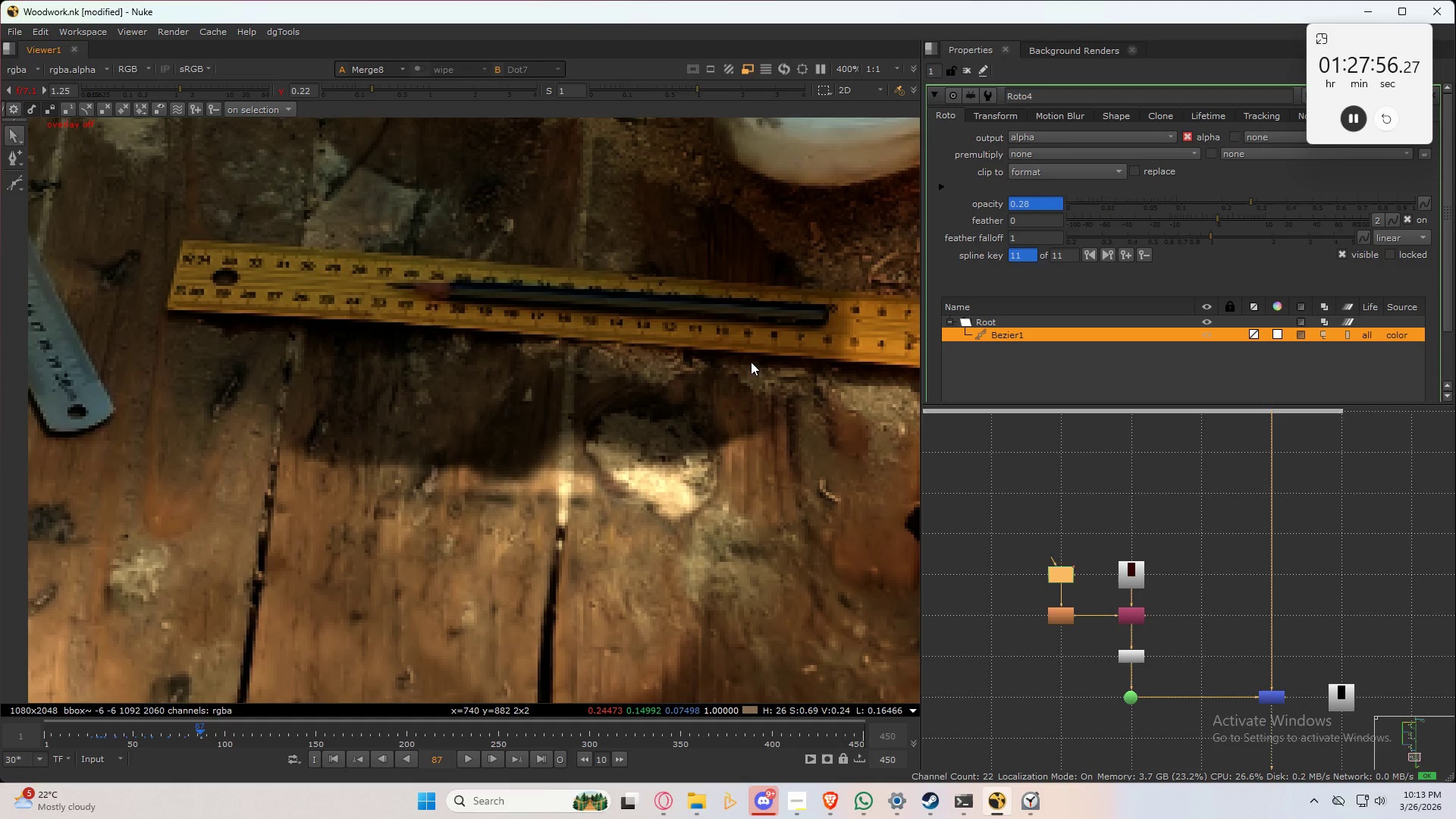 
left_click_drag(start_coordinate=[1159, 202], to_coordinate=[1190, 199])
 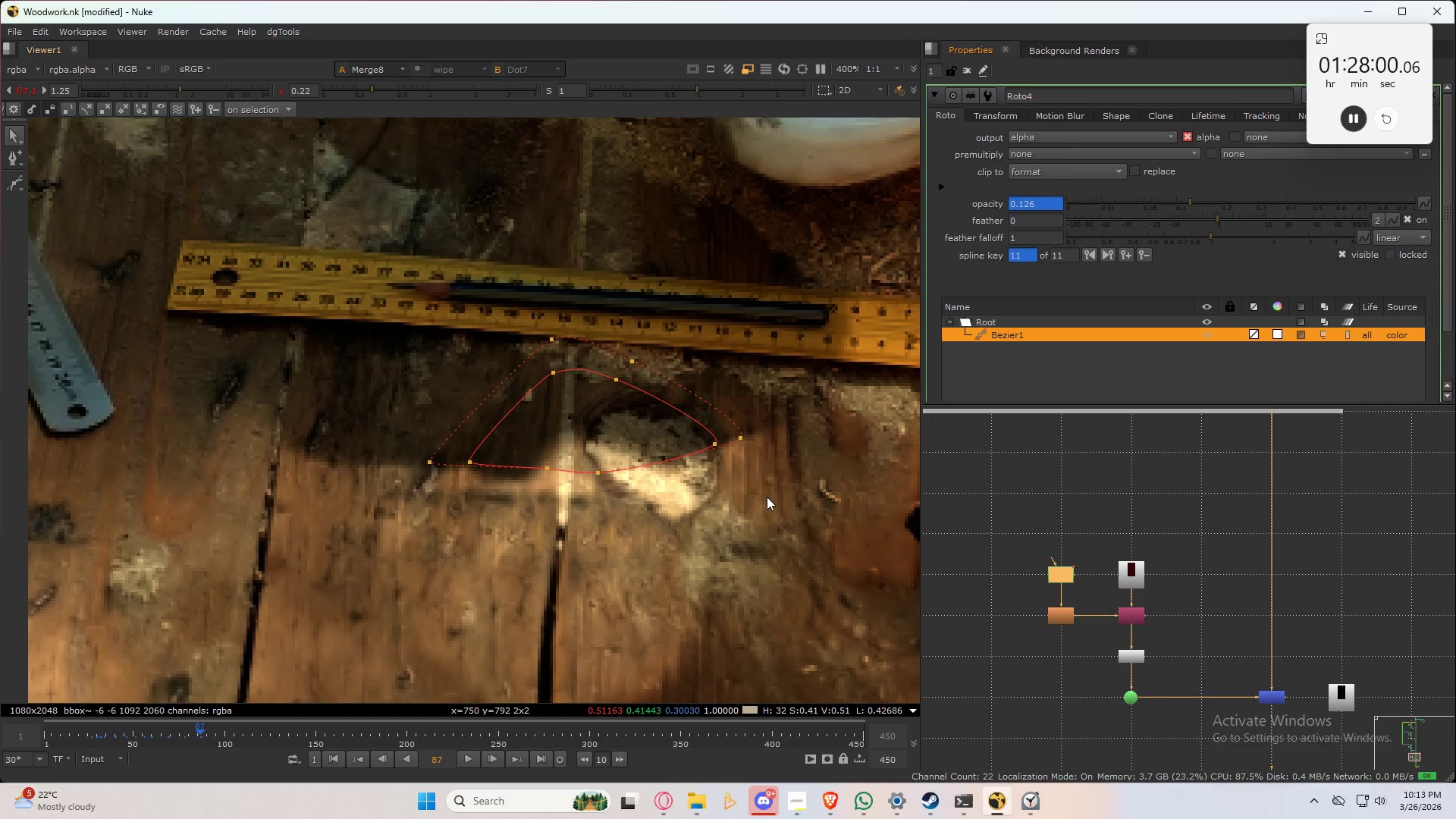 
left_click([767, 497])
 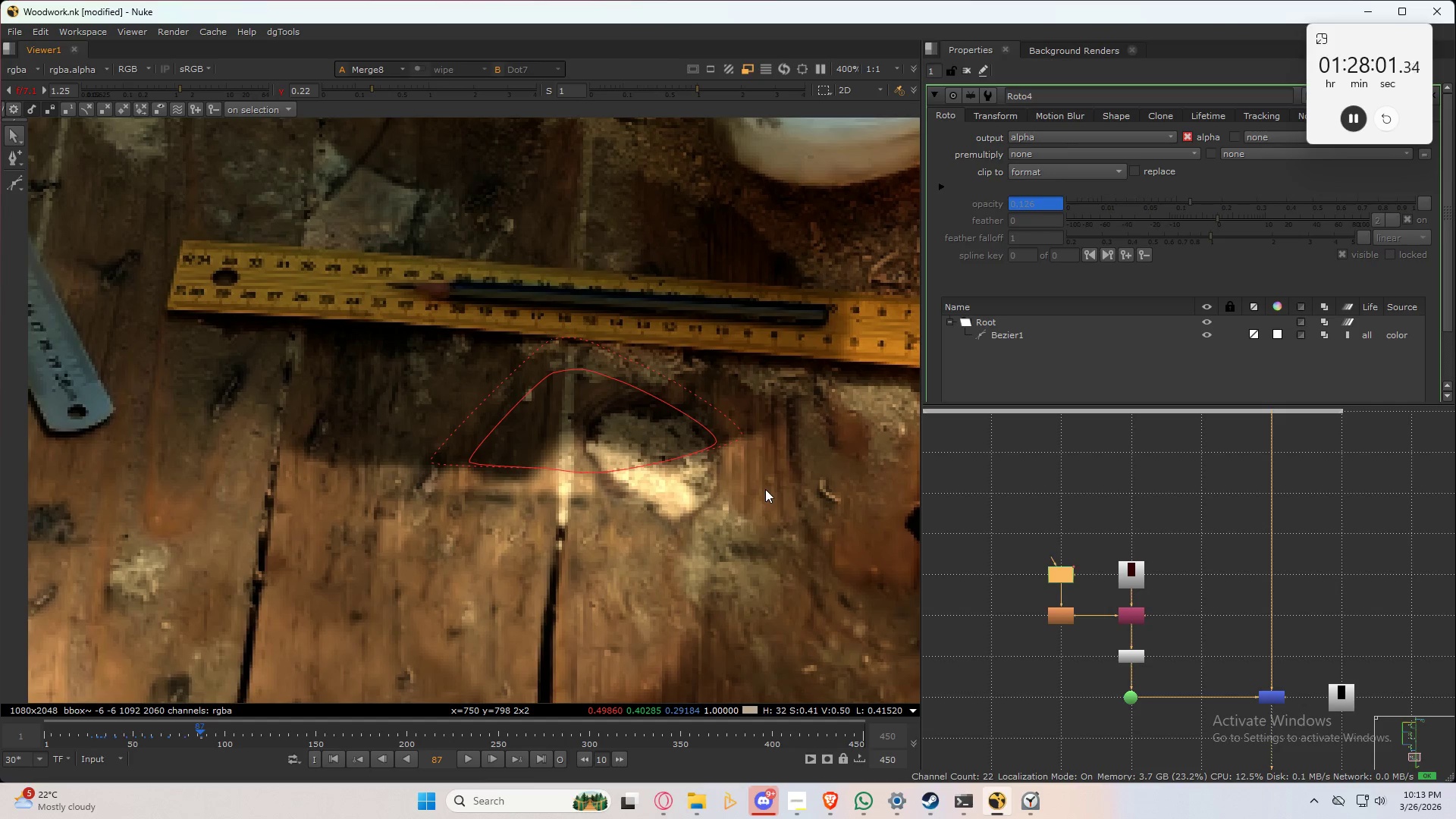 
key(Alt+ArrowRight)
 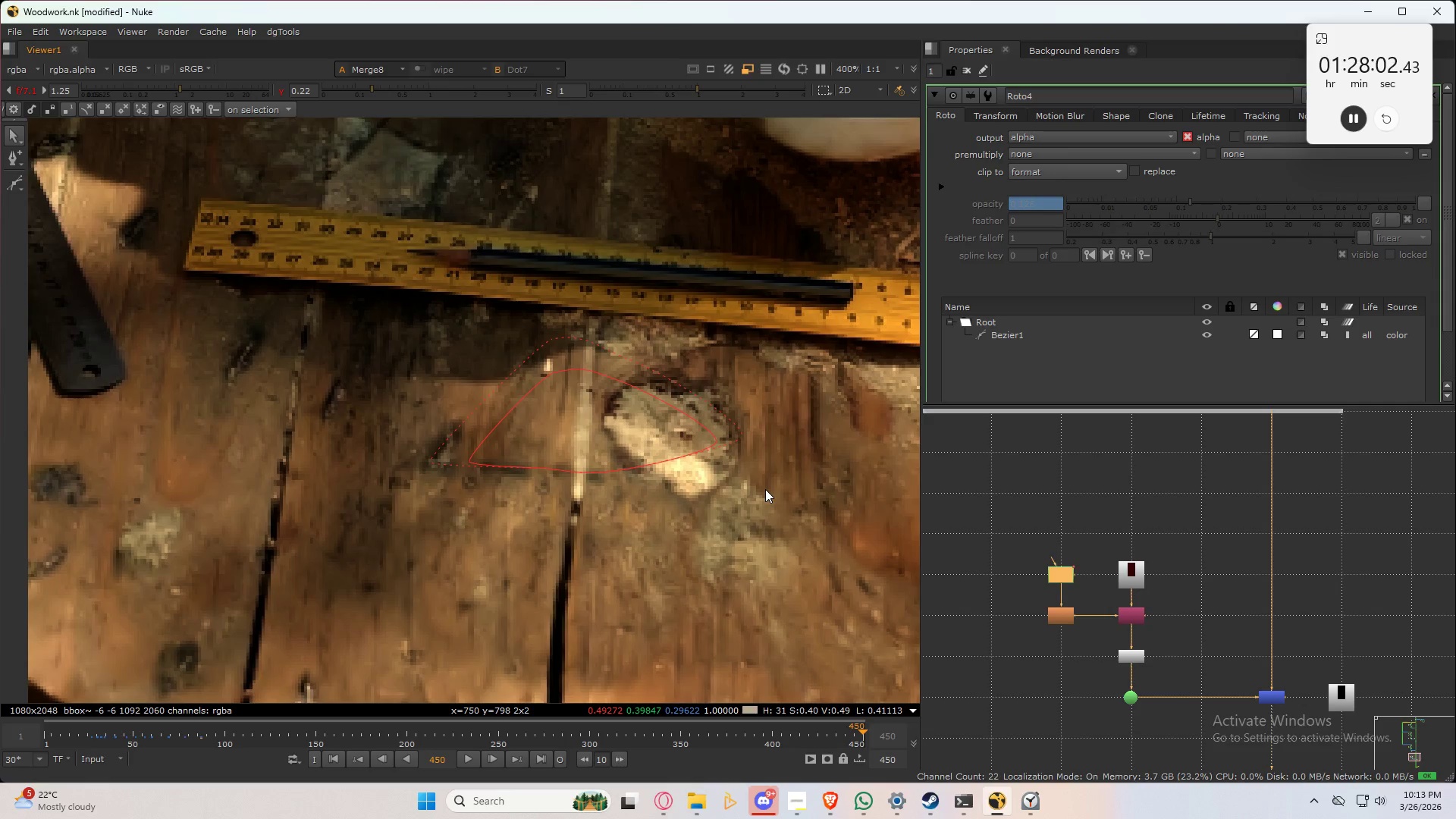 
key(Alt+ArrowLeft)
 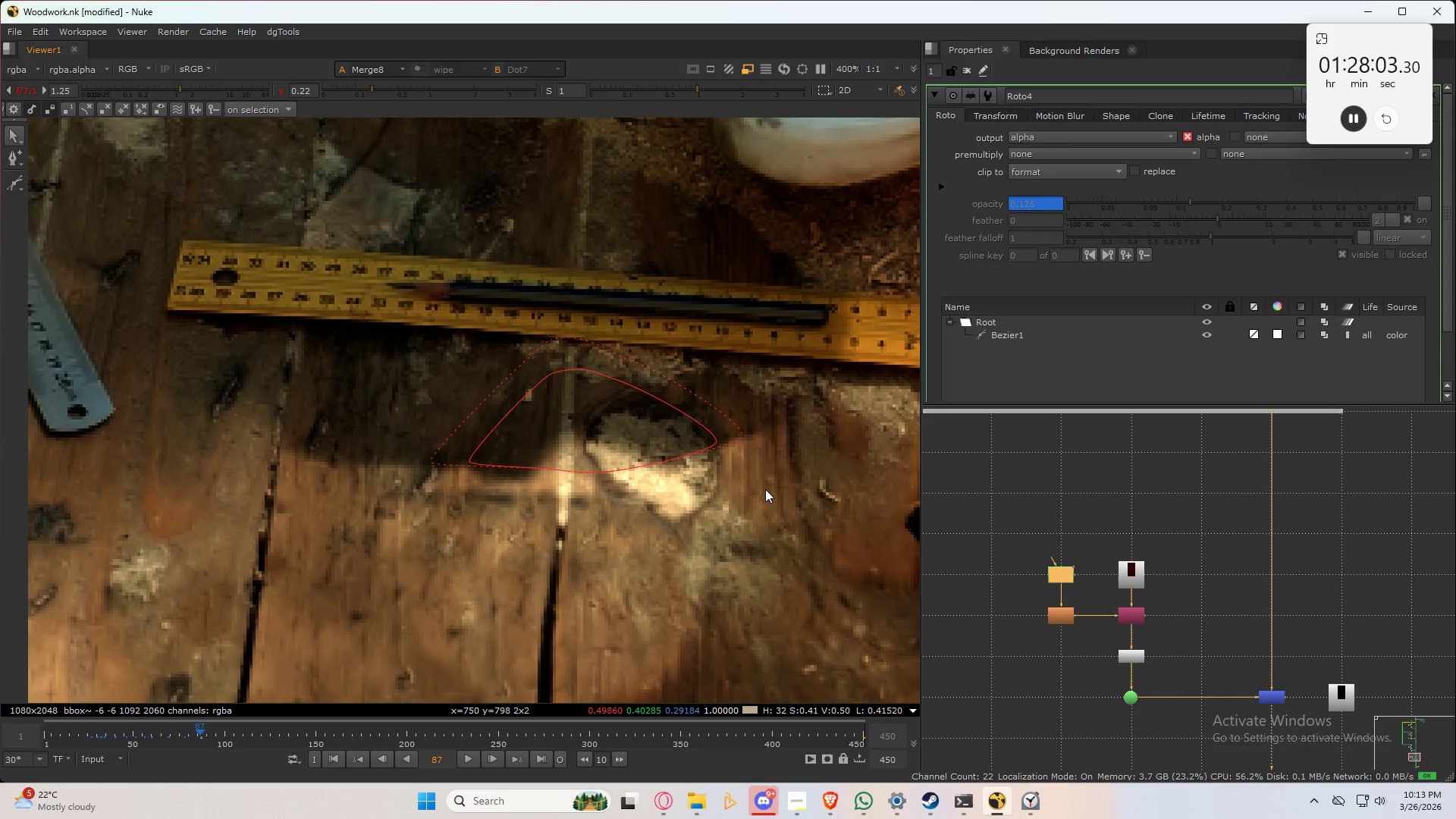 
key(ArrowRight)
 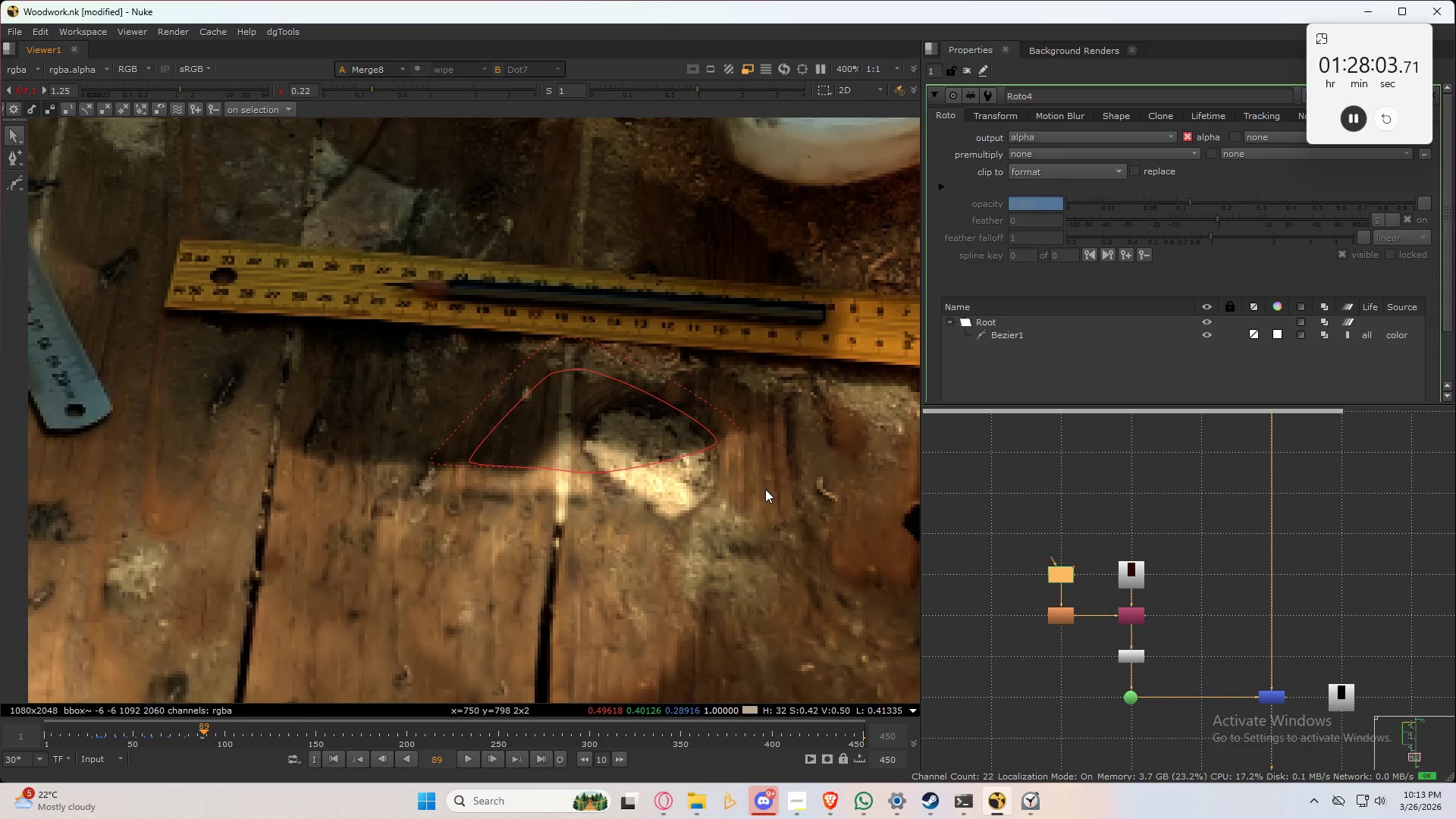 
key(ArrowRight)
 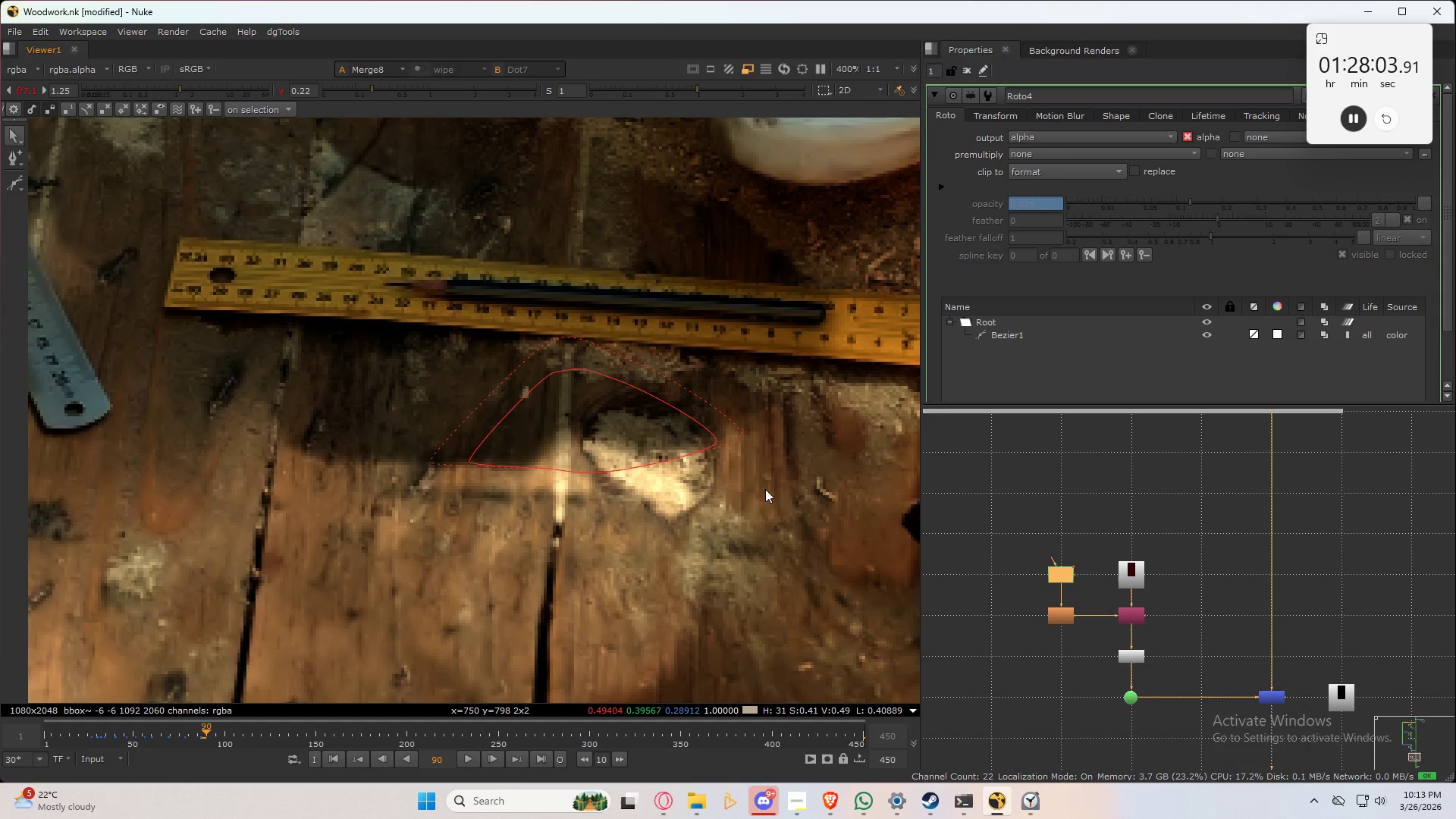 
key(ArrowRight)
 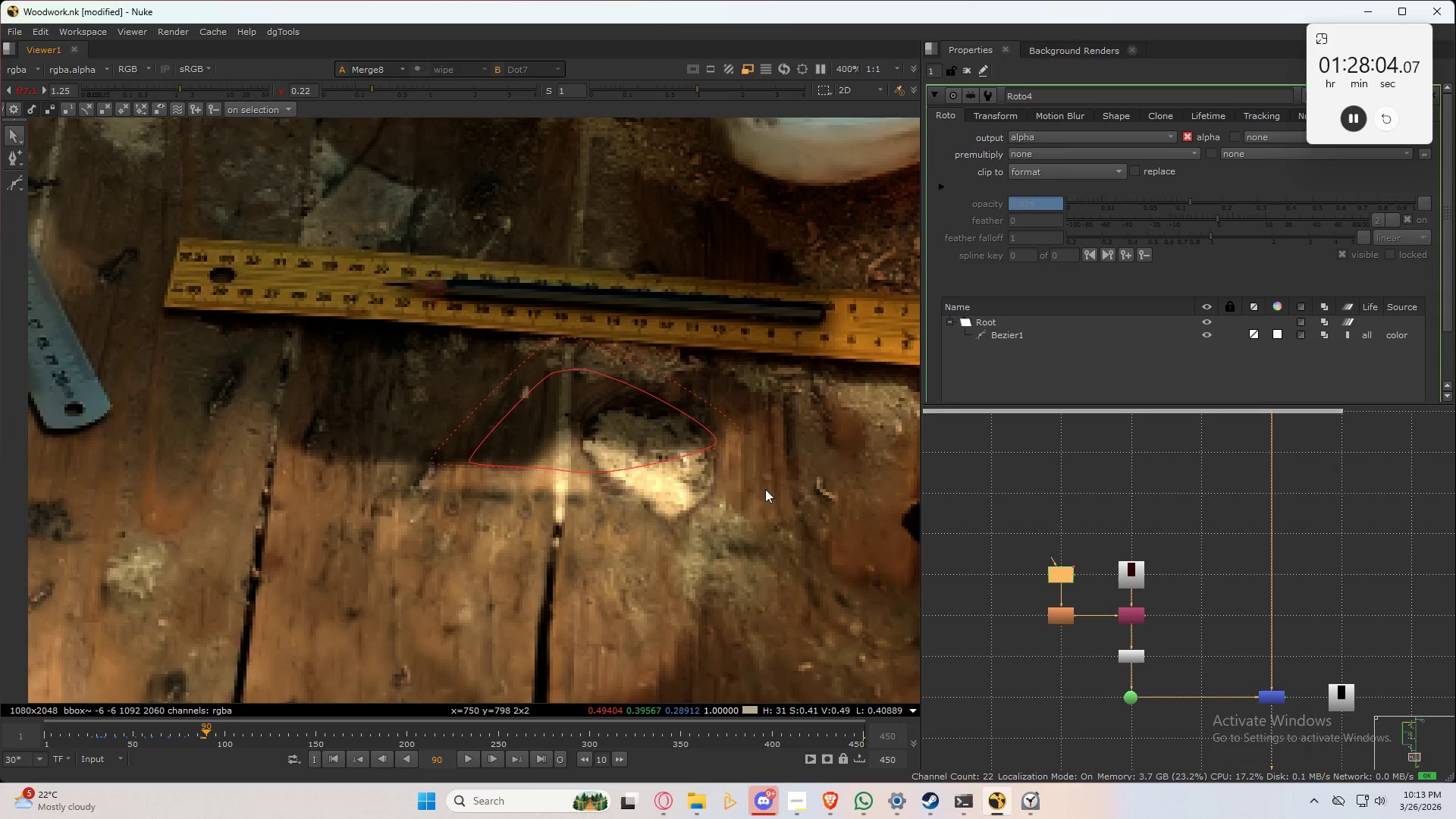 
key(ArrowRight)
 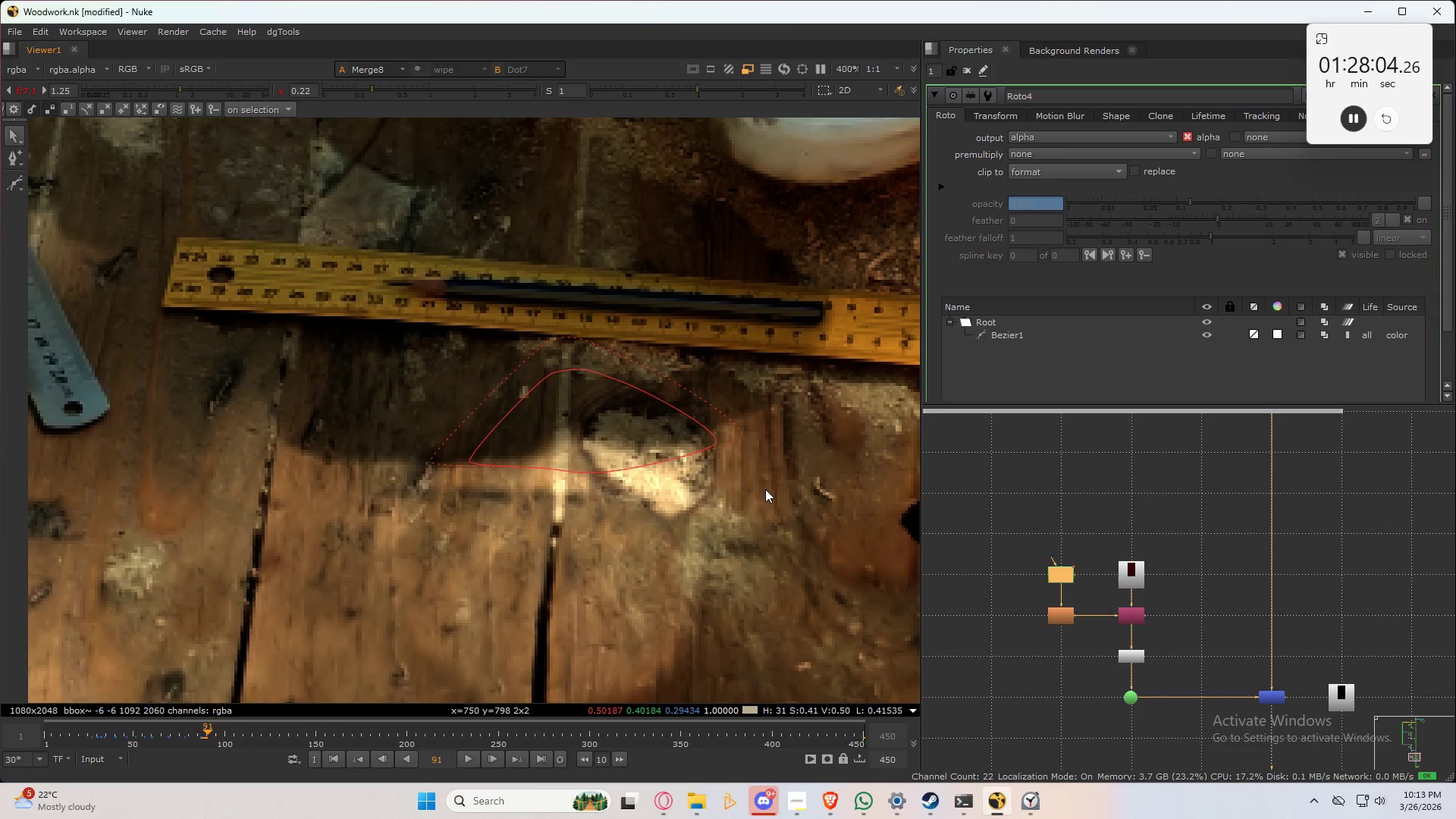 
key(ArrowRight)
 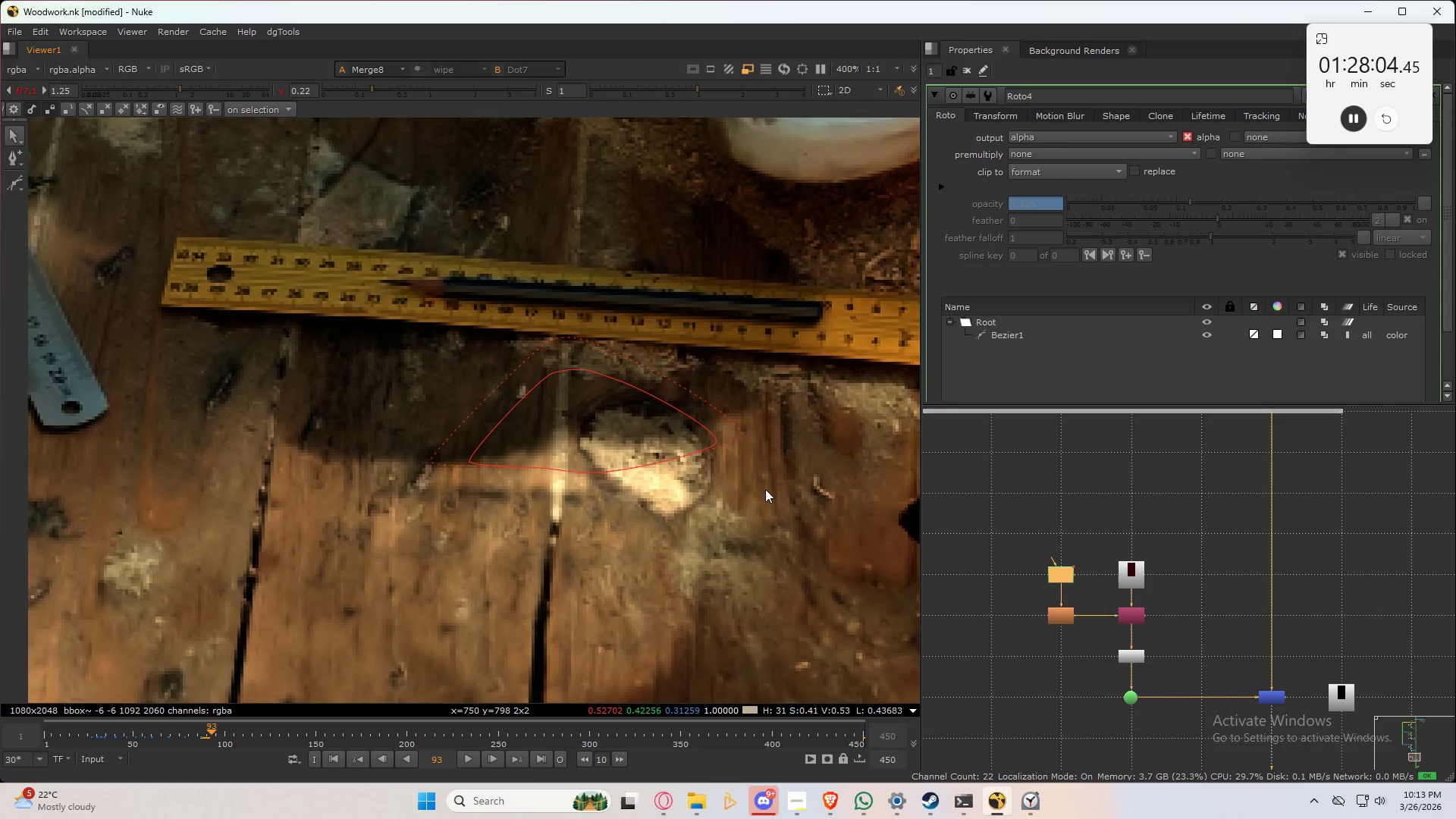 
key(ArrowRight)
 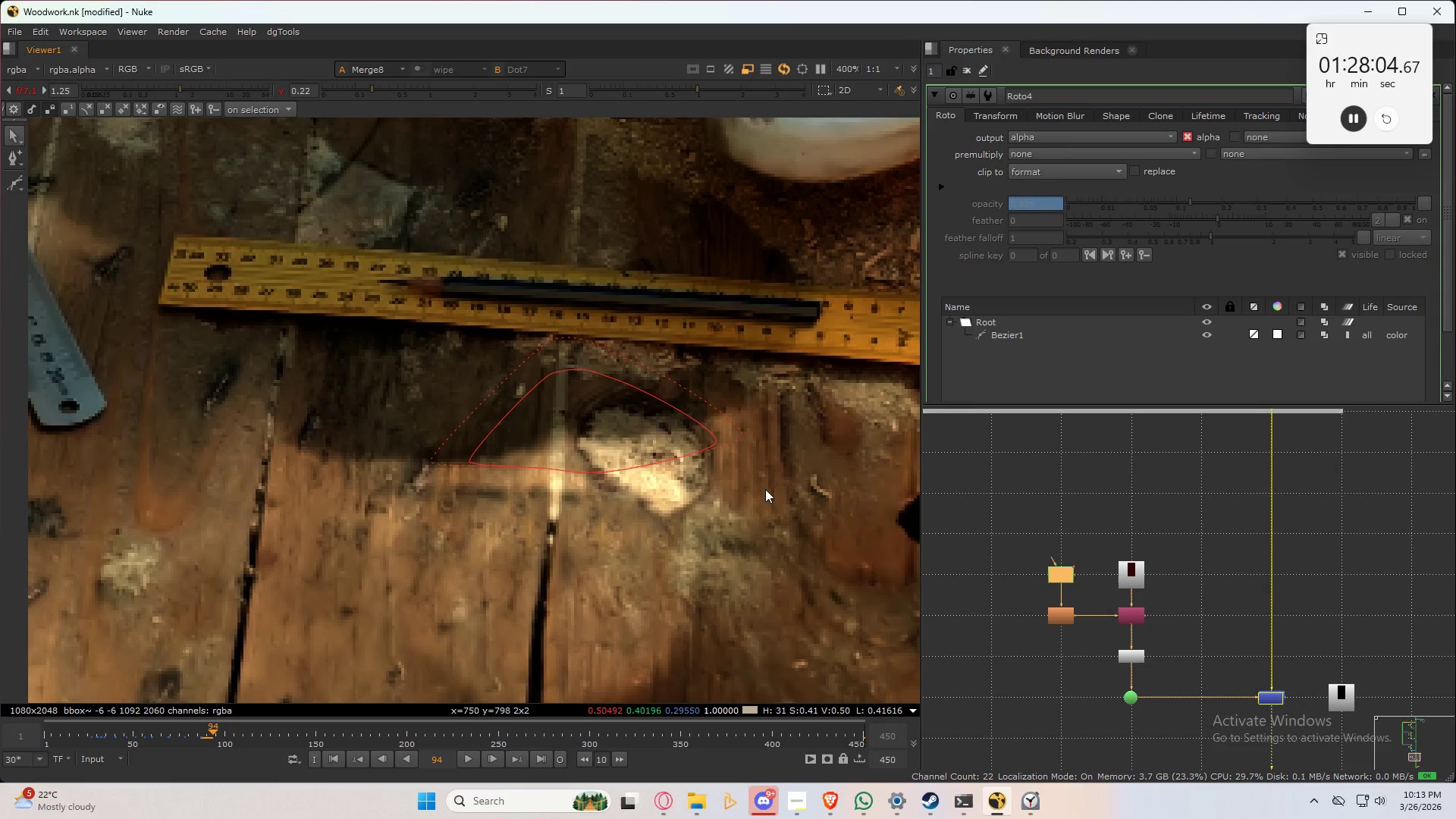 
key(ArrowRight)
 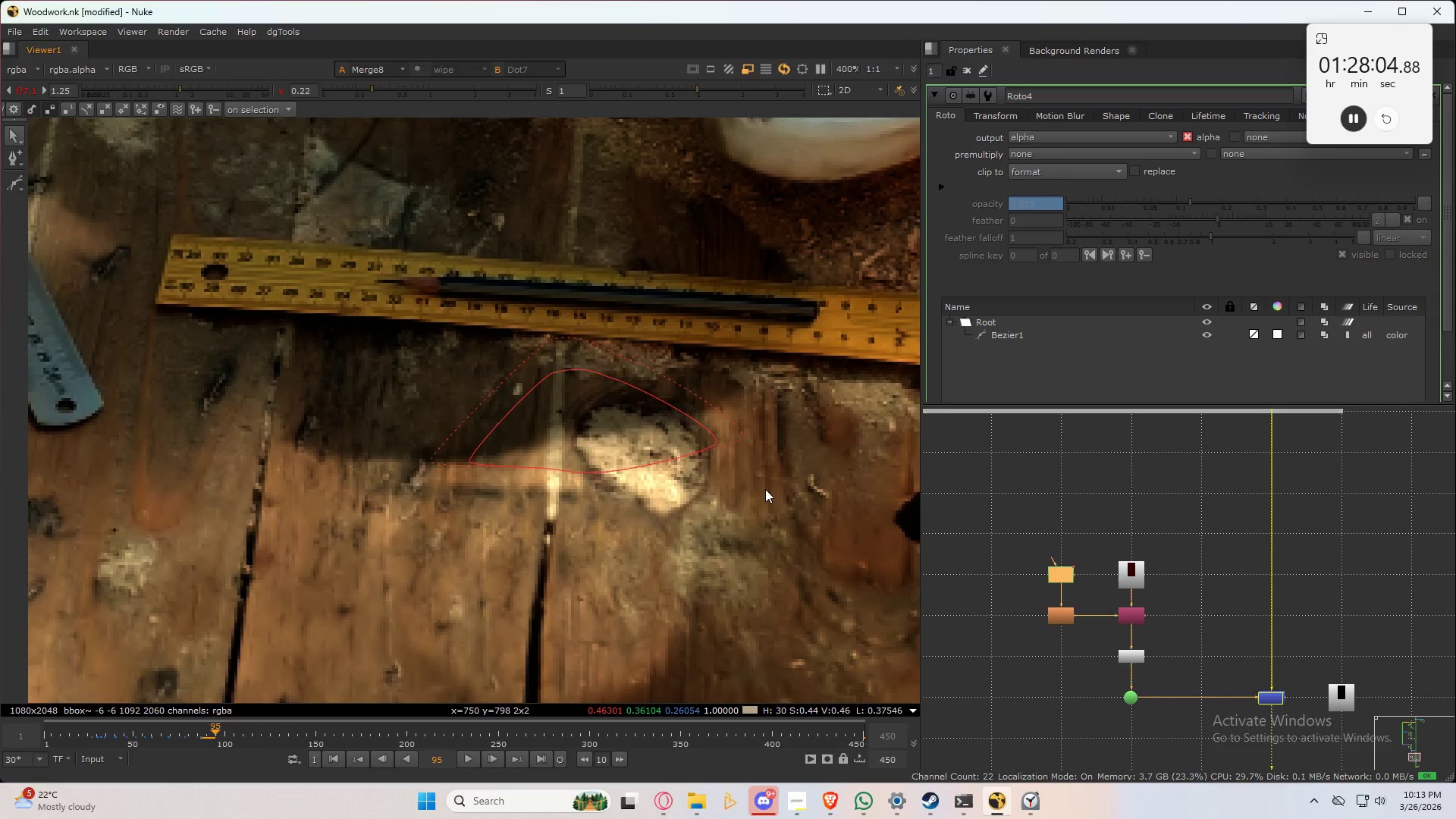 
key(ArrowRight)
 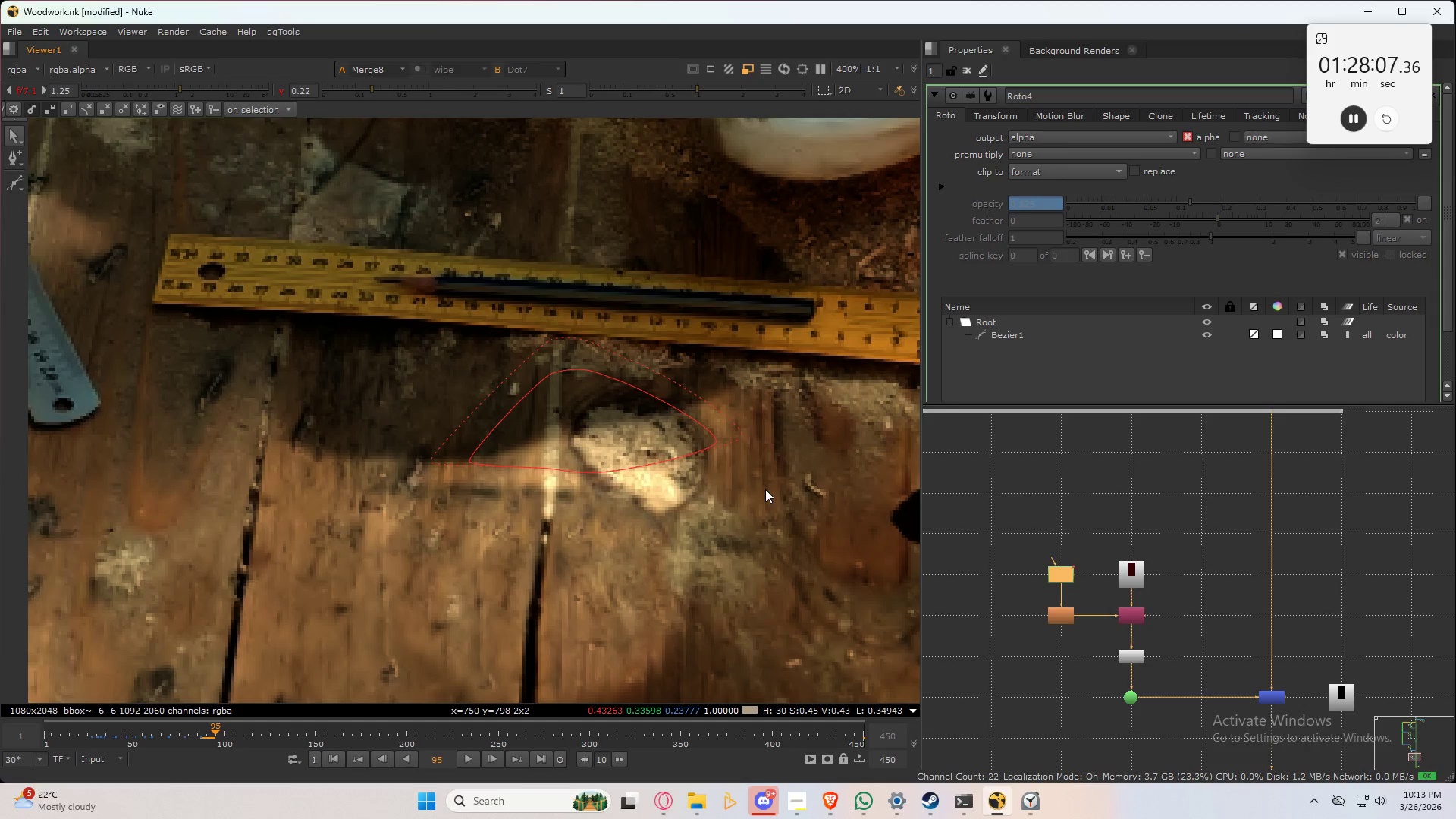 
left_click([657, 461])
 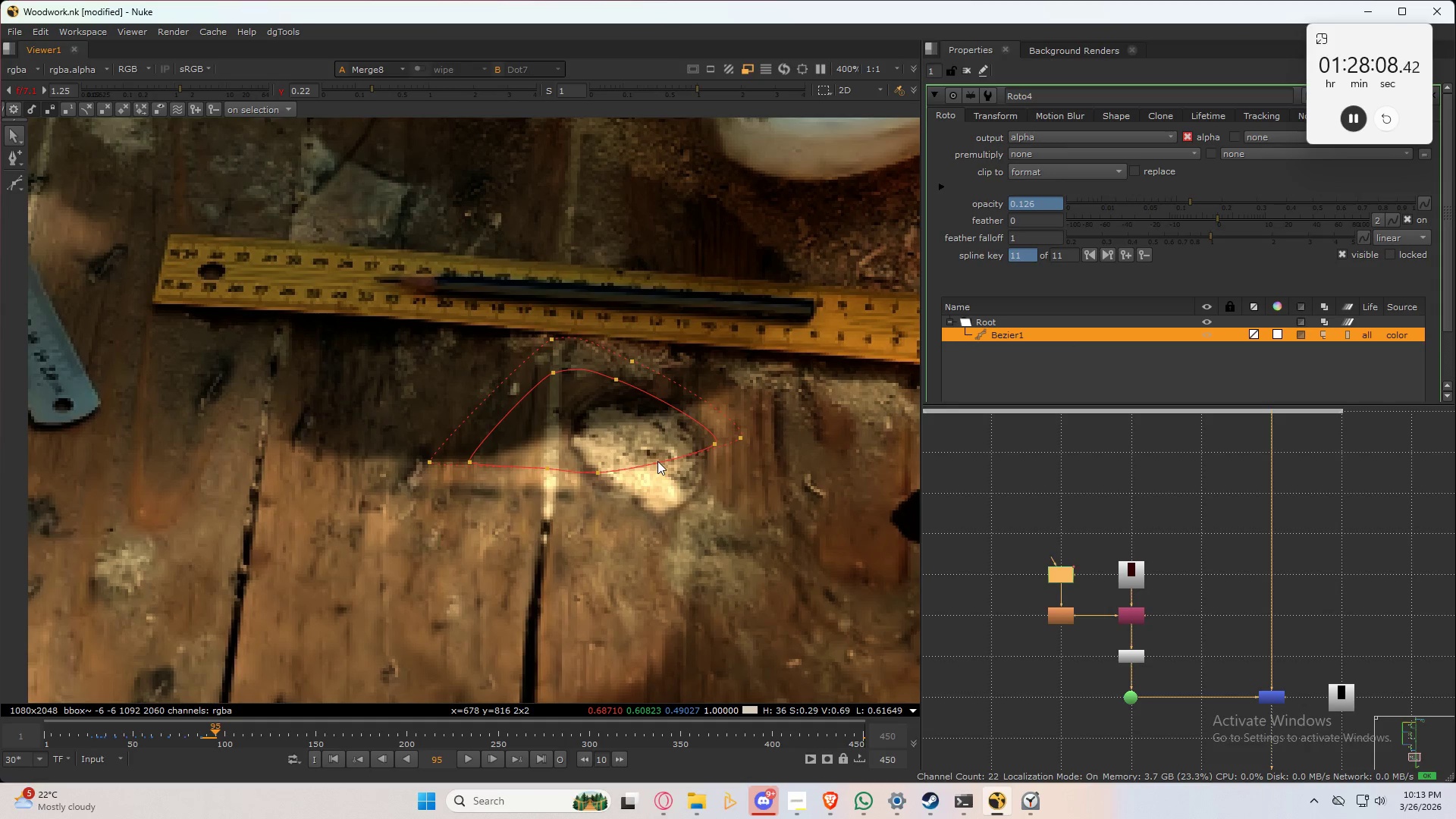 
key(Control+ControlLeft)
 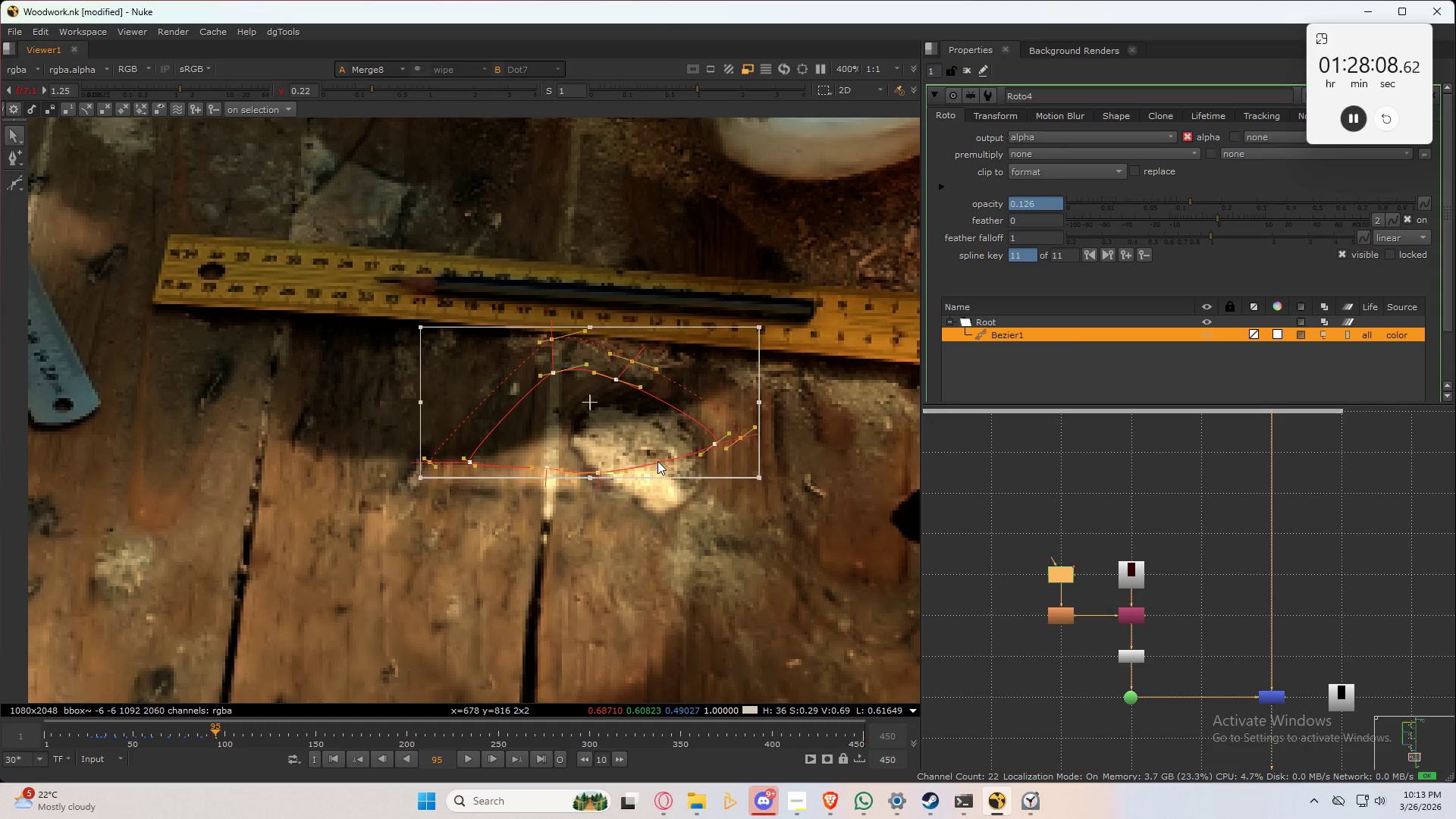 
key(Control+A)
 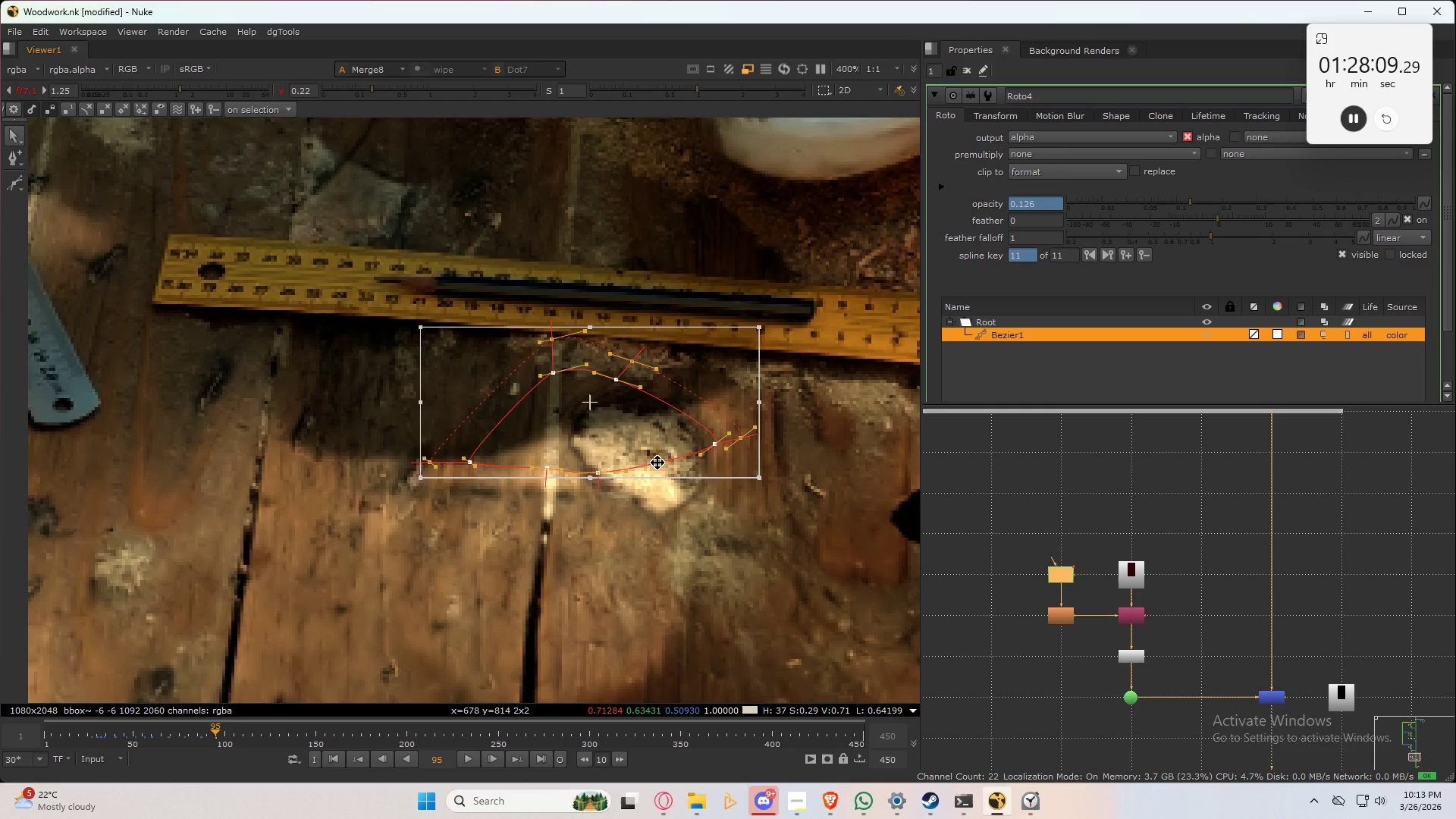 
key(ArrowLeft)
 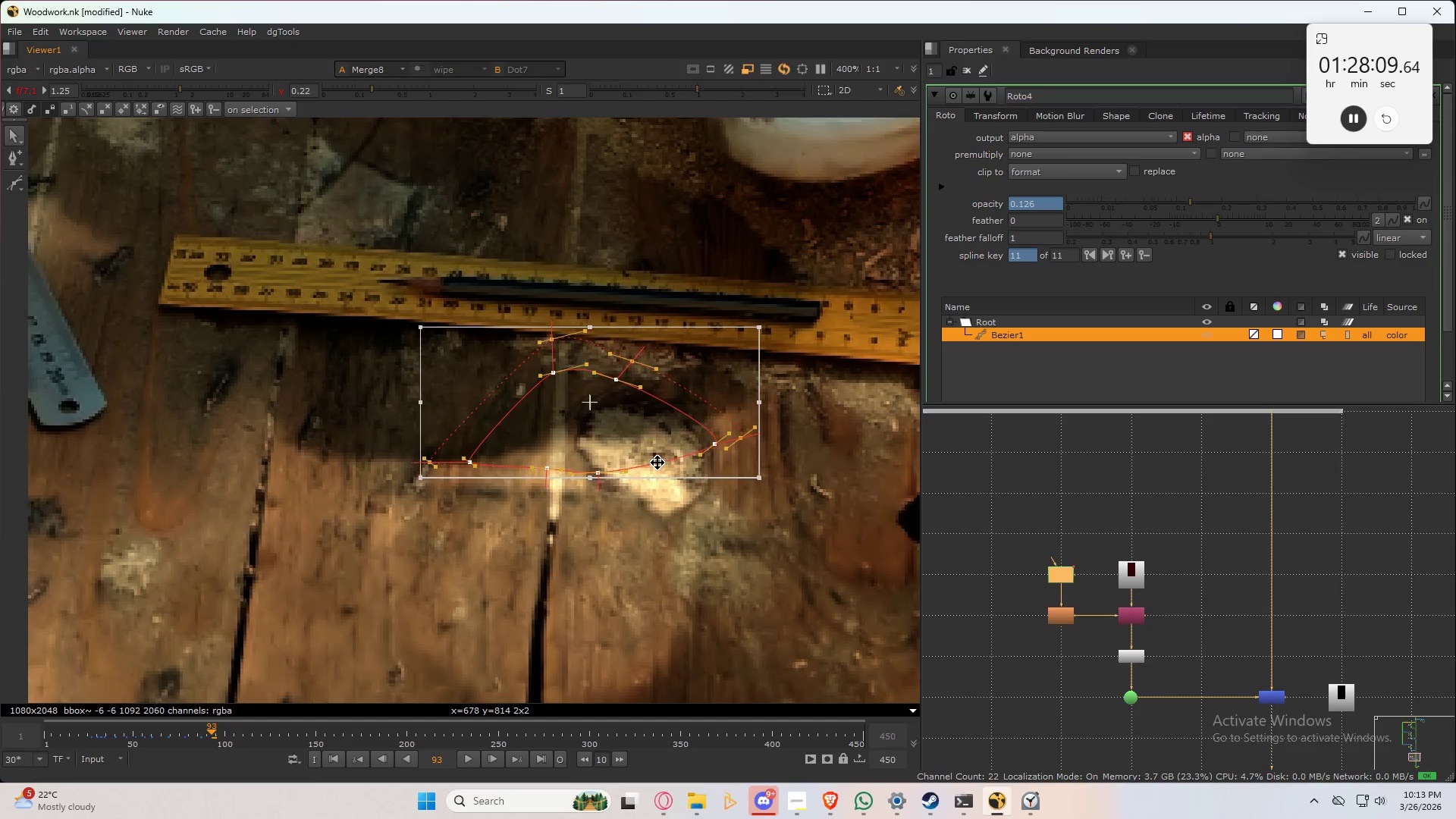 
key(ArrowLeft)
 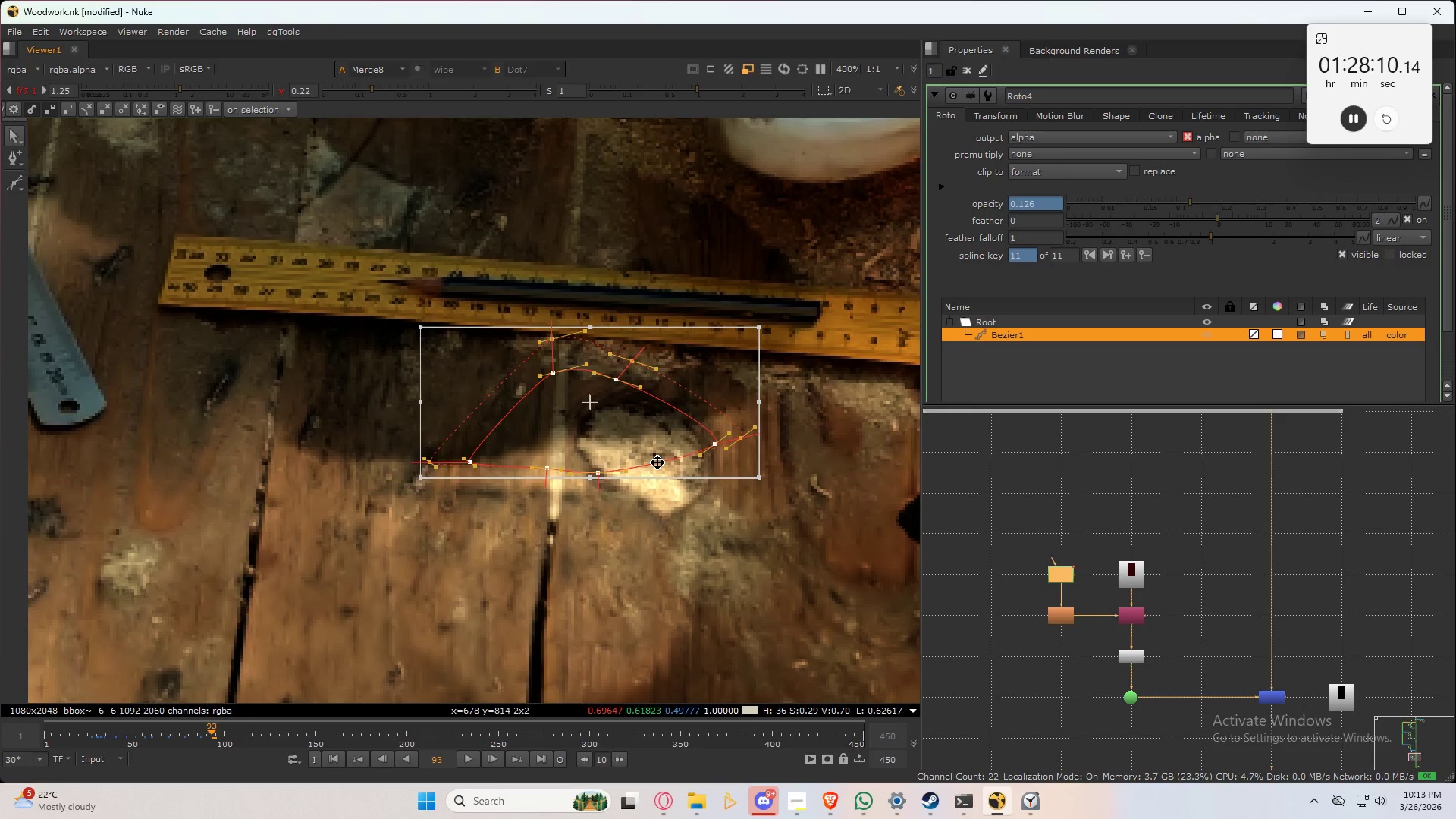 
key(ArrowLeft)
 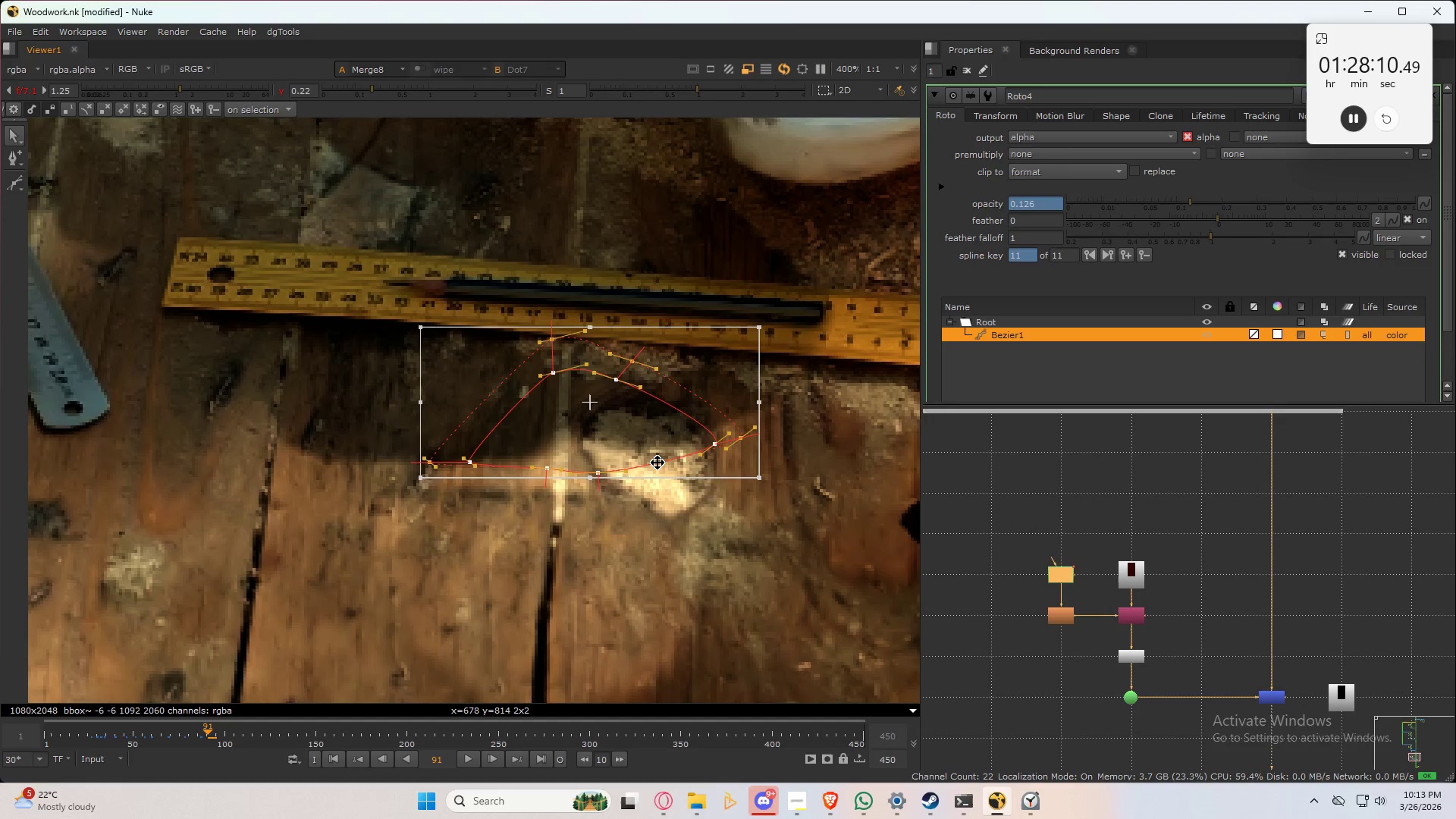 
key(ArrowLeft)
 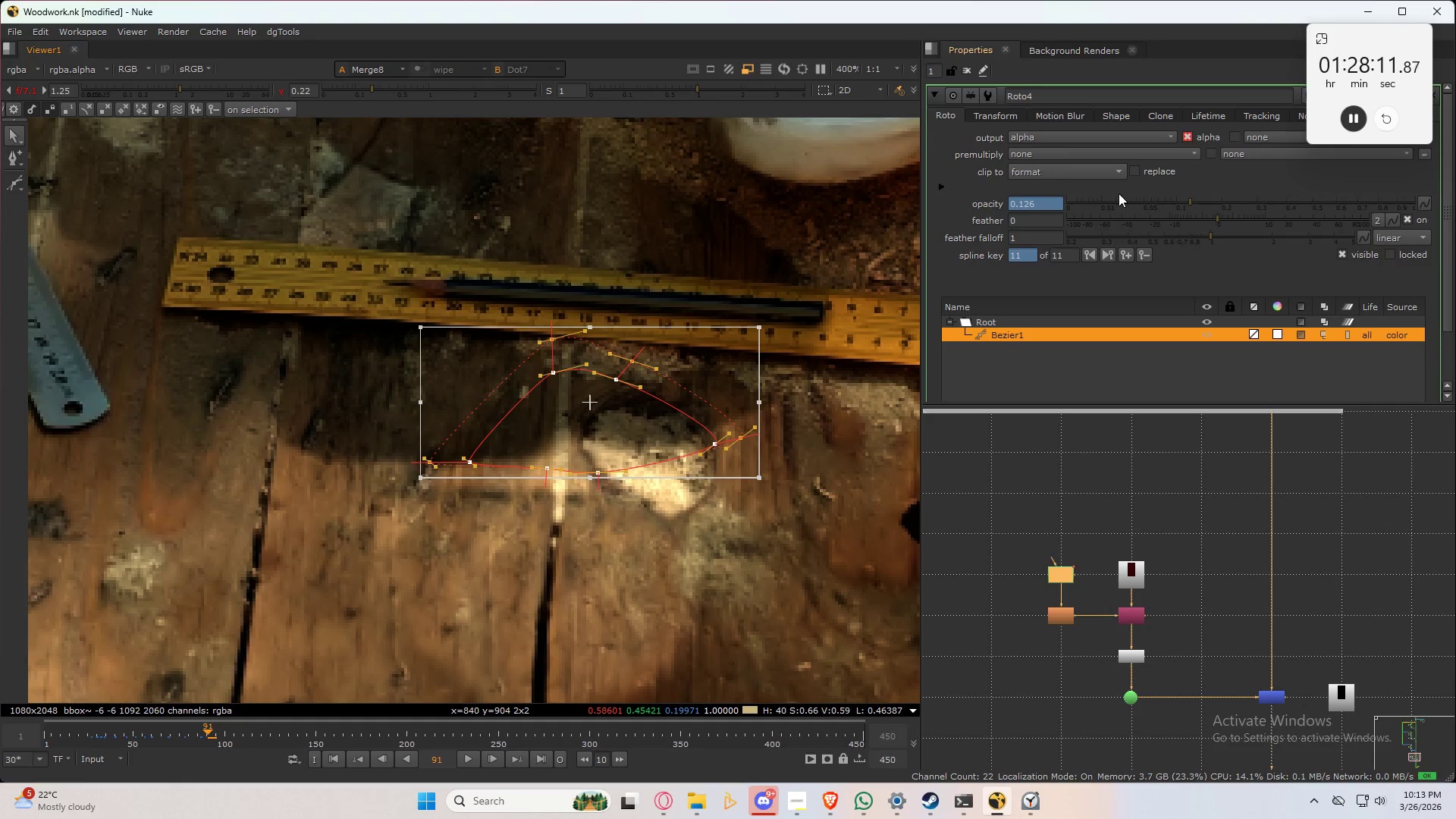 
left_click_drag(start_coordinate=[1107, 202], to_coordinate=[730, 295])
 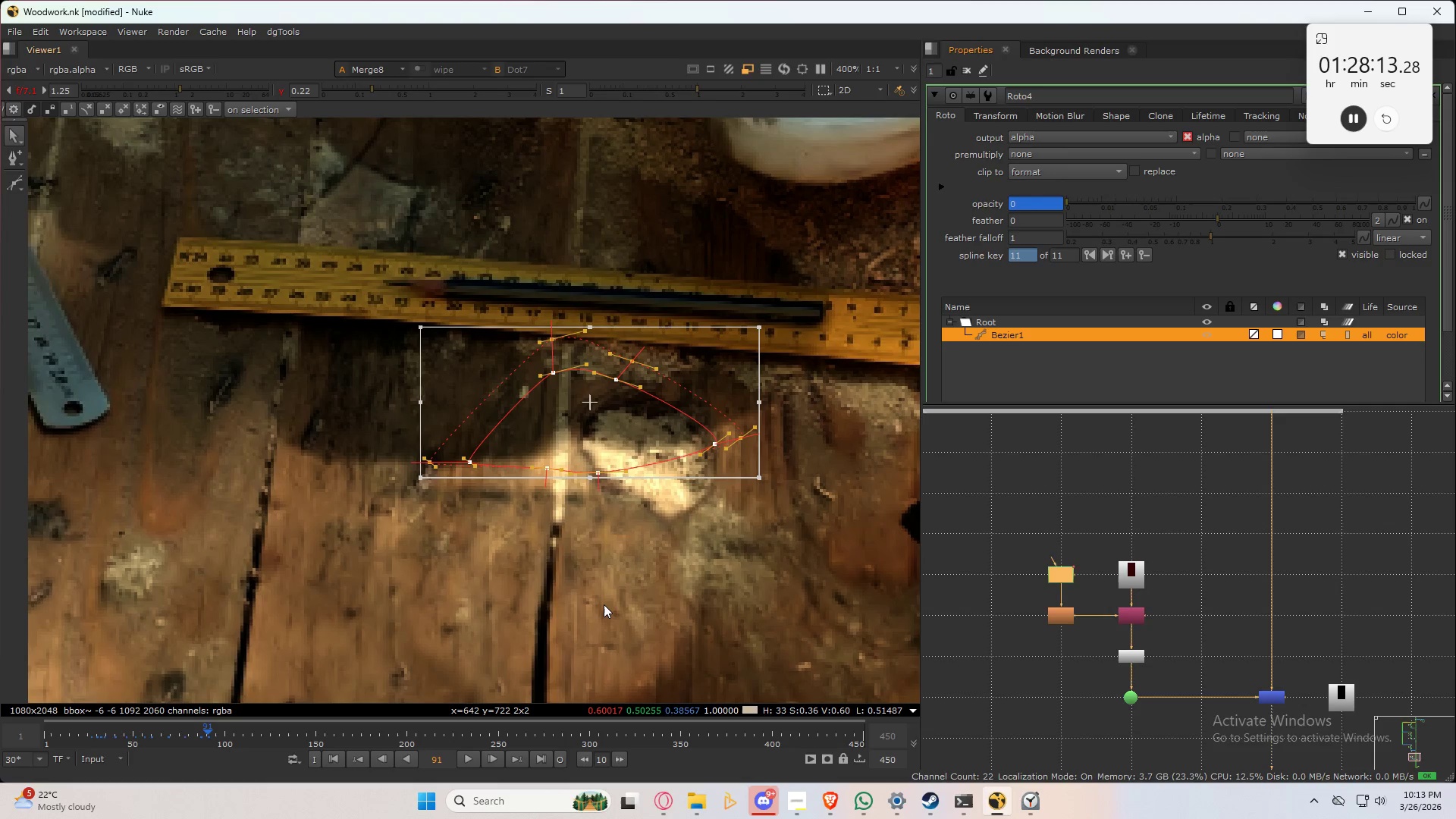 
left_click([602, 601])
 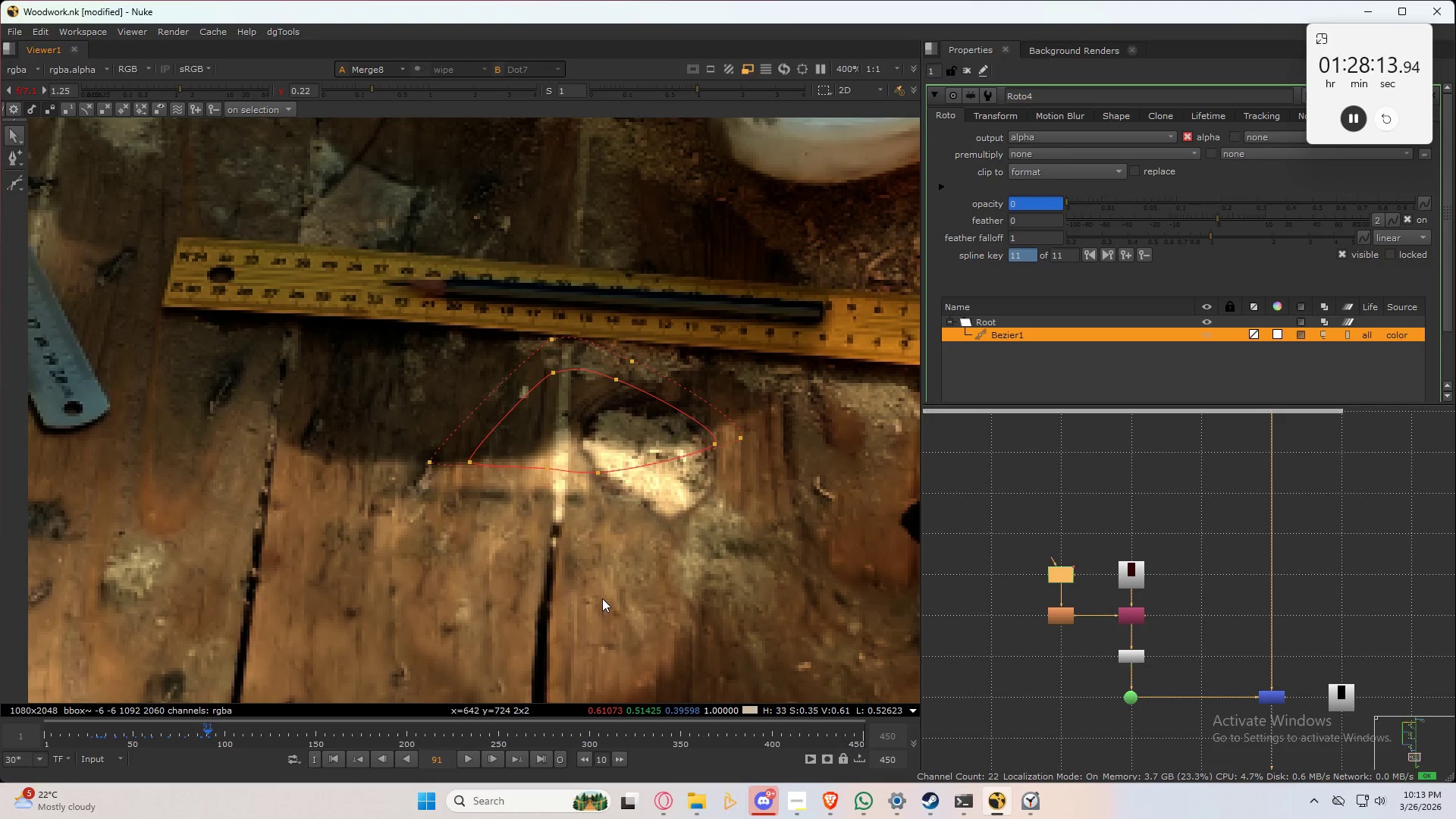 
key(Q)
 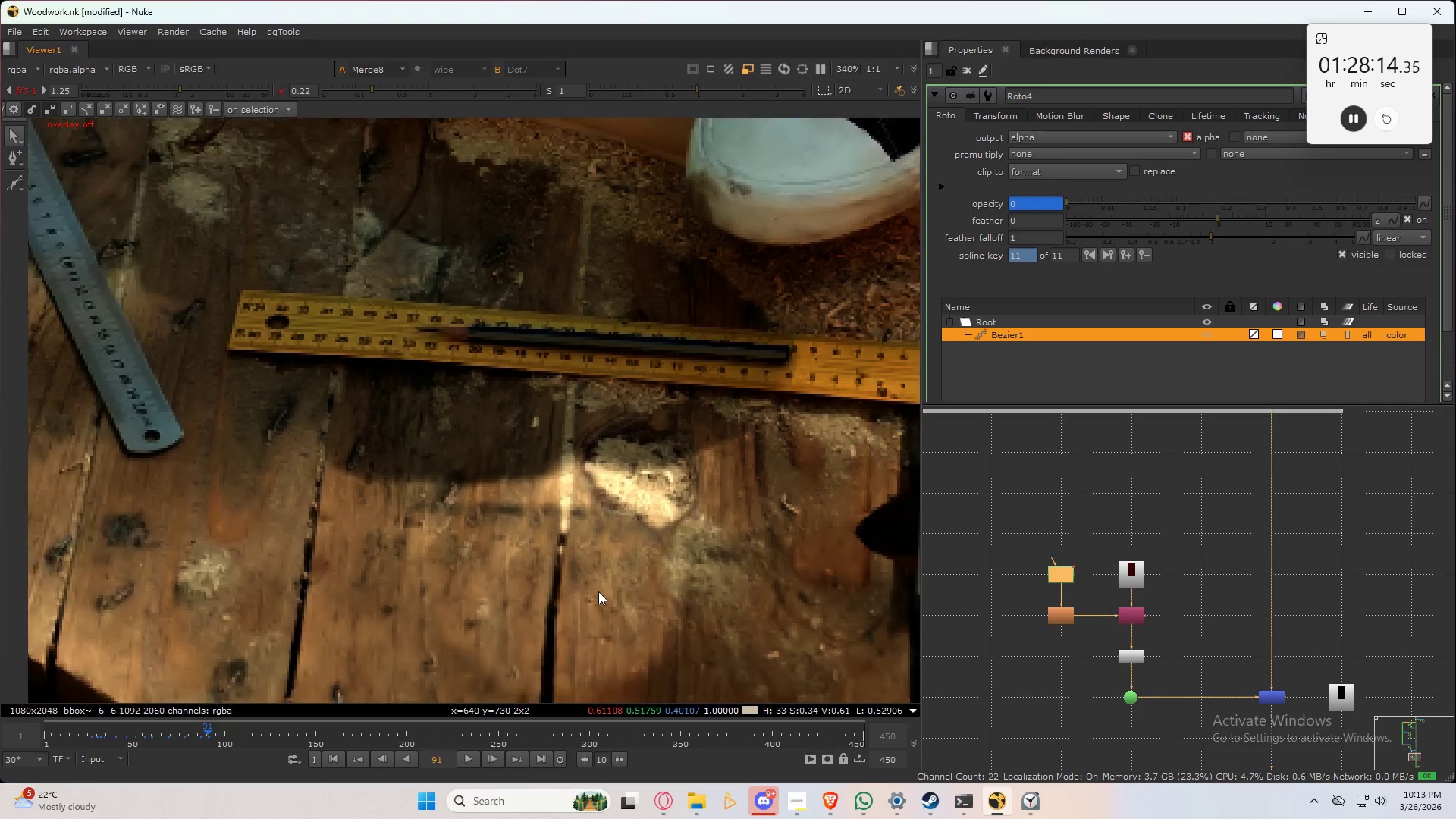 
scroll: coordinate [598, 592], scroll_direction: down, amount: 2.0
 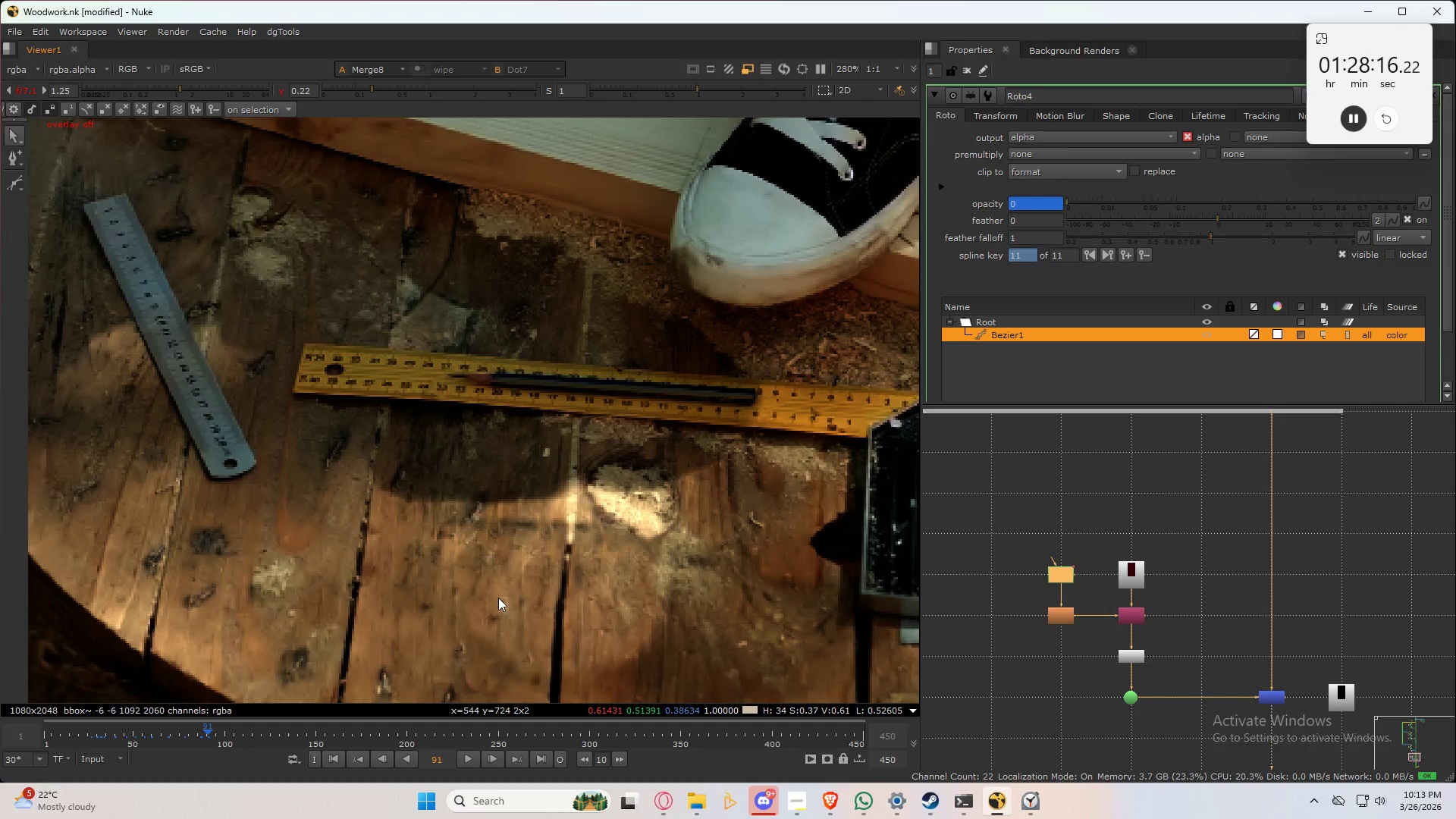 
key(ArrowLeft)
 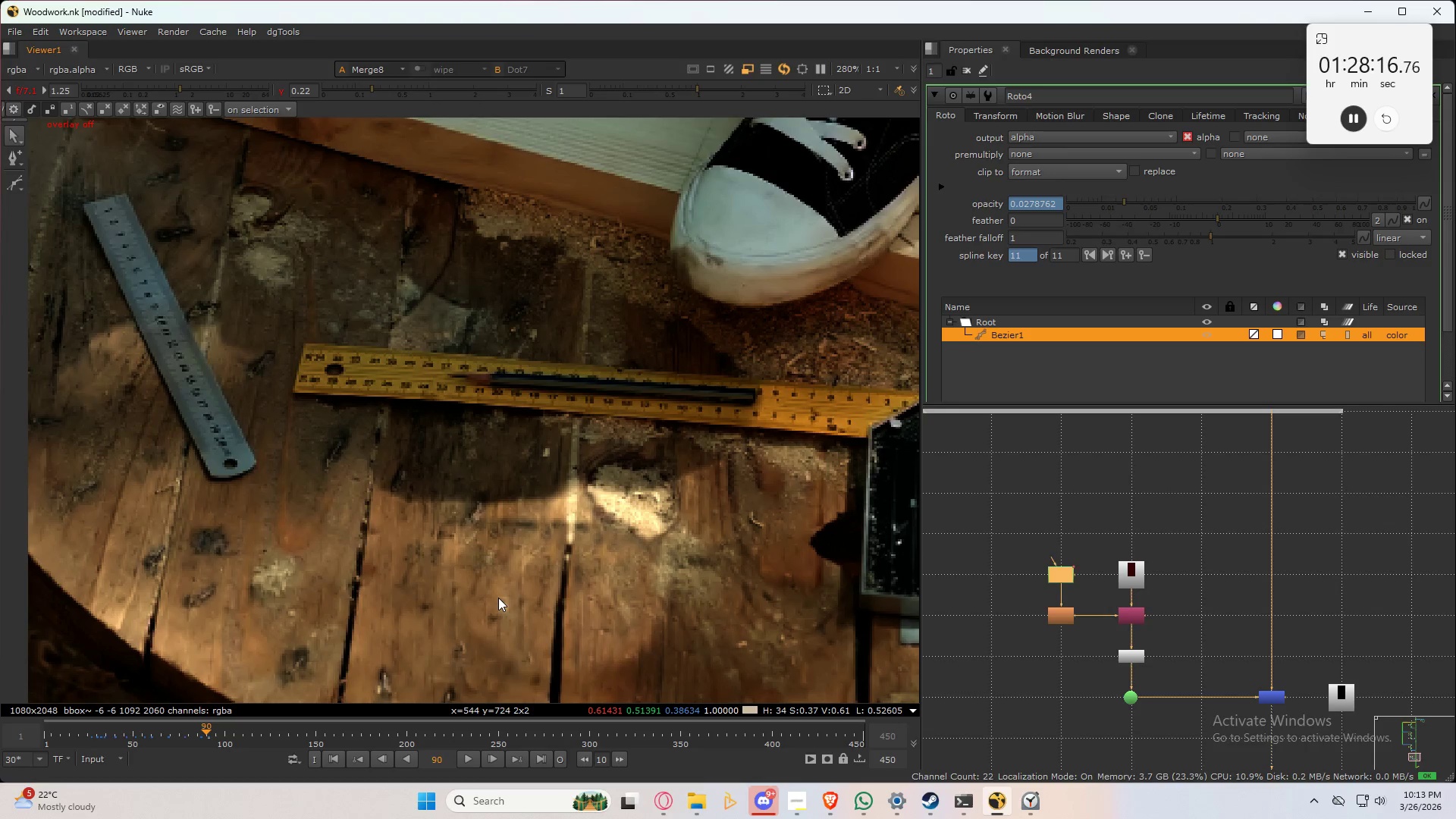 
key(ArrowLeft)
 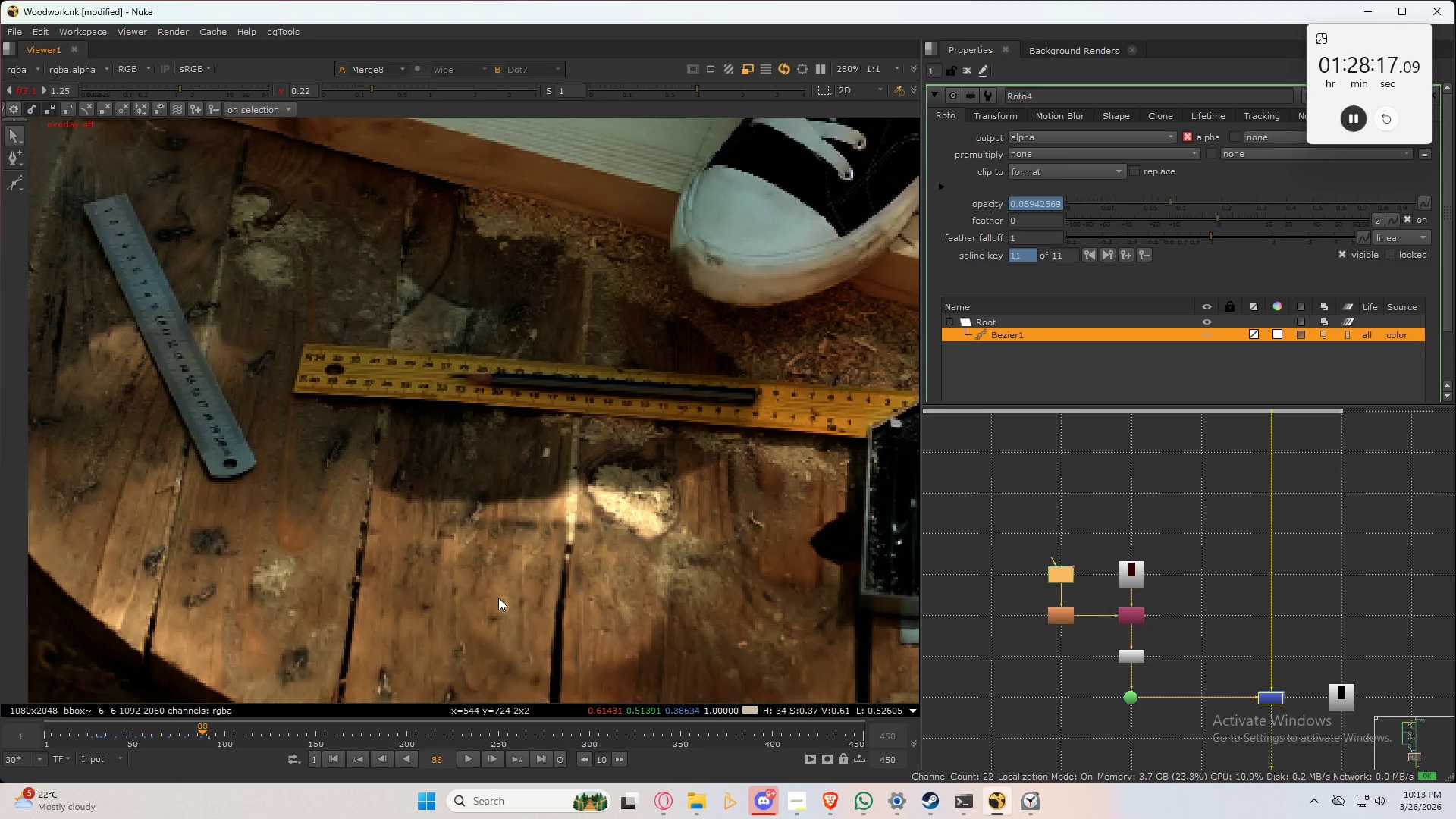 
key(ArrowLeft)
 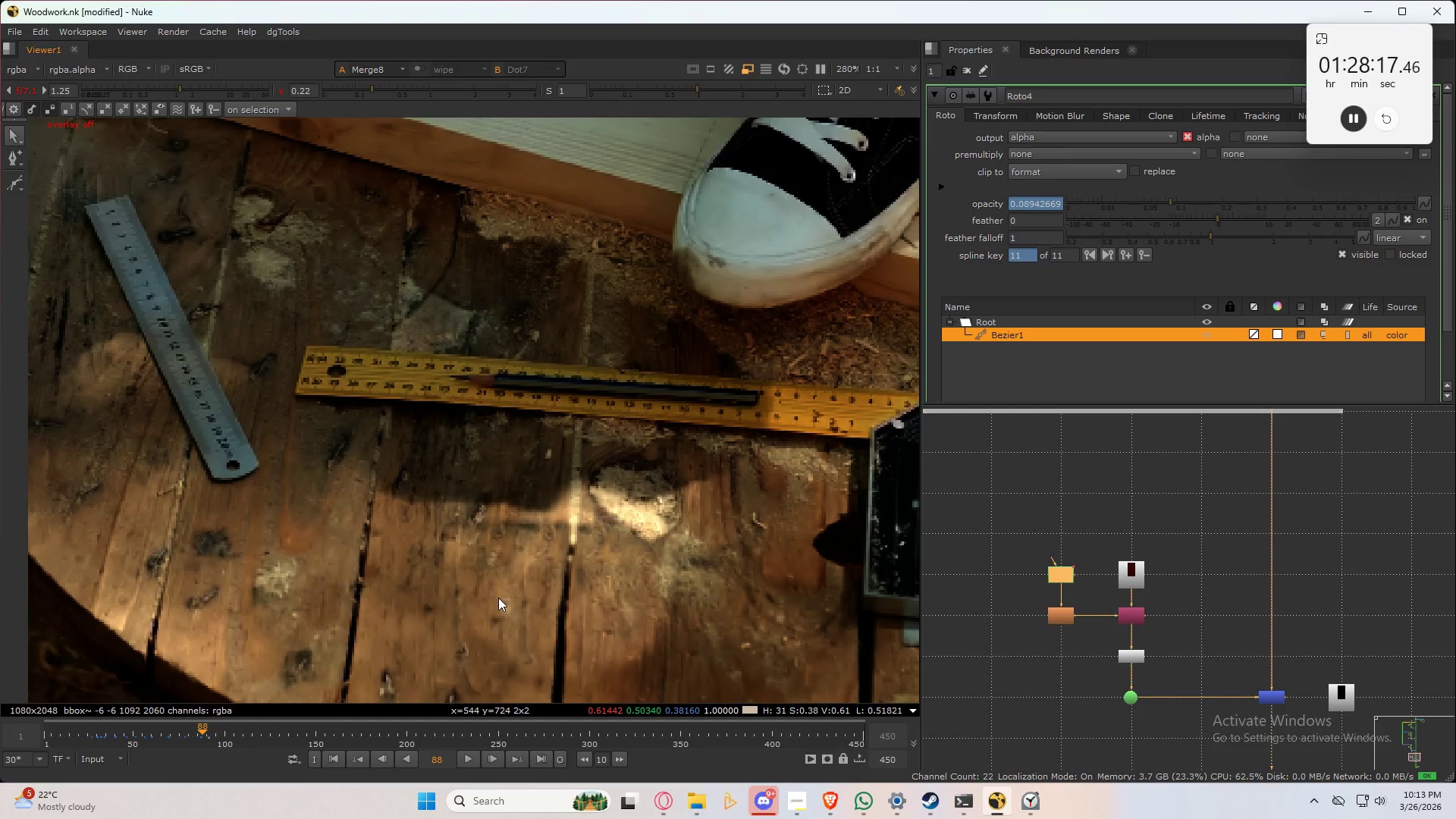 
key(ArrowLeft)
 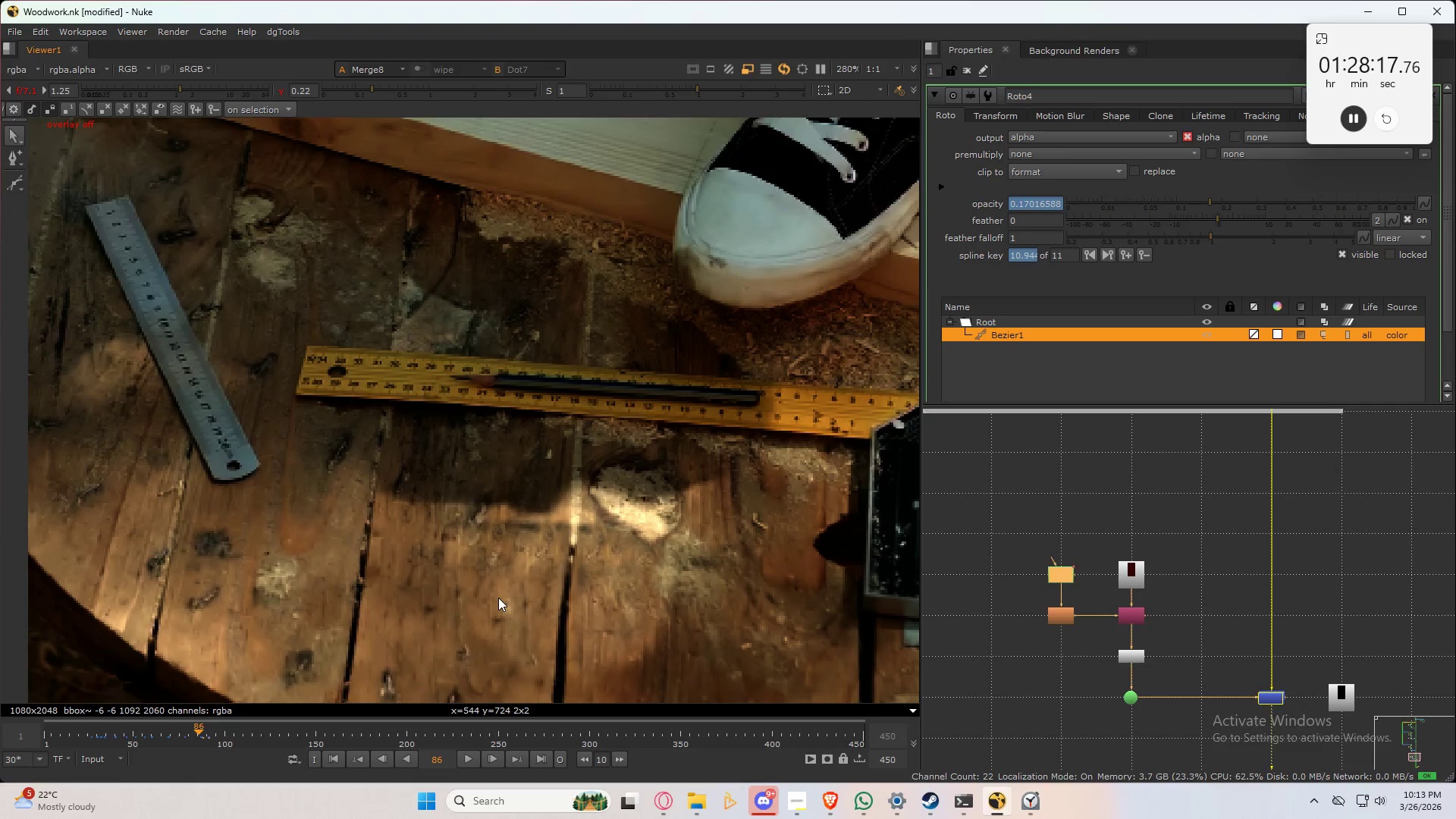 
key(ArrowLeft)
 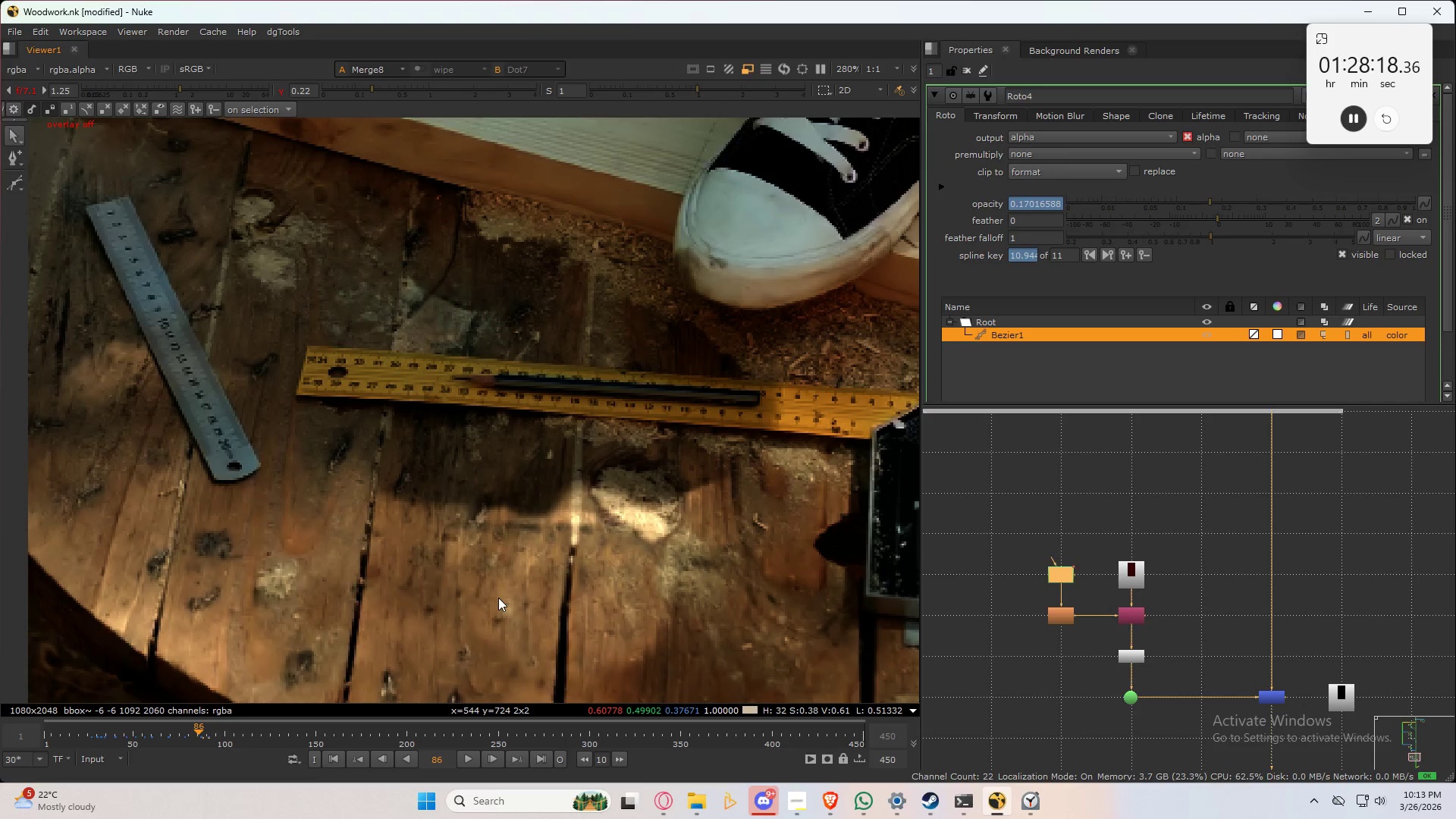 
key(ArrowRight)
 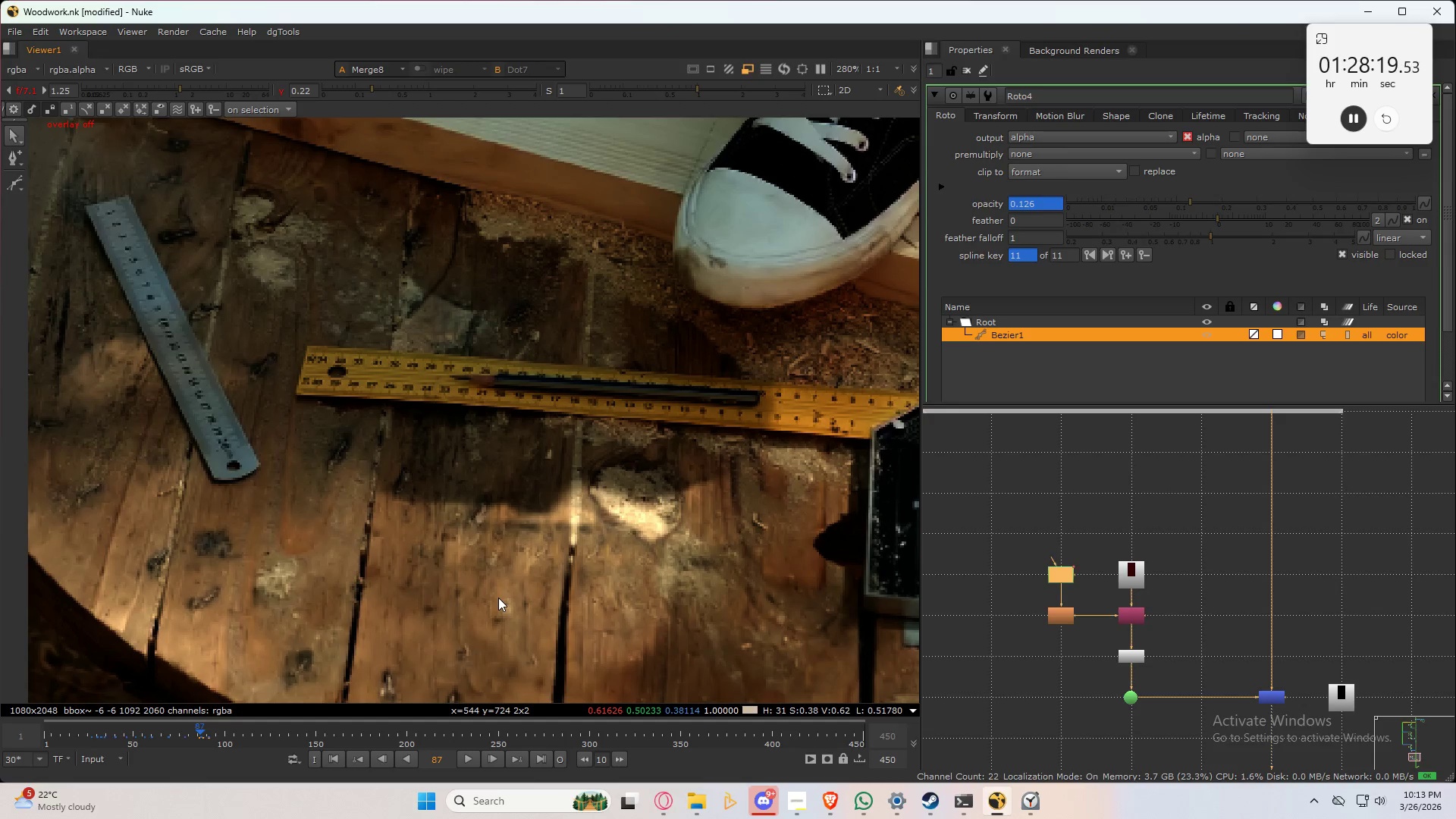 
key(Alt+ArrowLeft)
 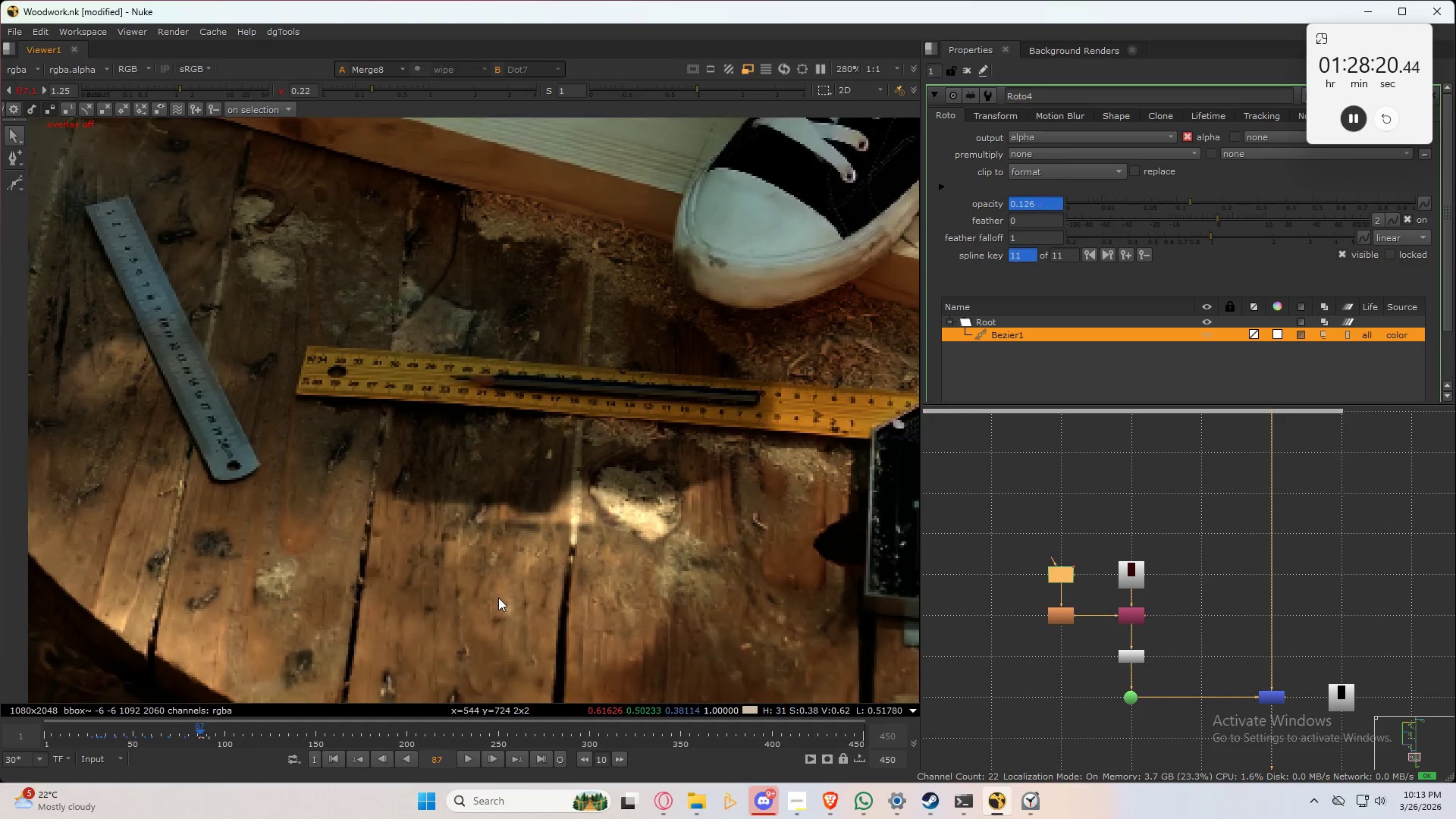 
key(Alt+ArrowRight)
 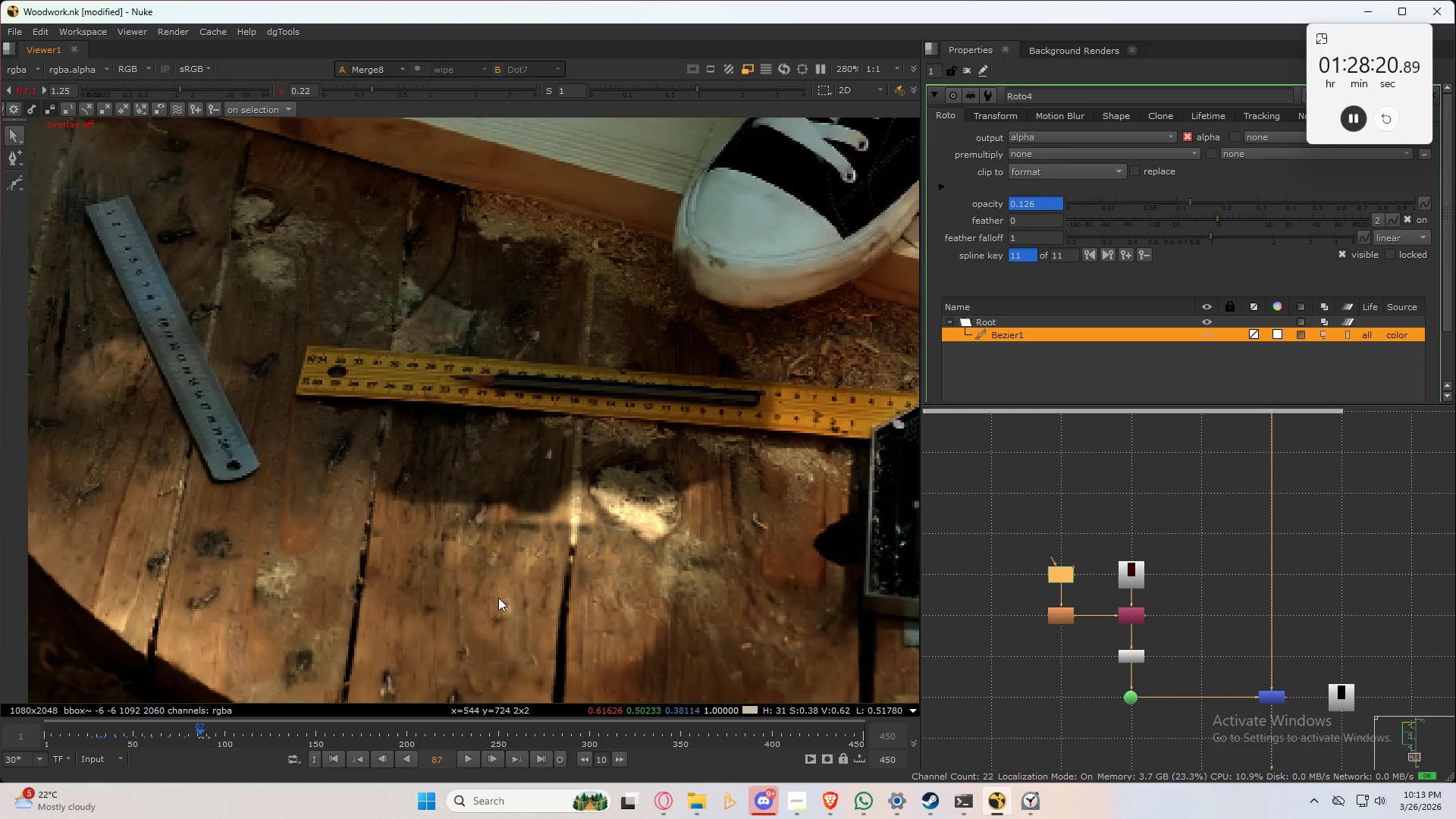 
key(Q)
 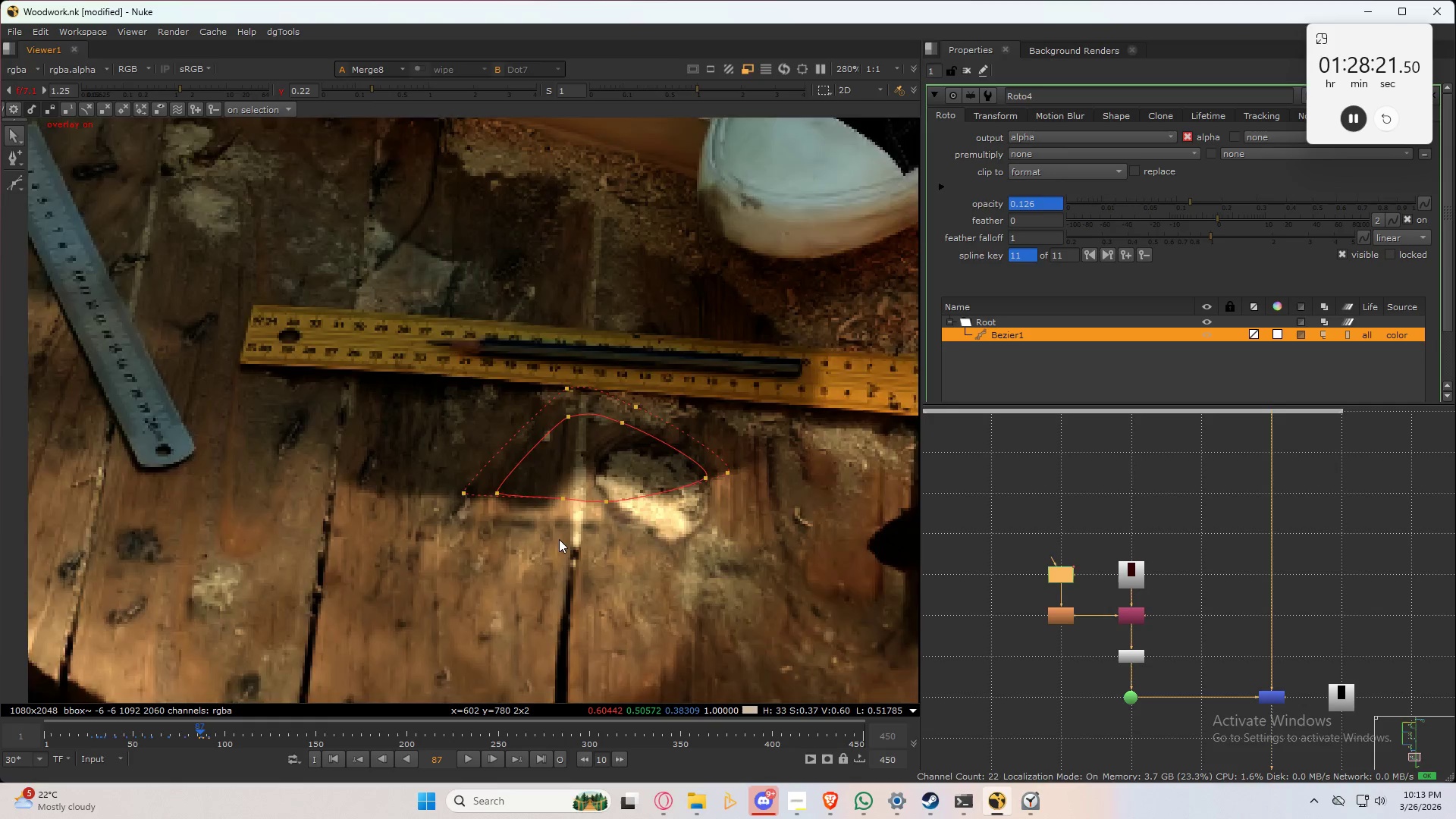 
key(Control+ControlLeft)
 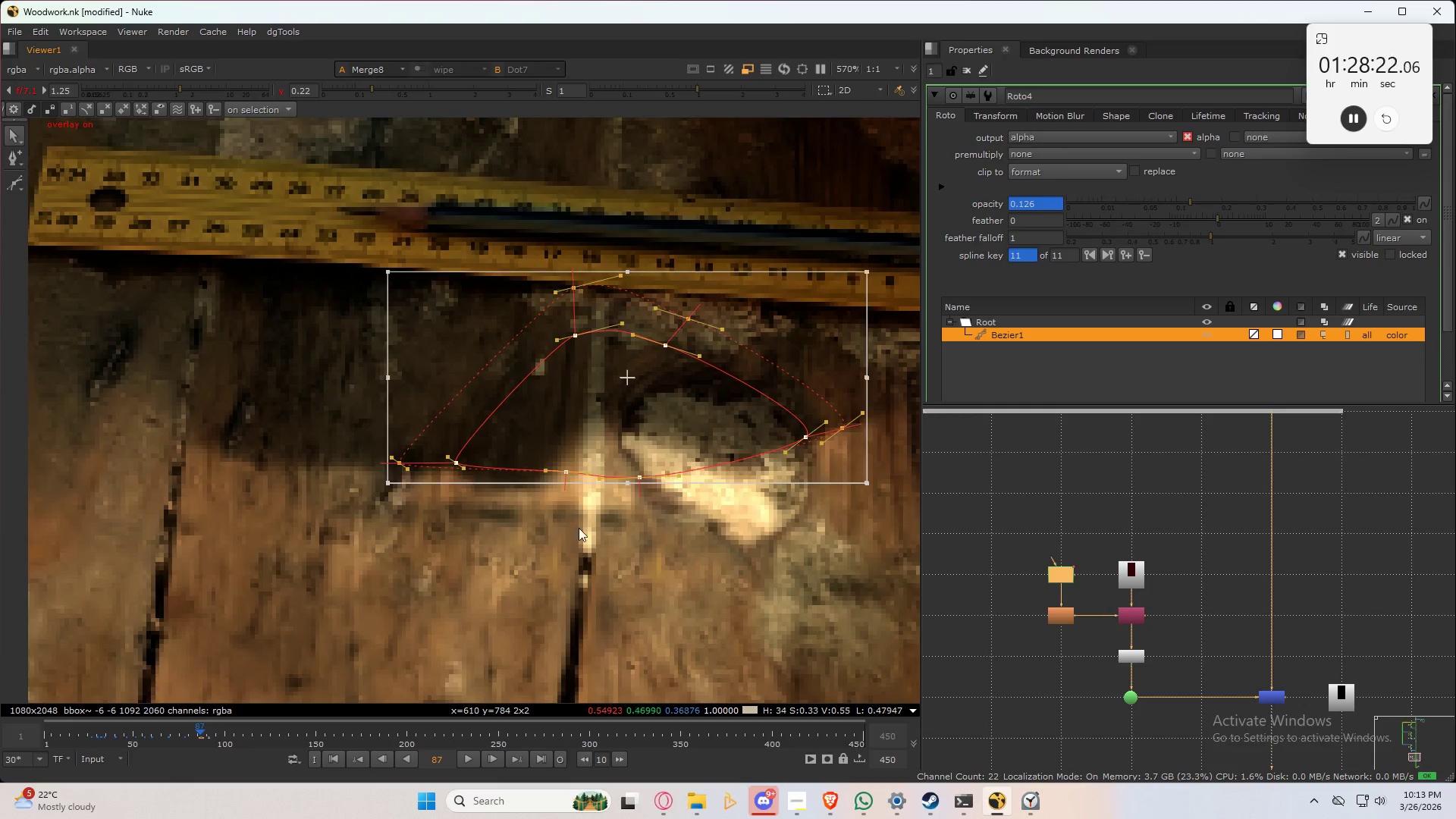 
key(Control+A)
 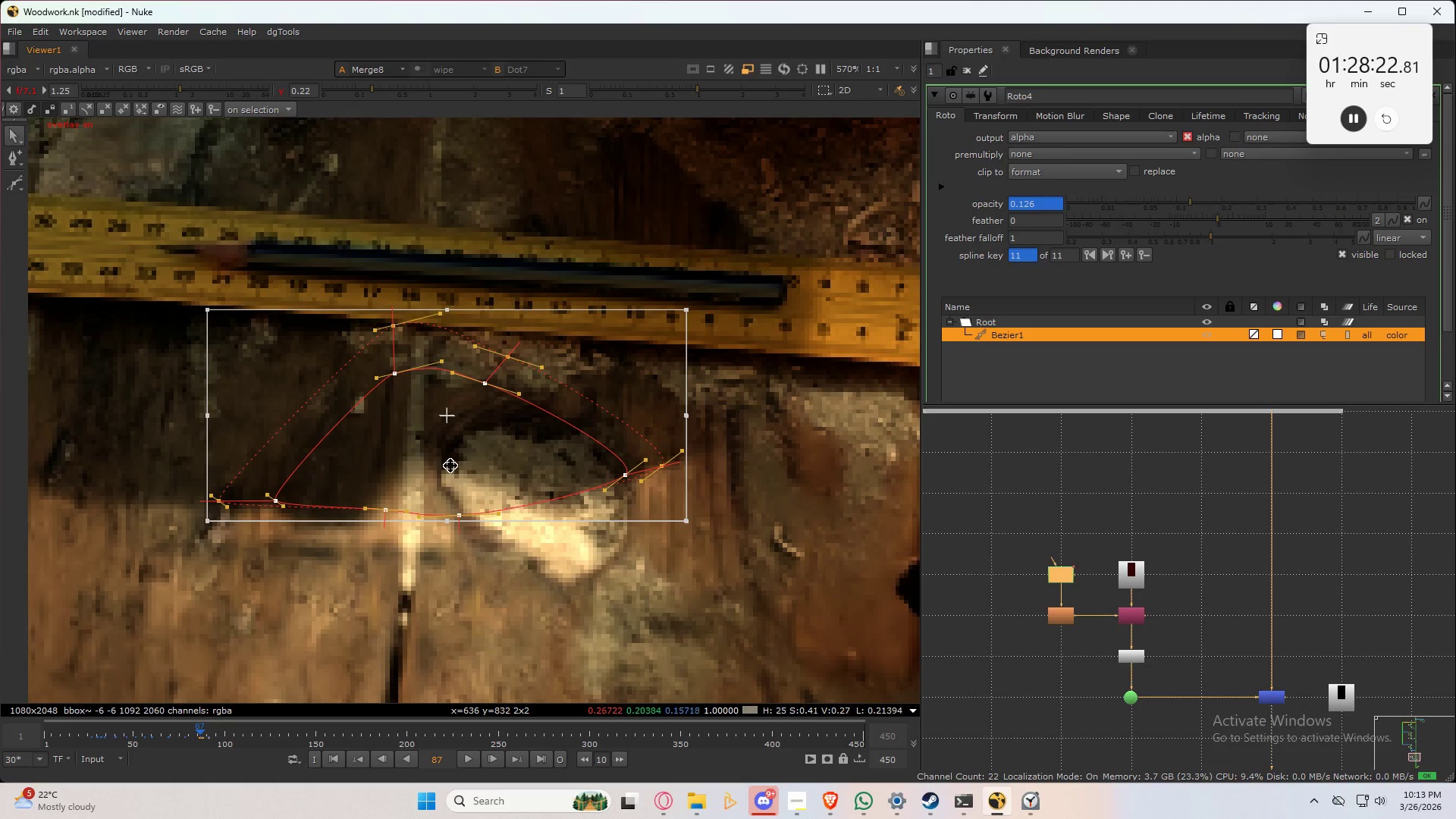 
scroll: coordinate [559, 537], scroll_direction: up, amount: 4.0
 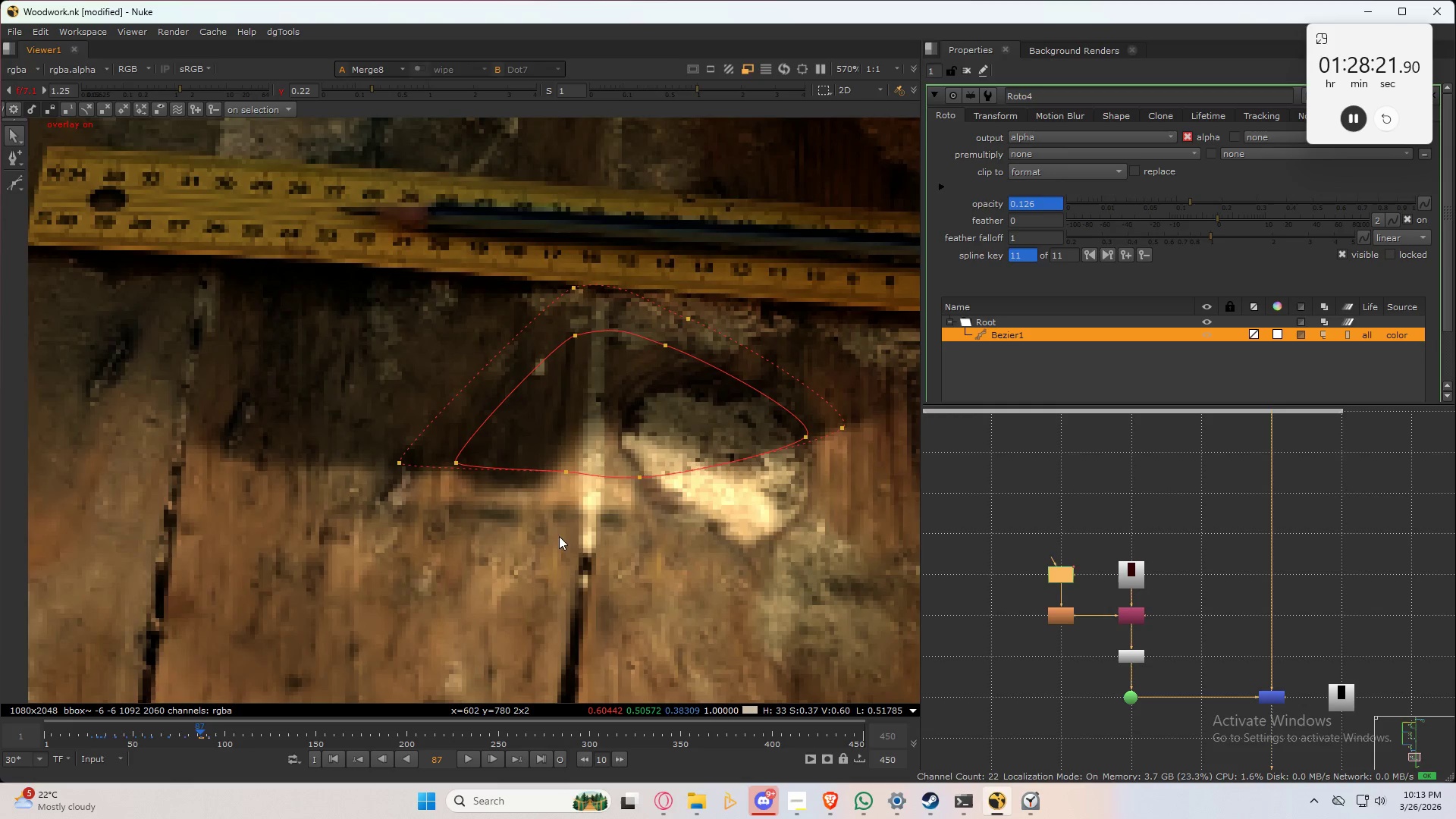 
left_click_drag(start_coordinate=[450, 467], to_coordinate=[445, 450])
 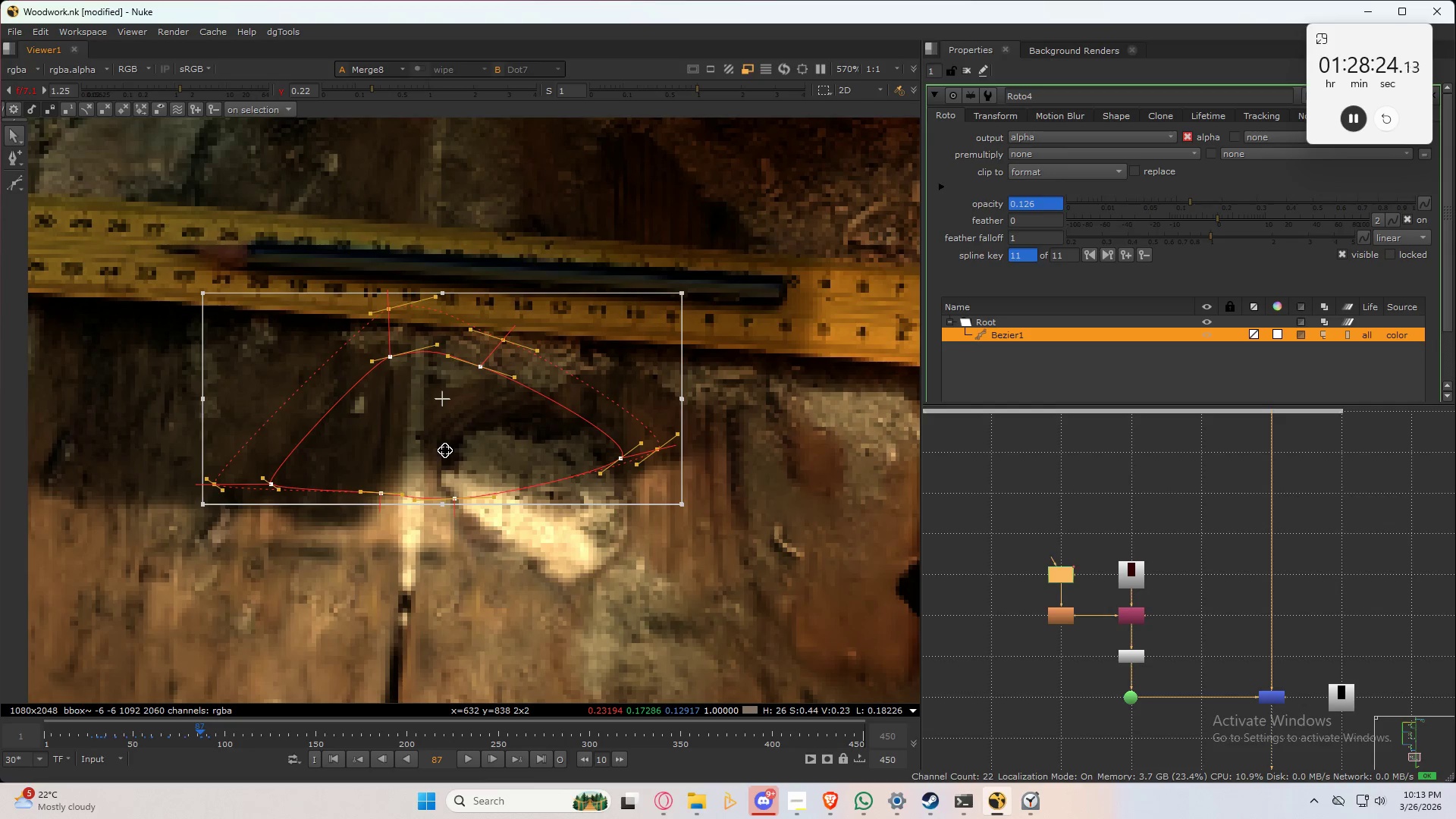 
key(Control+Z)
 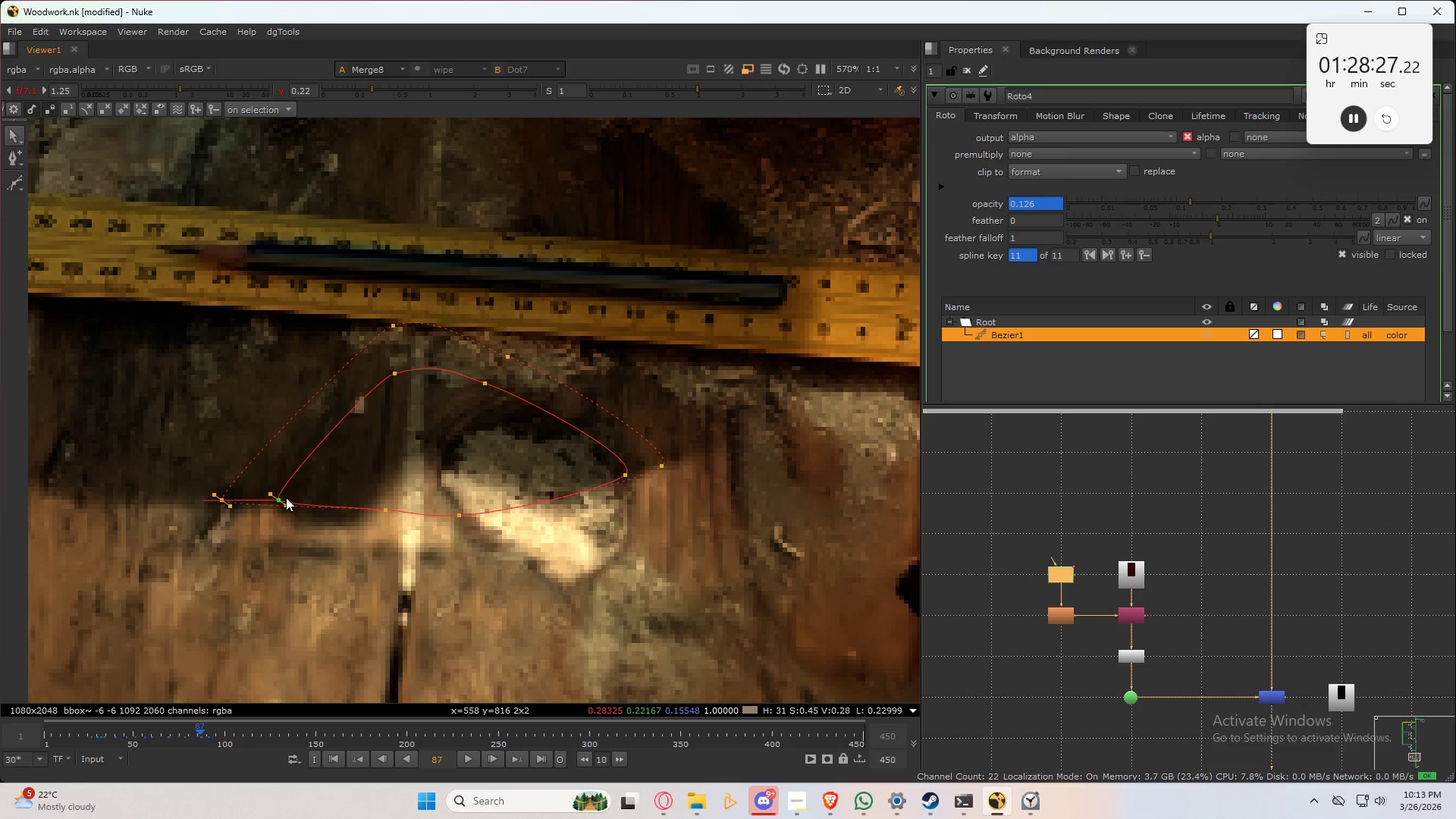 
left_click_drag(start_coordinate=[384, 507], to_coordinate=[366, 528])
 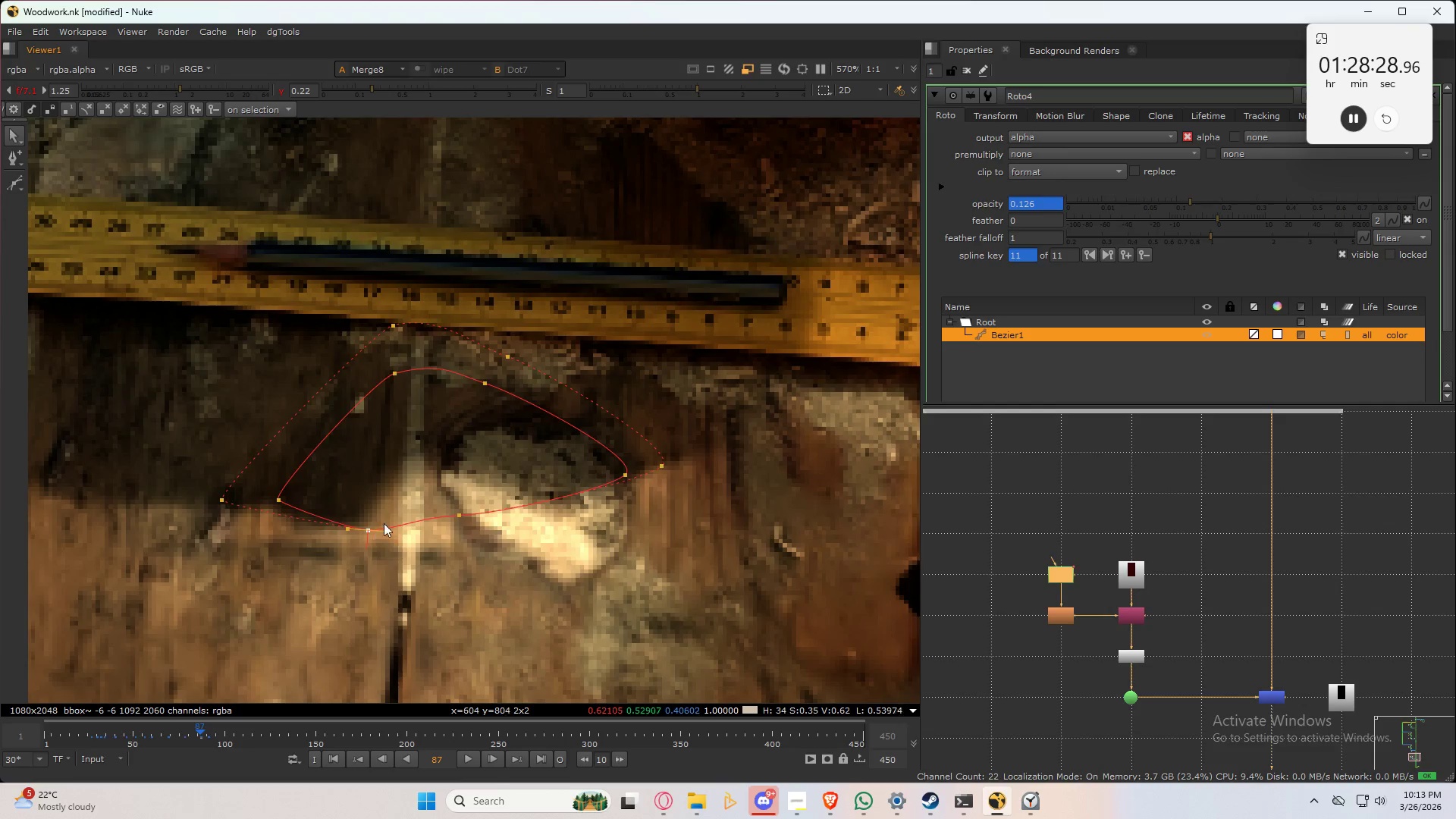 
key(Q)
 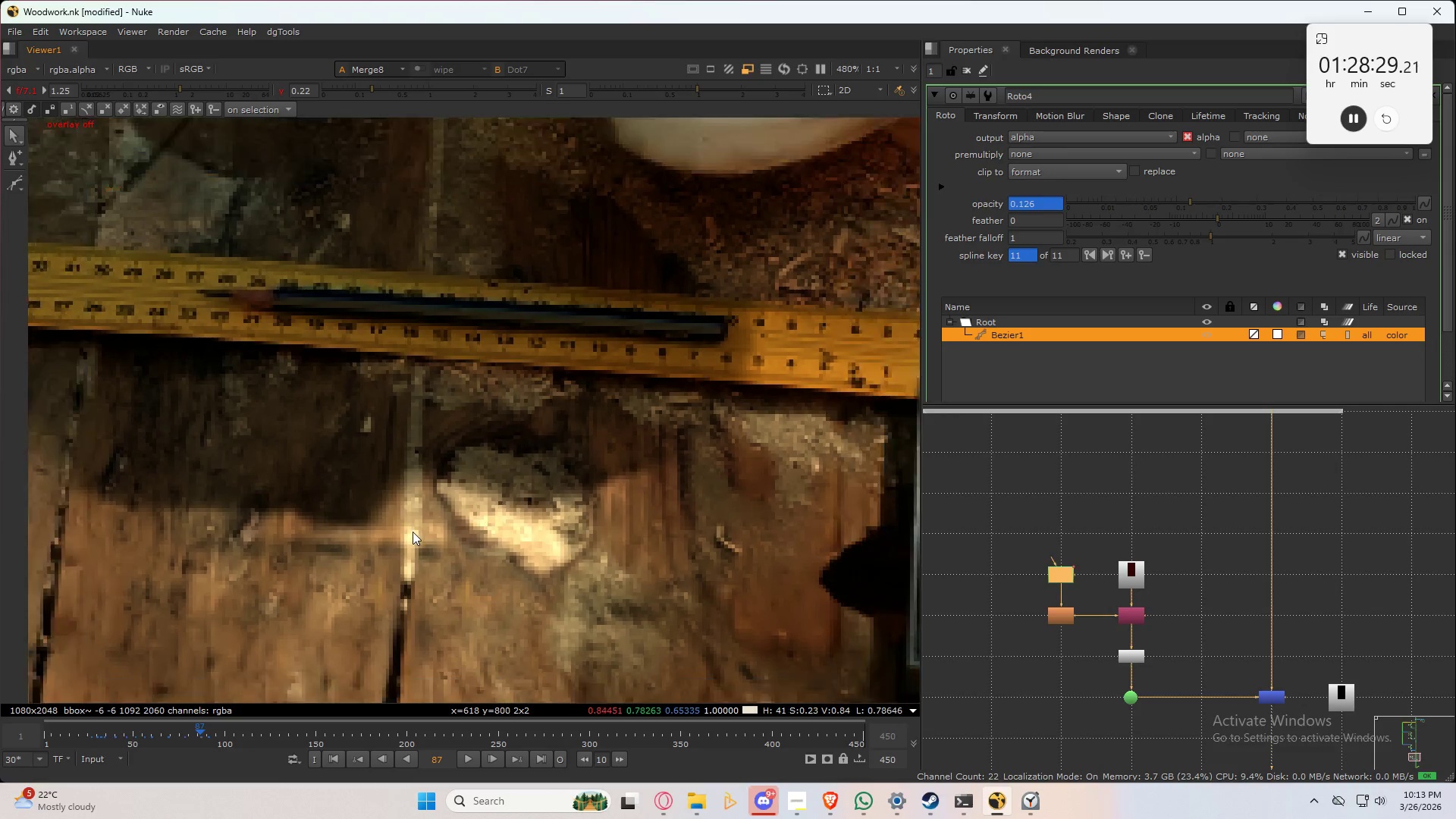 
key(Control+S)
 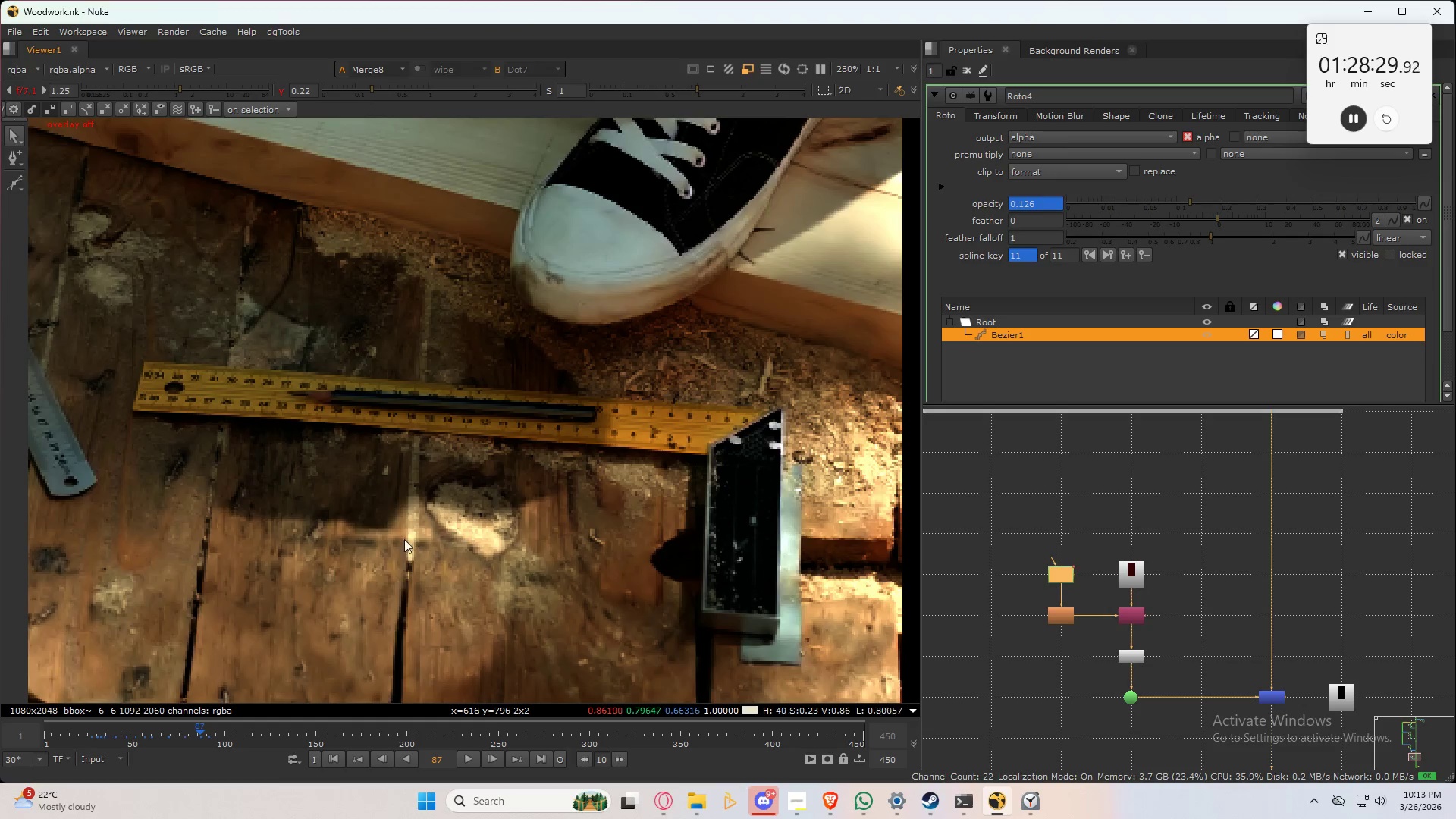 
scroll: coordinate [414, 534], scroll_direction: down, amount: 4.0
 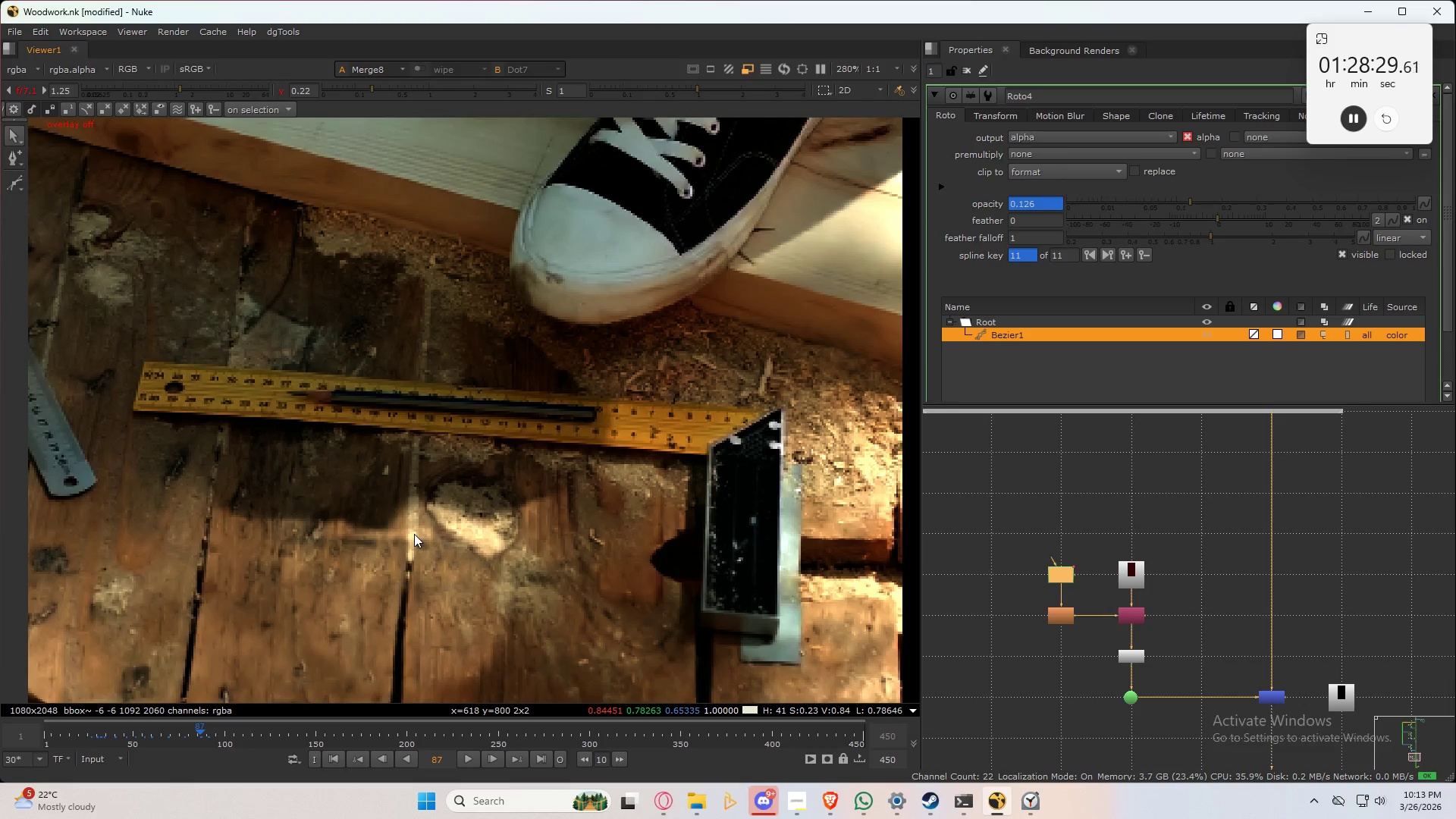 
key(Control+S)
 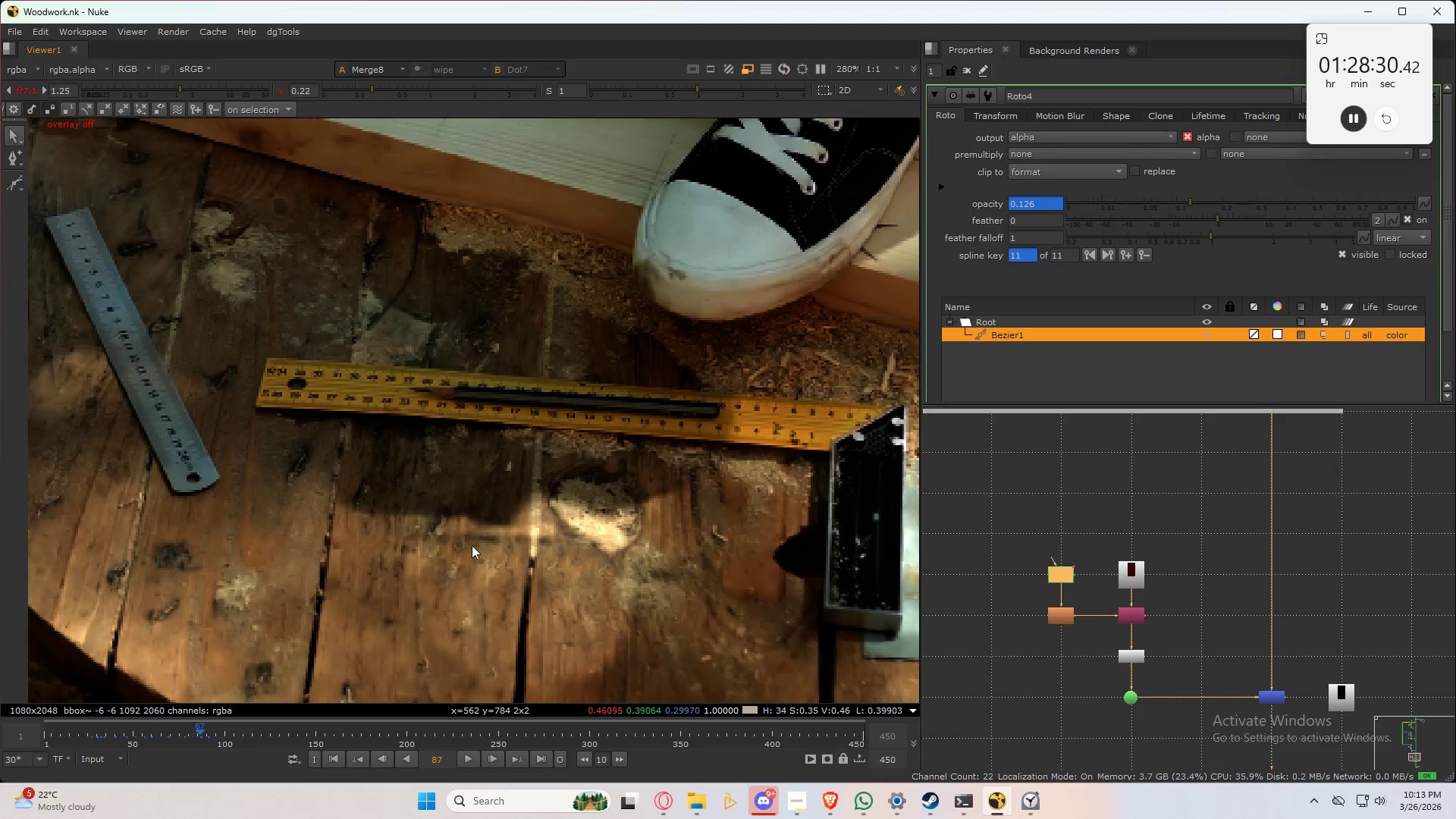 
scroll: coordinate [472, 545], scroll_direction: down, amount: 2.0
 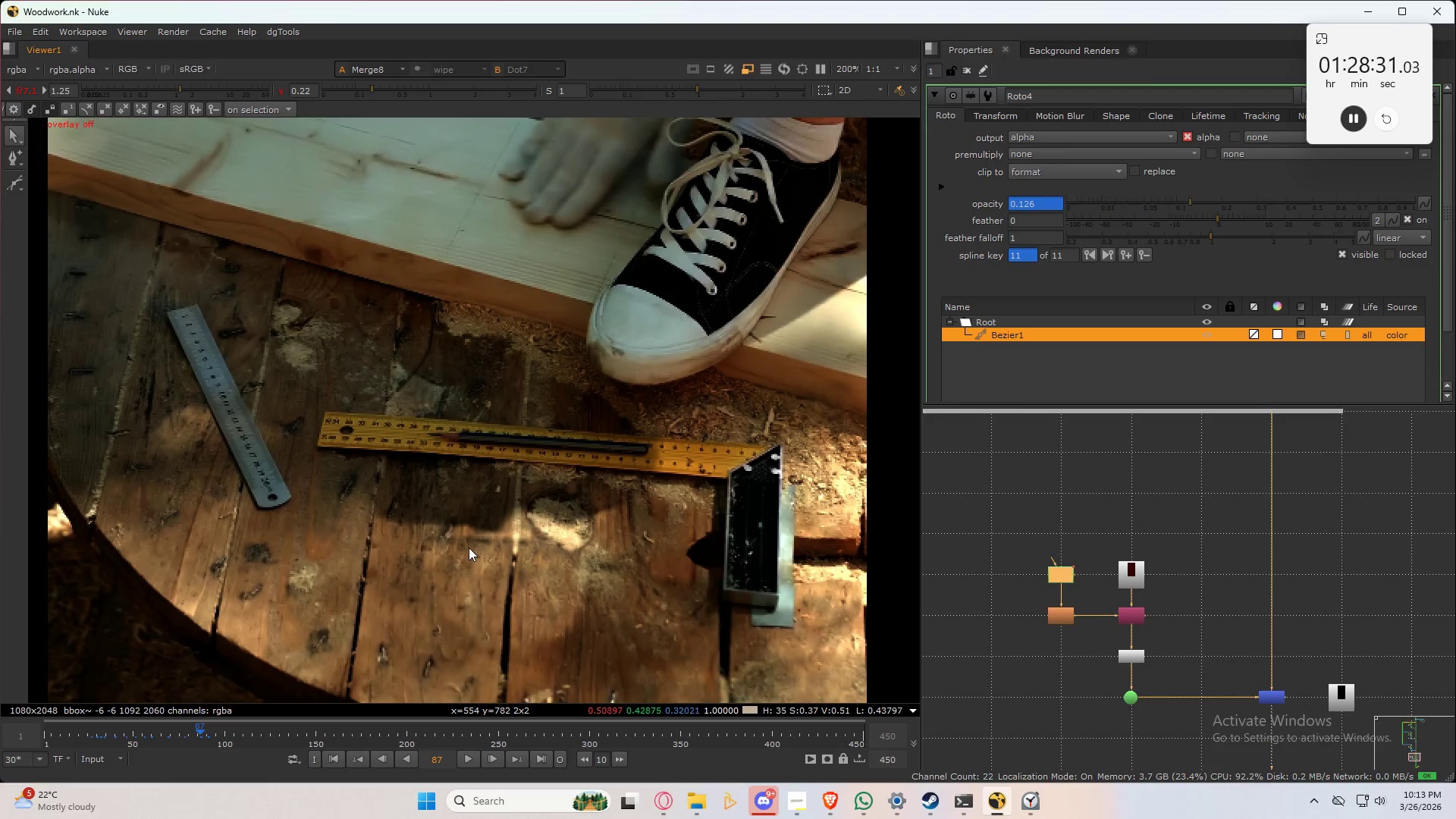 
key(Control+S)
 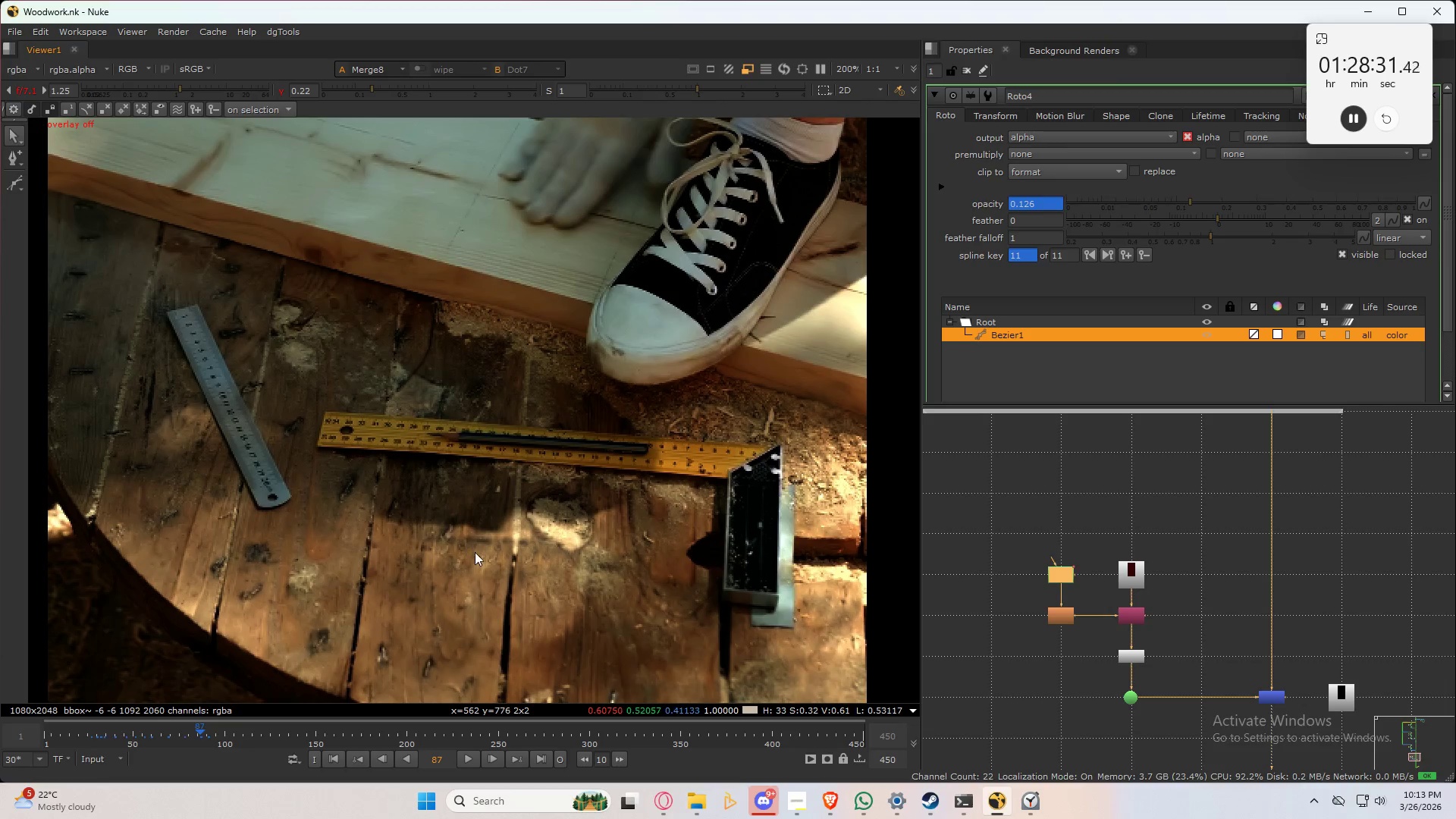 
key(Control+S)
 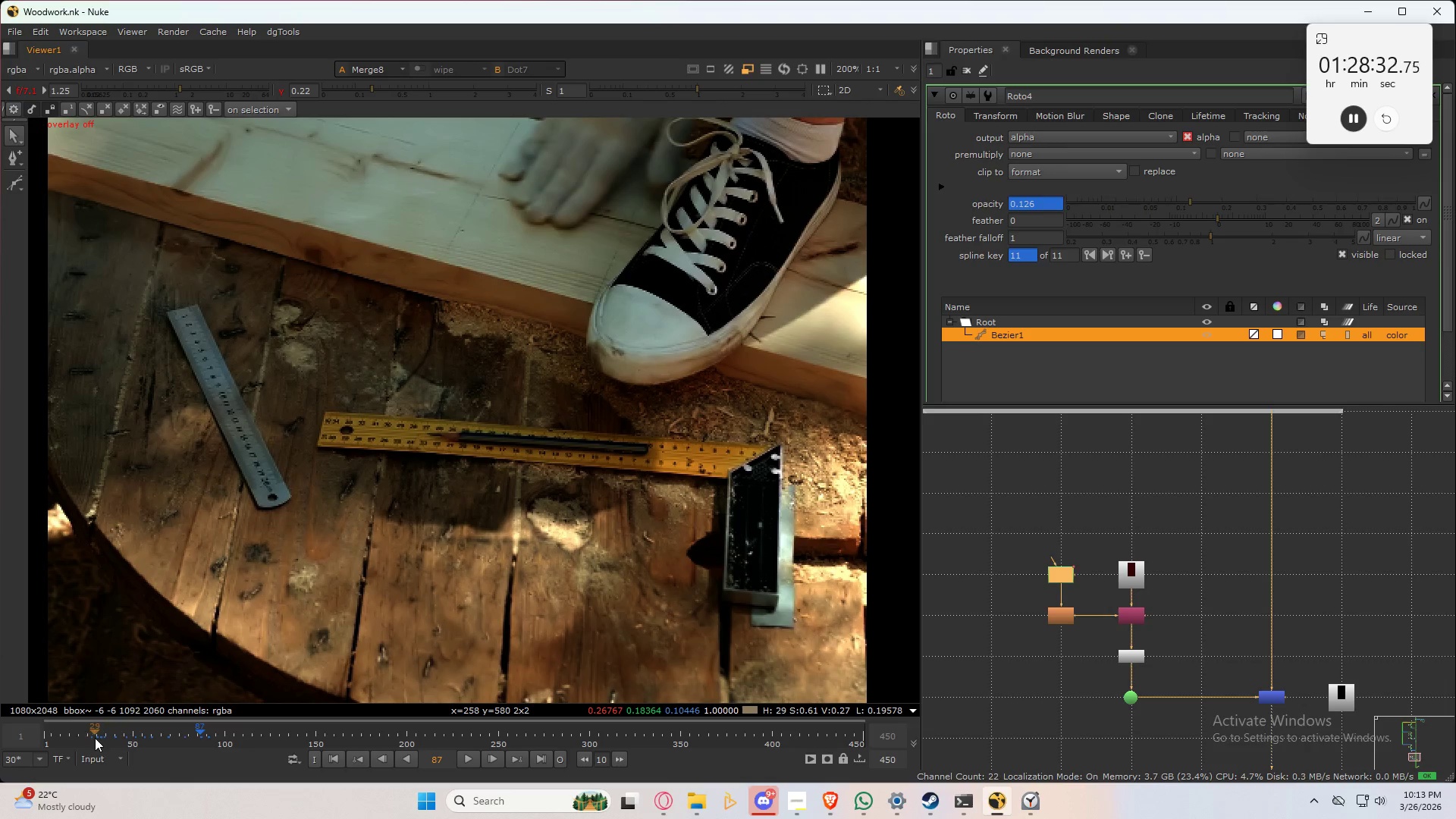 
left_click([99, 739])
 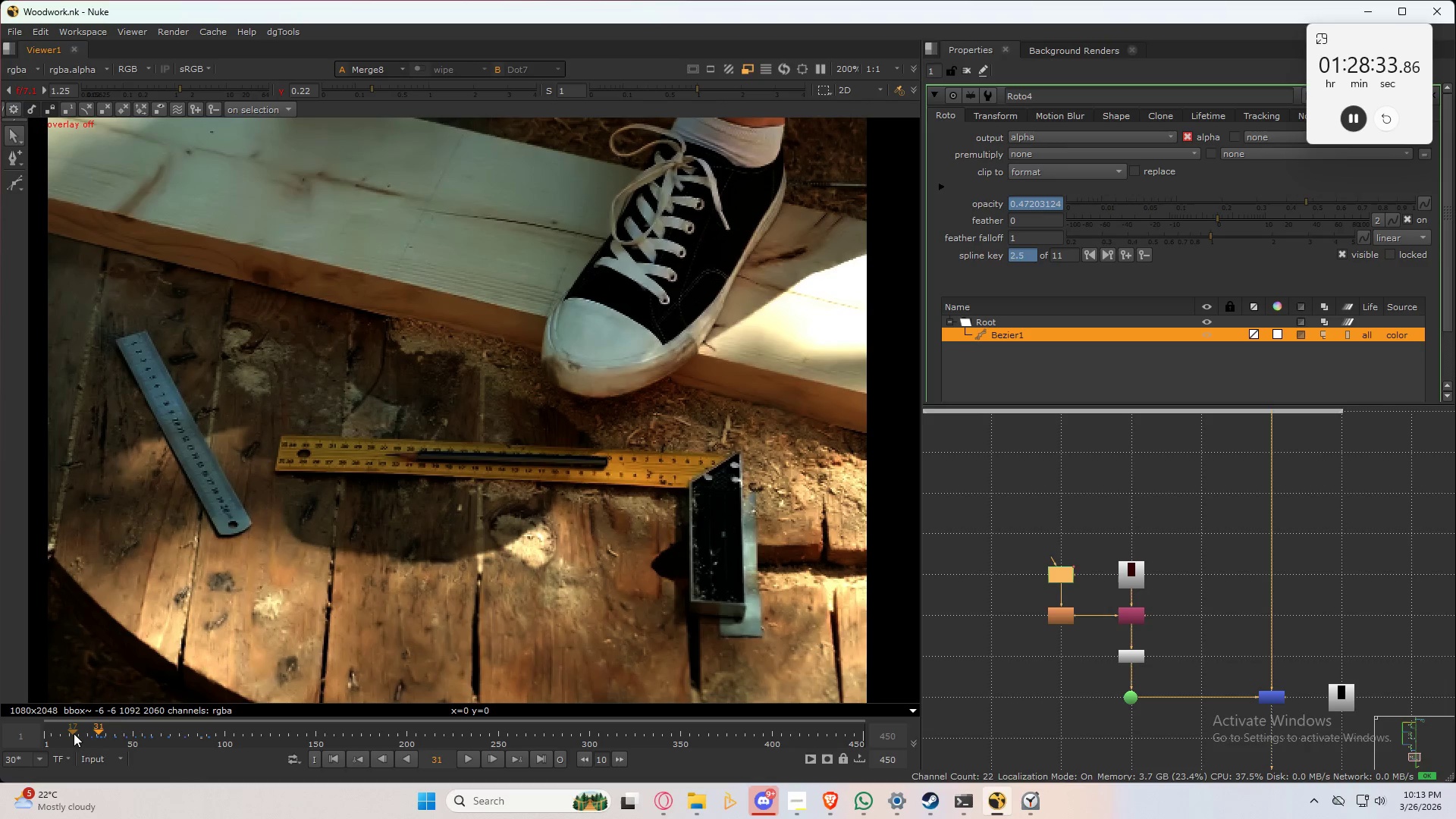 
left_click([76, 733])
 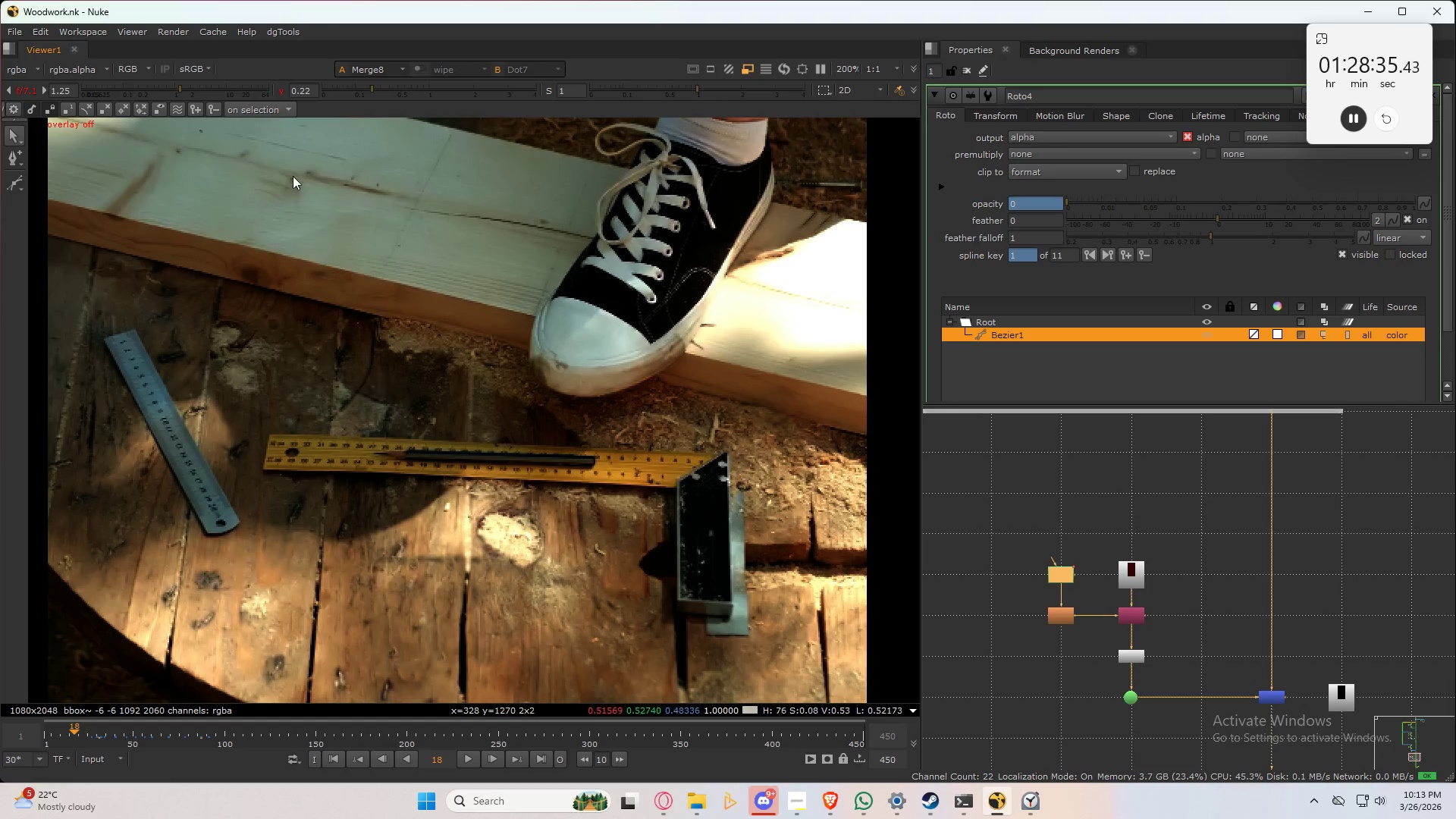 
hold_key(key=ControlLeft, duration=1.5)
left_click([416, 84])
 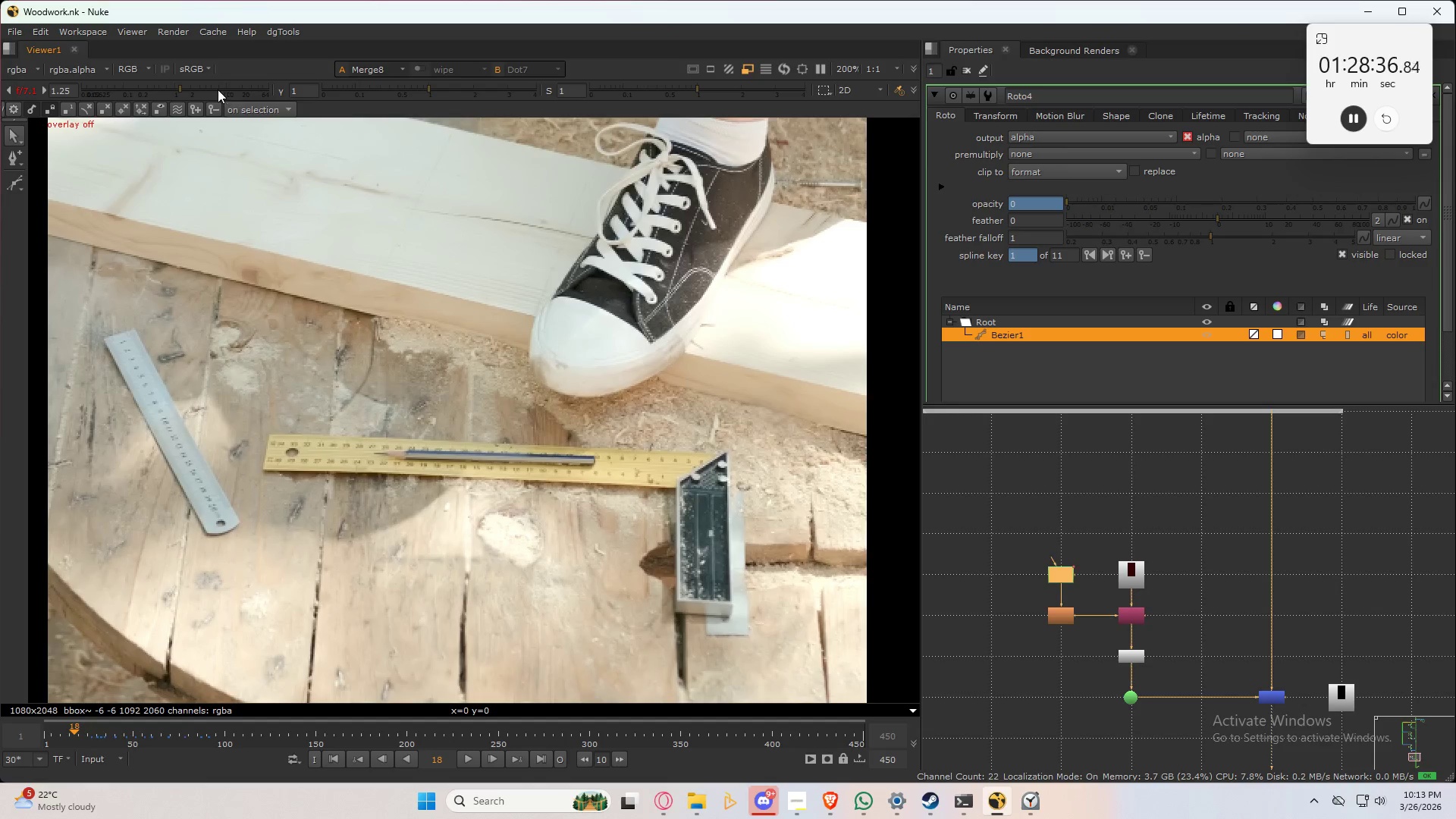 
left_click([218, 89])
 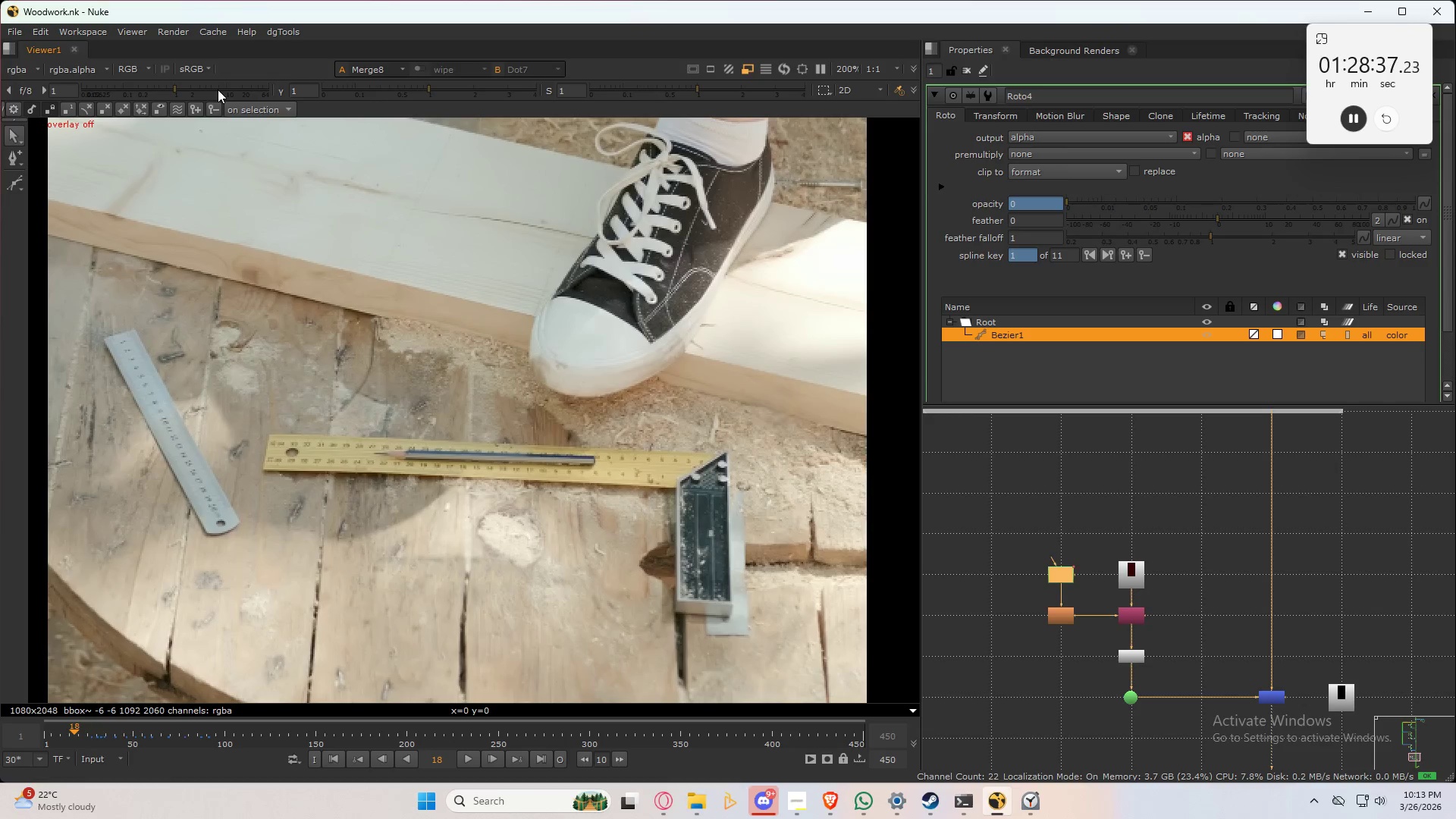 
key(Control+ControlLeft)
 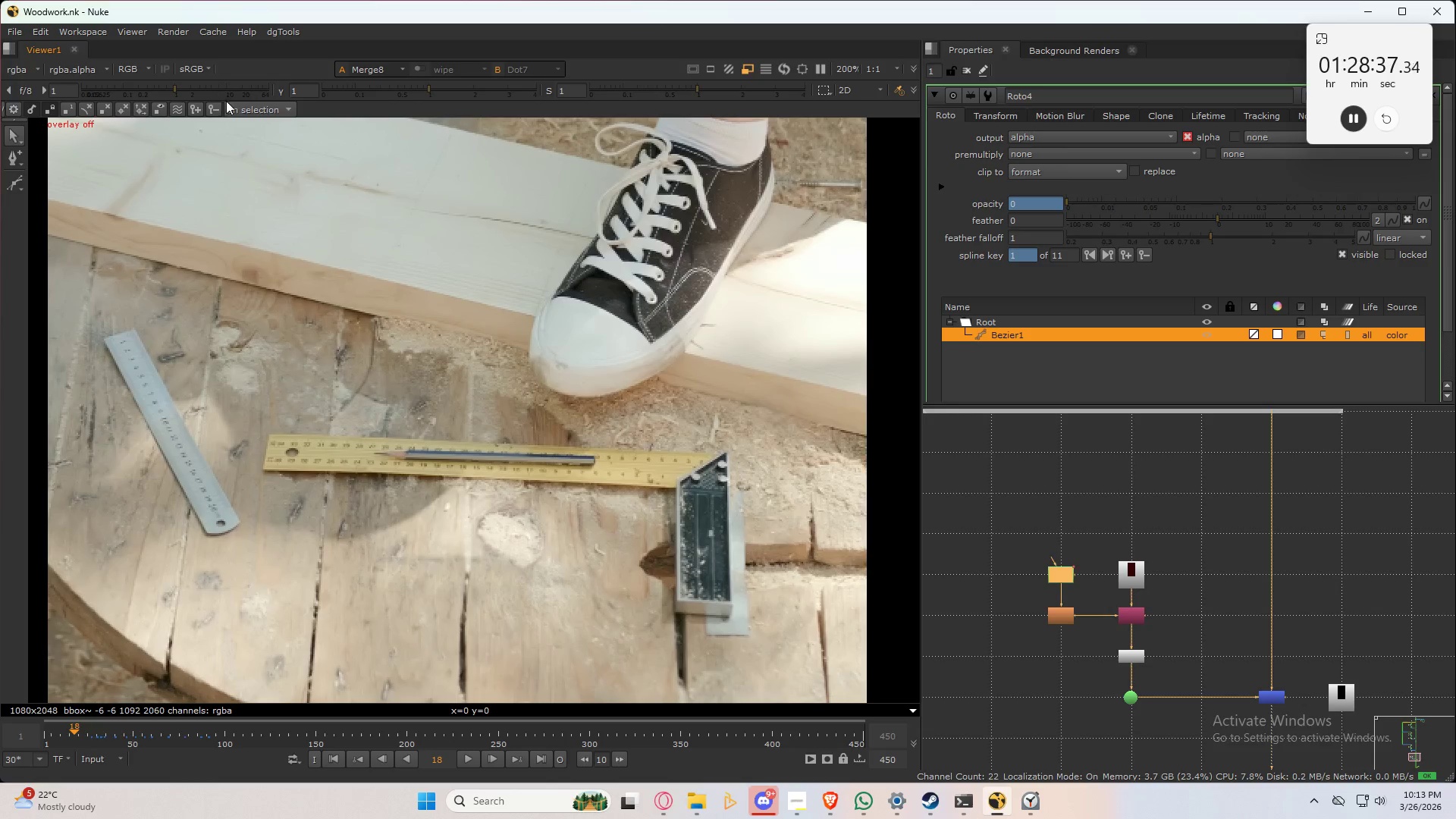 
key(Control+ControlLeft)
 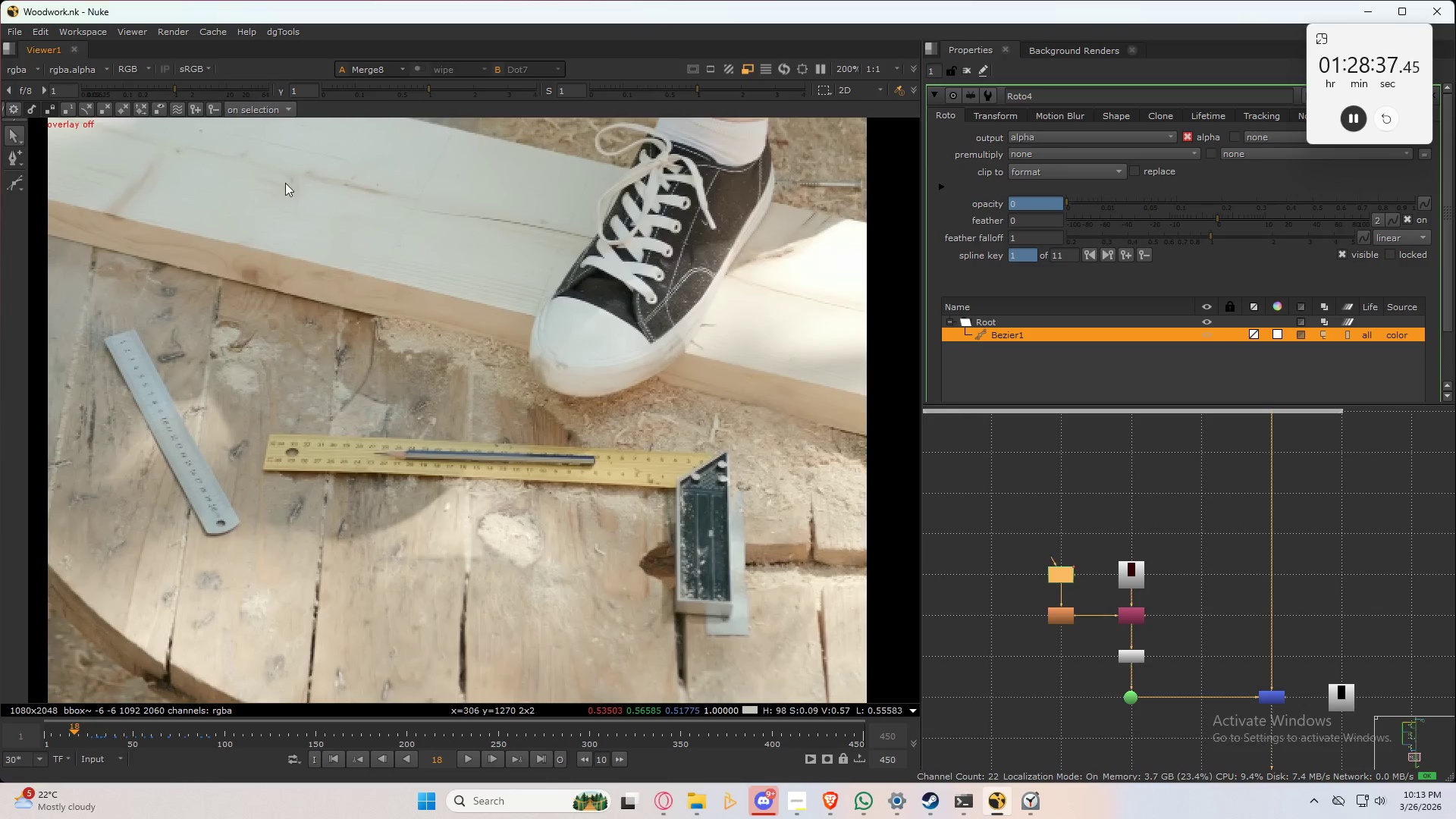 
key(Control+ControlLeft)
 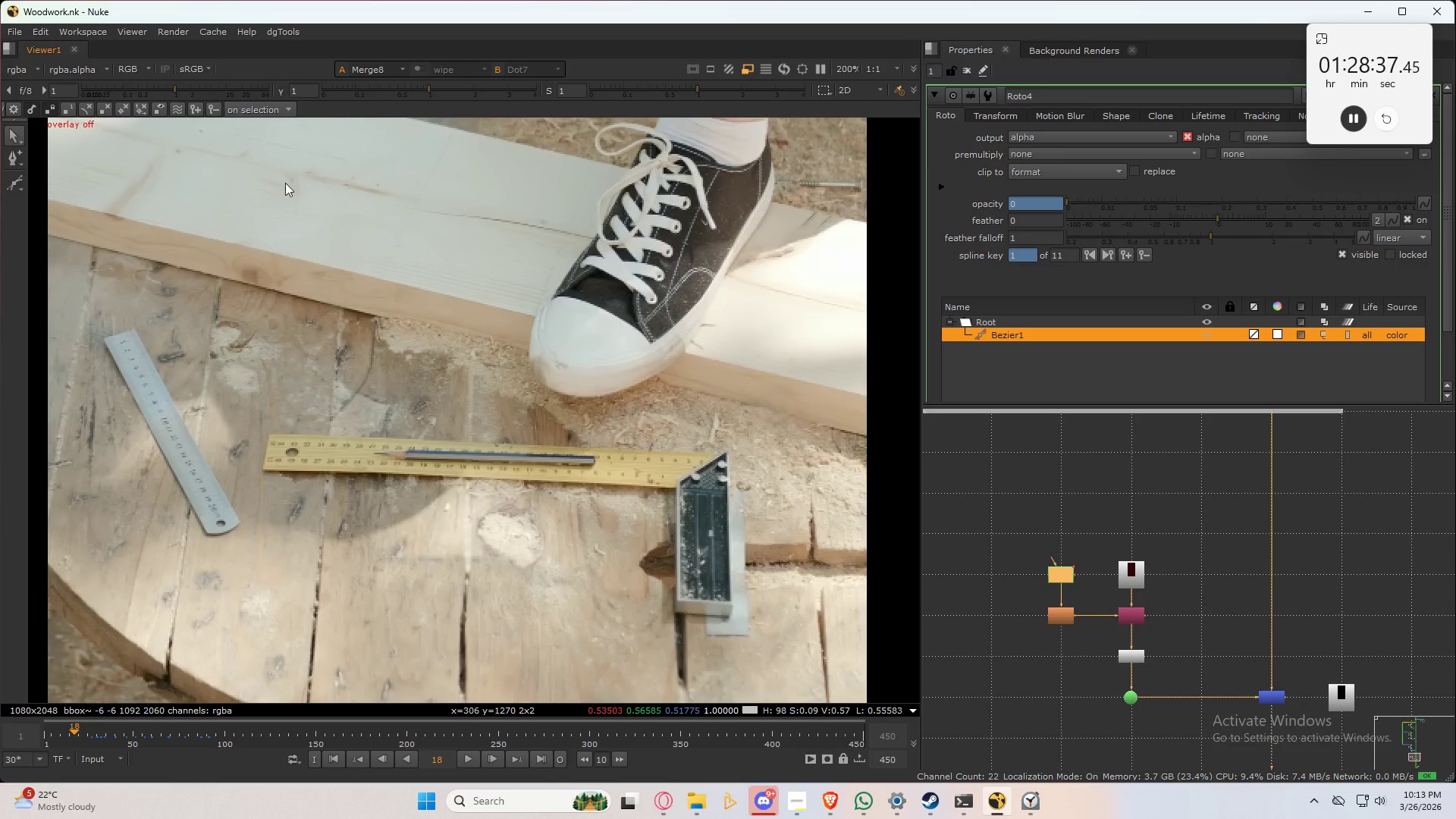 
key(Control+ControlLeft)
 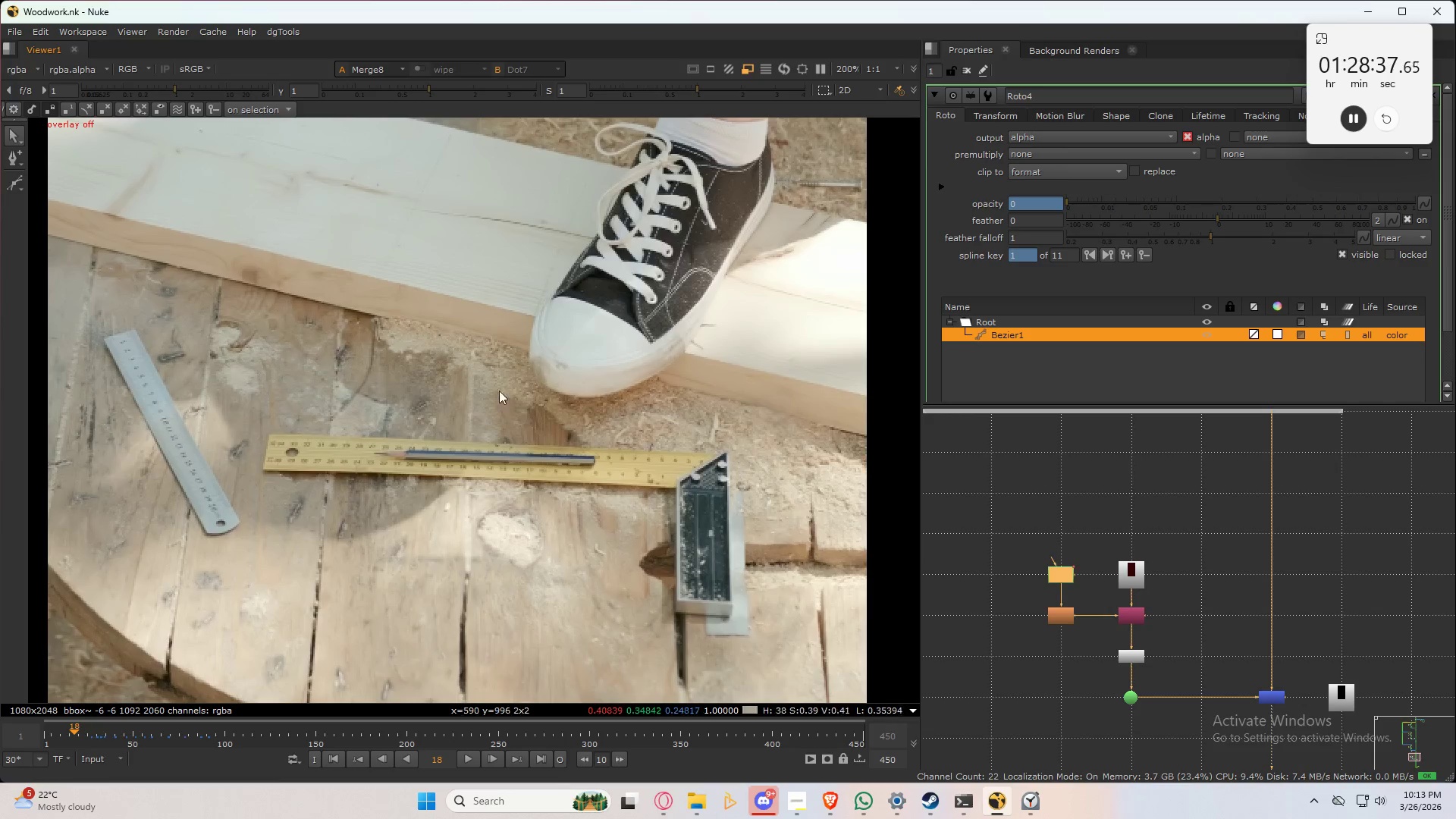 
key(Control+S)
 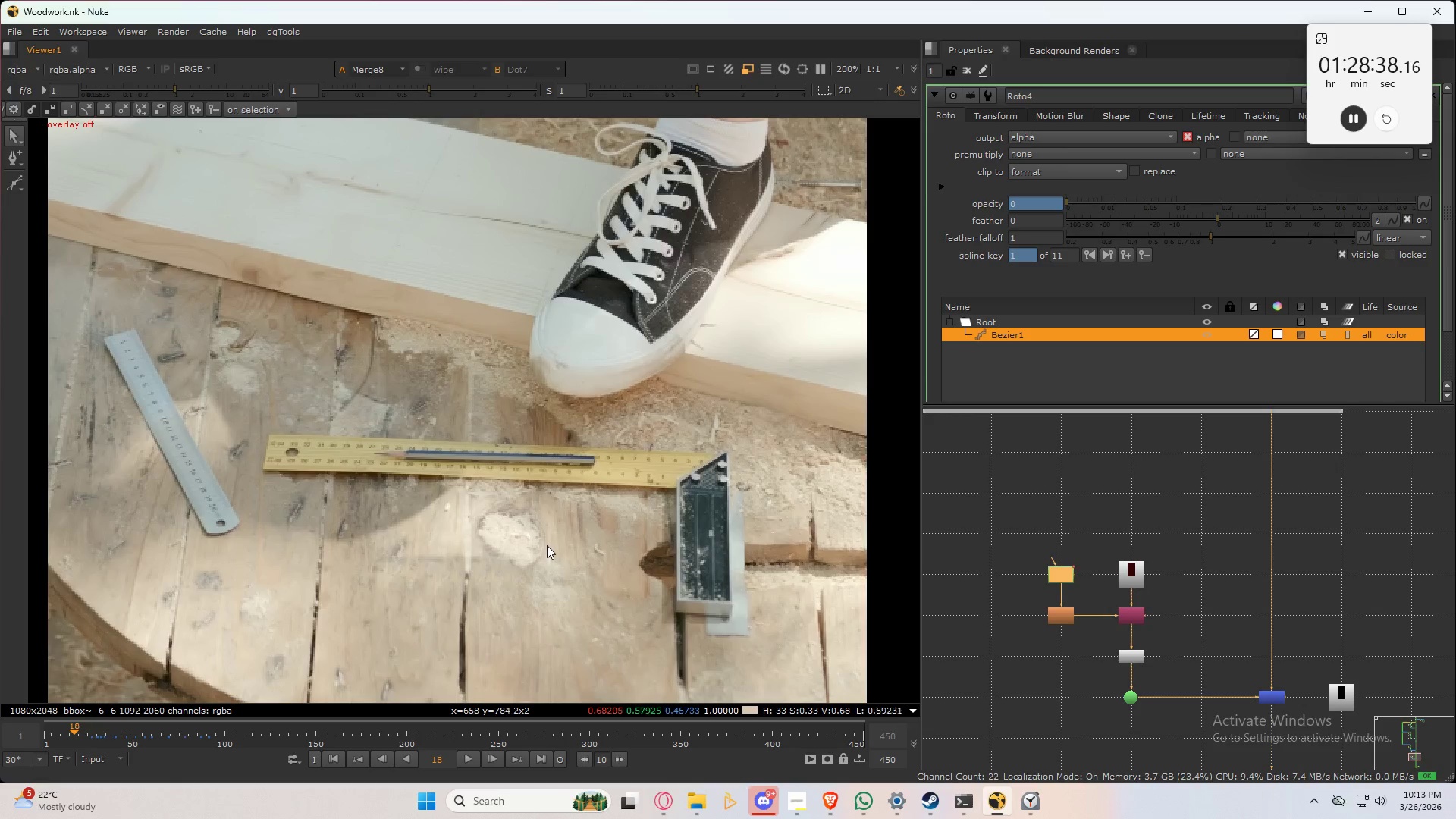 
key(Control+S)
 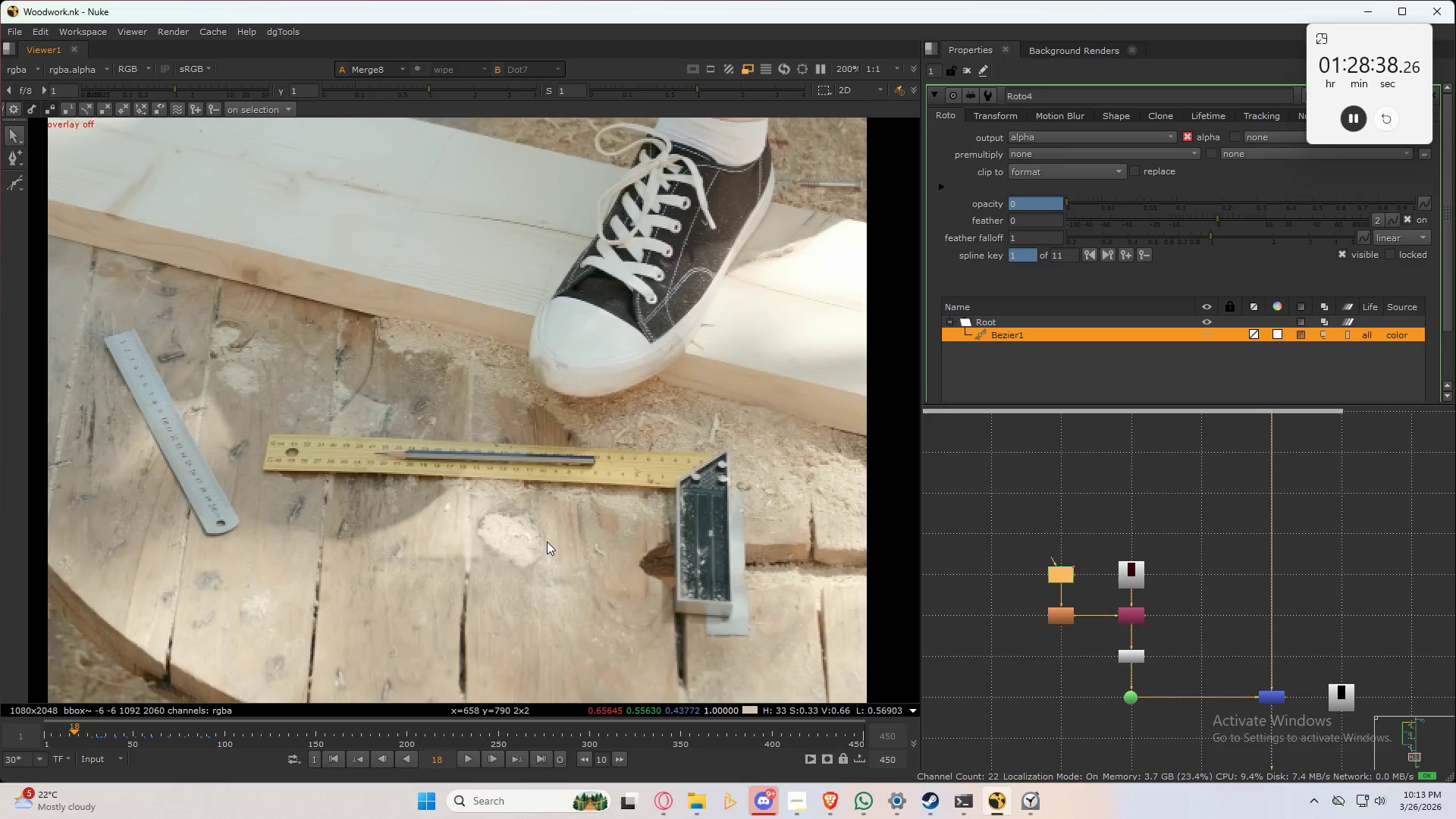 
key(Control+S)
 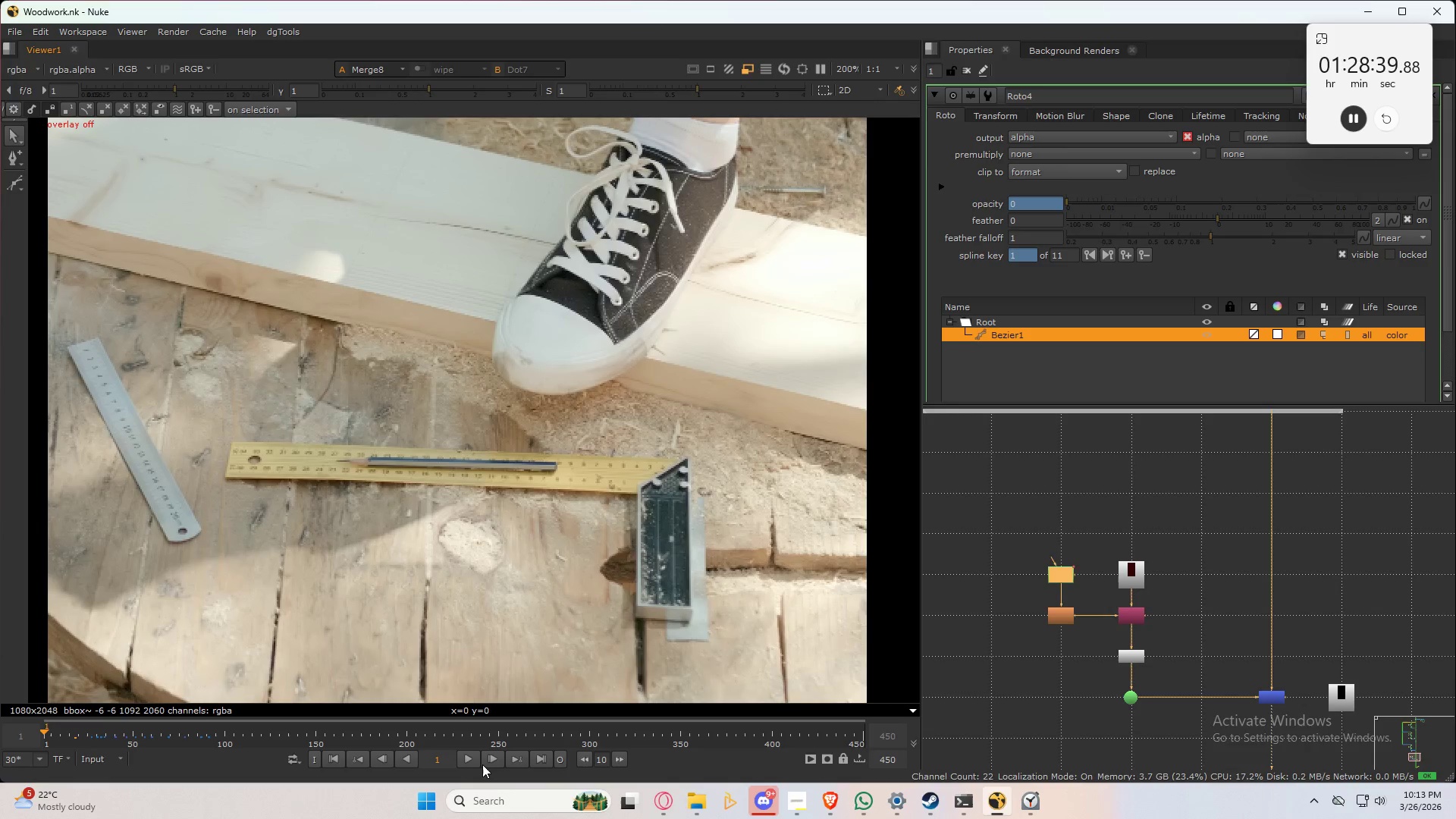 
left_click([466, 761])
 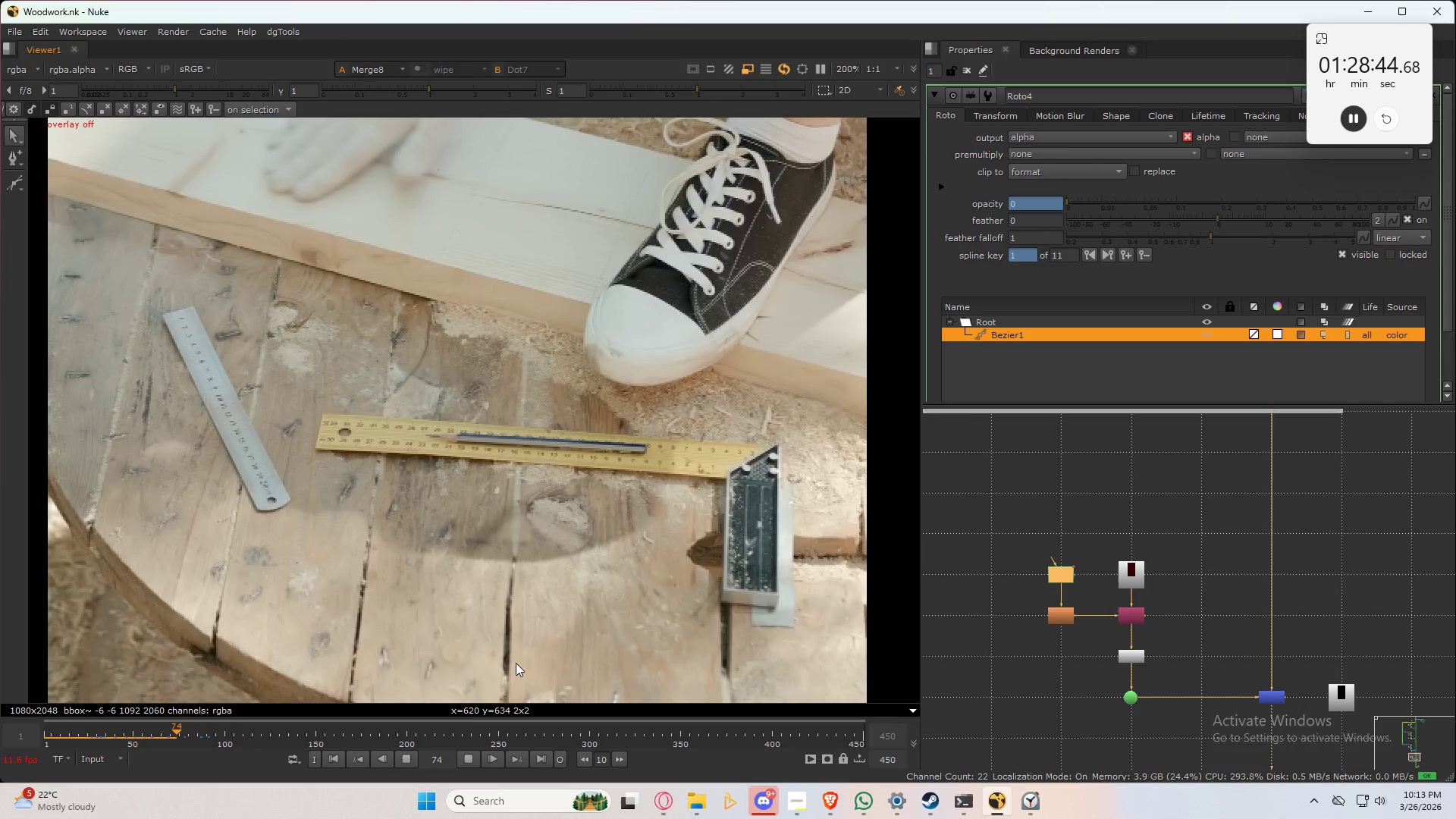 
wait(5.66)
 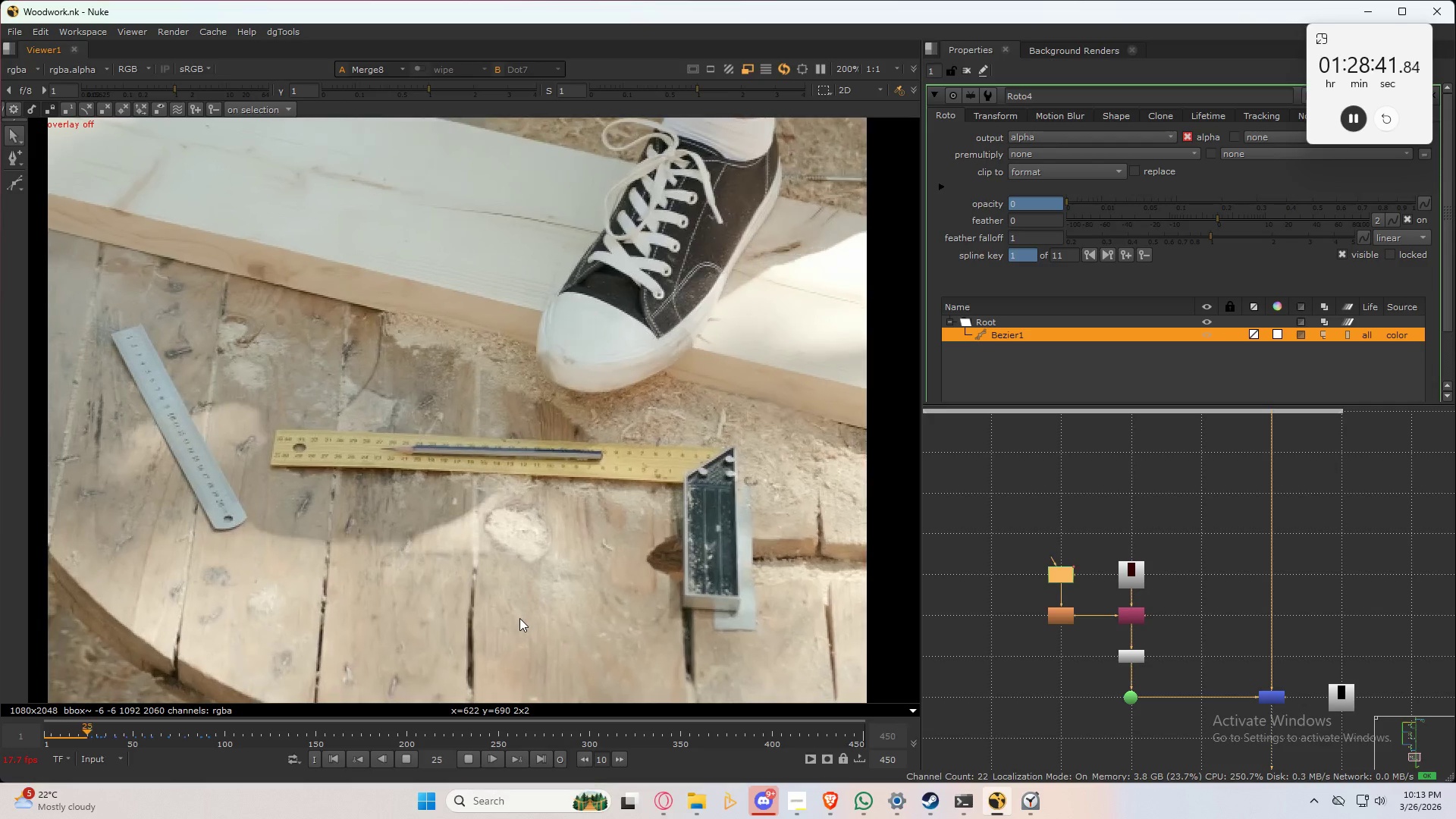 
left_click([336, 758])
 